 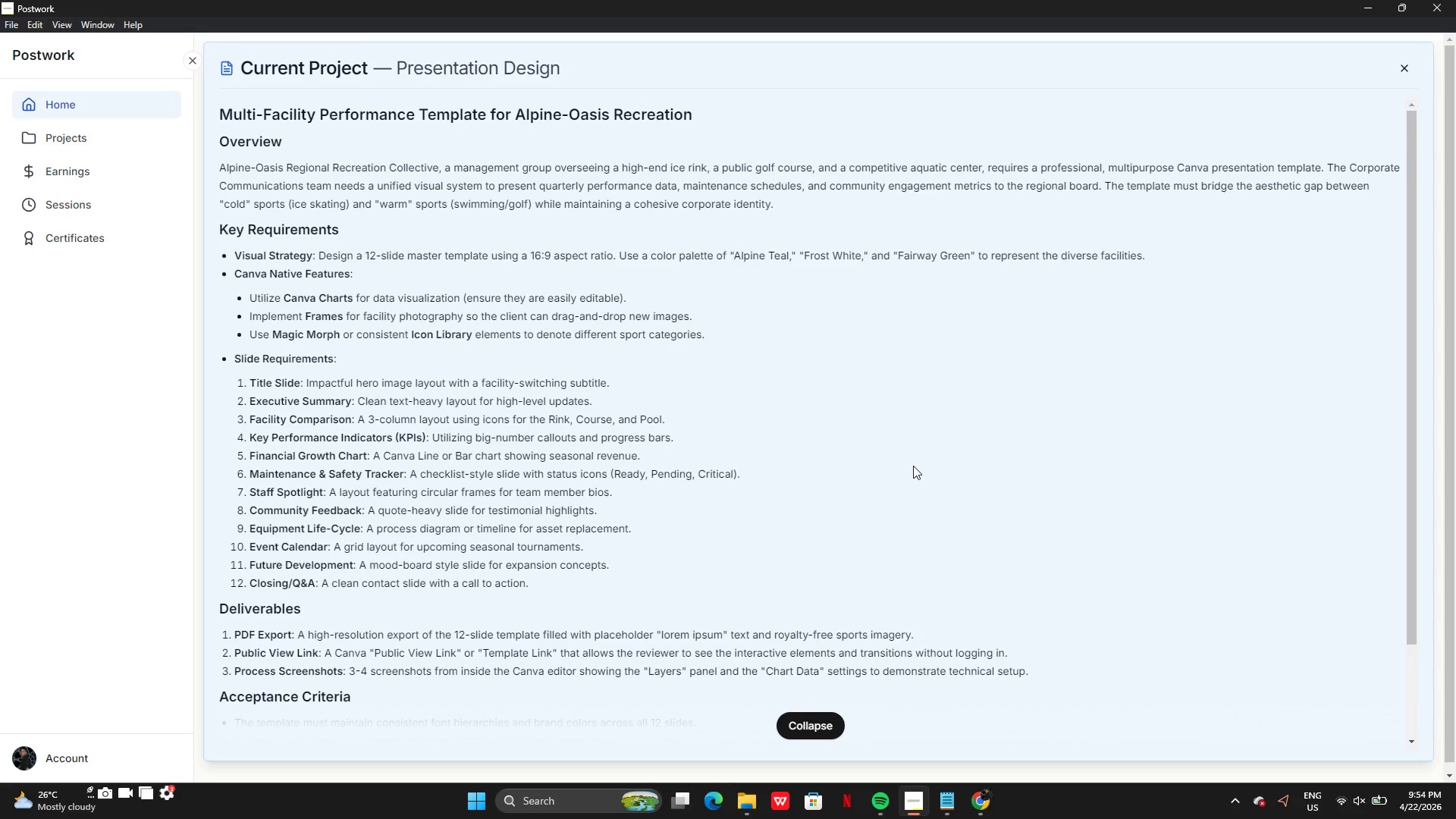 
left_click([975, 795])
 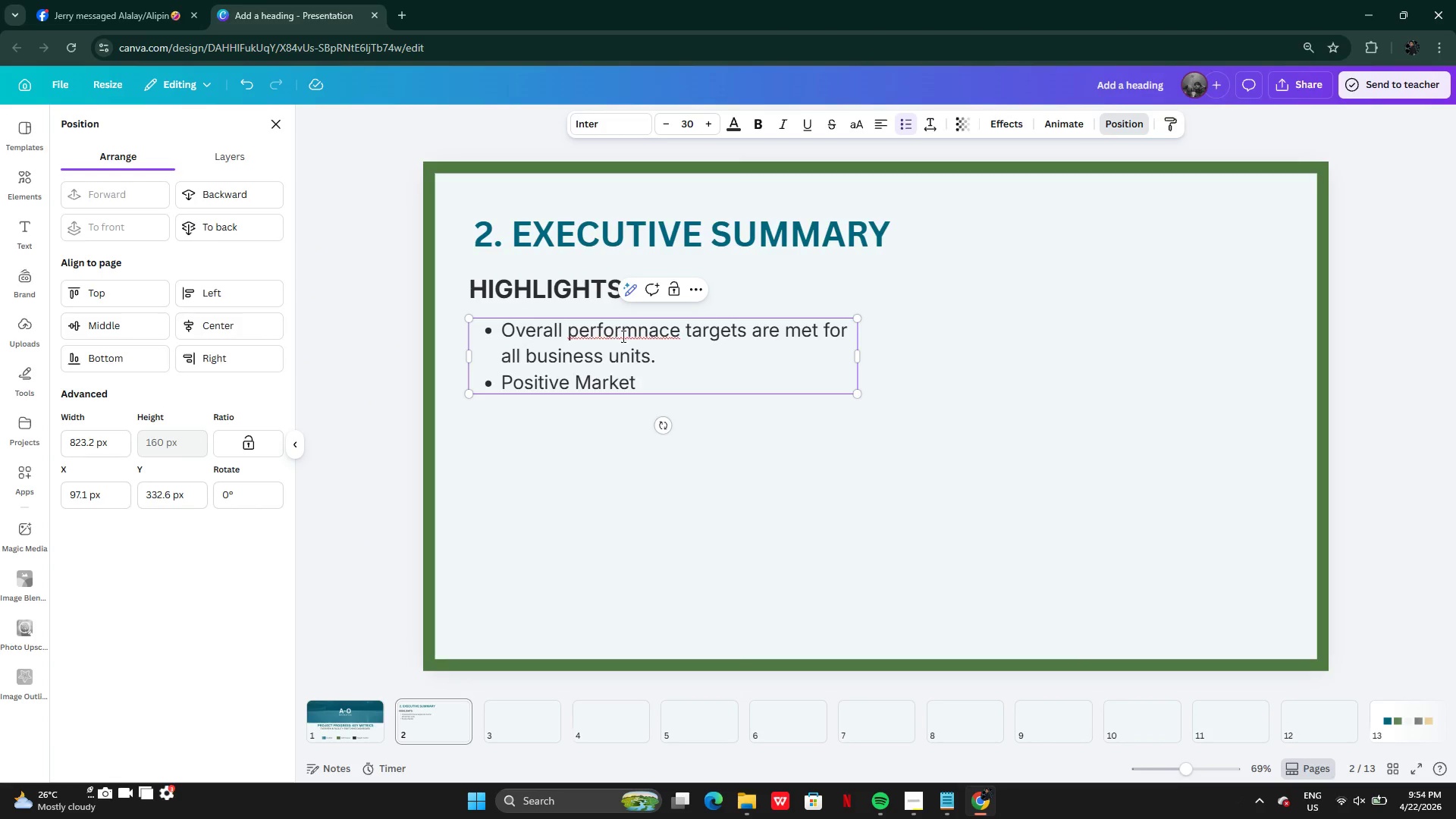 
left_click([654, 334])
 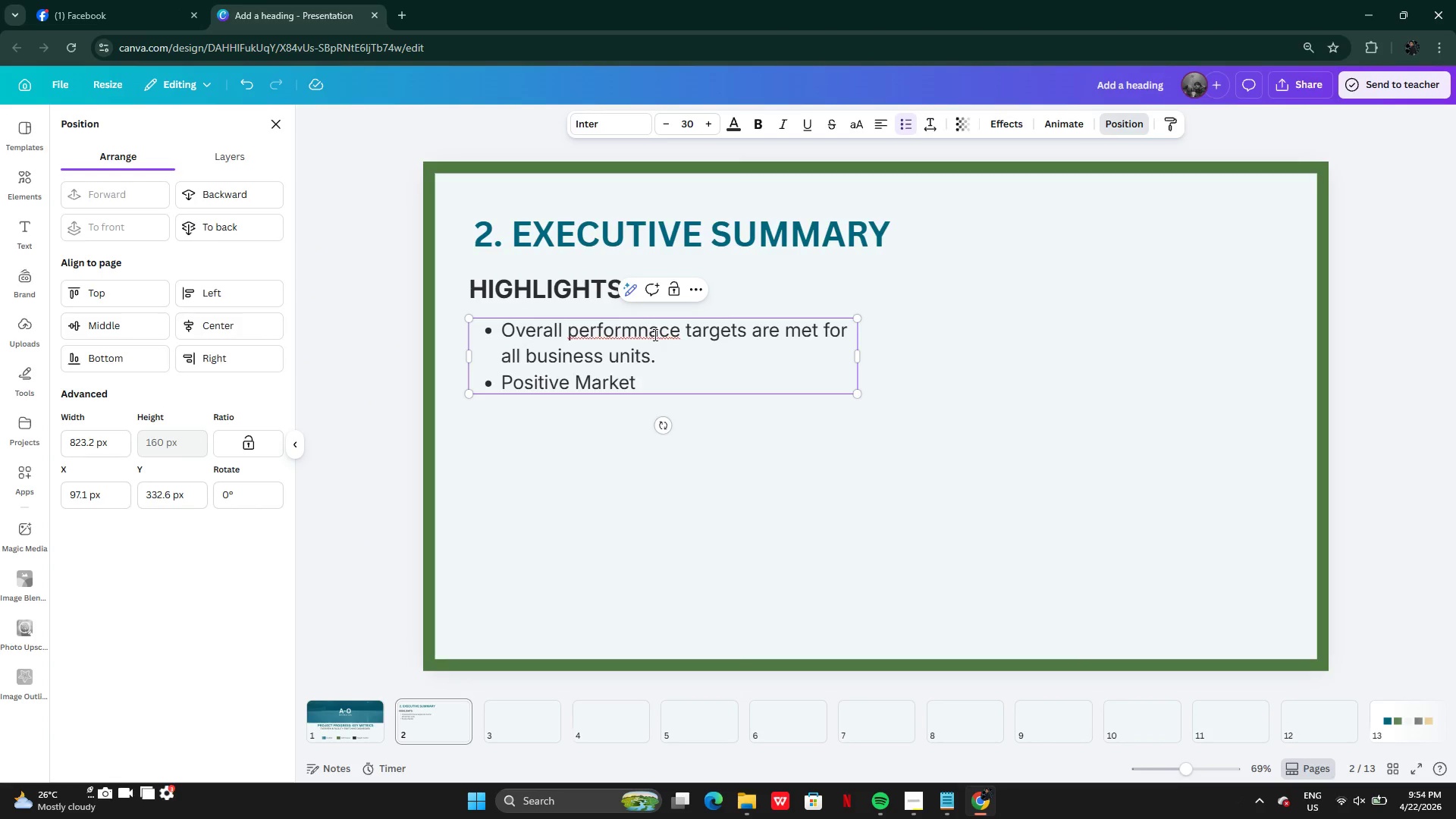 
key(ArrowRight)
 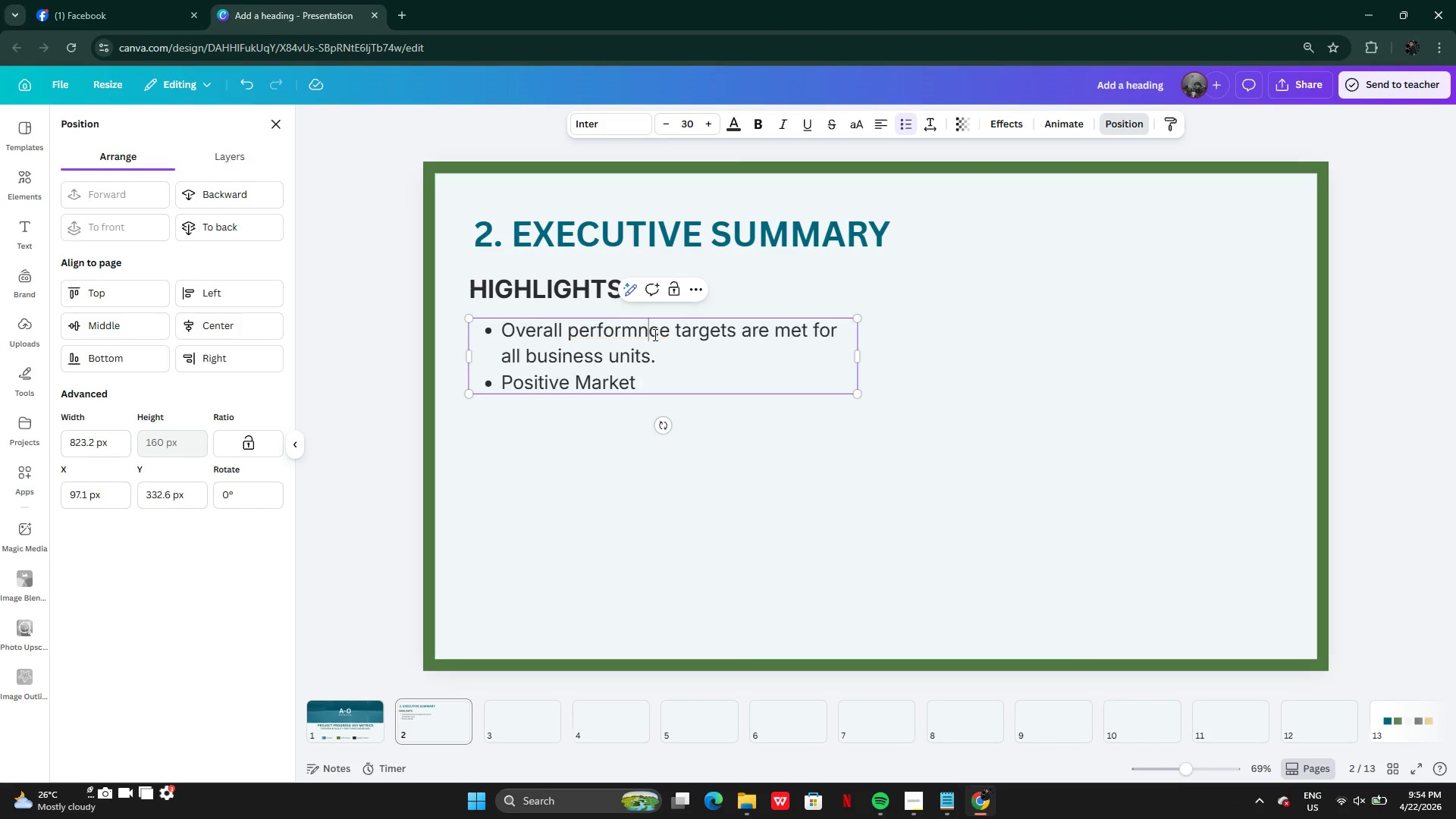 
key(Backspace)
key(Backspace)
type(an)
 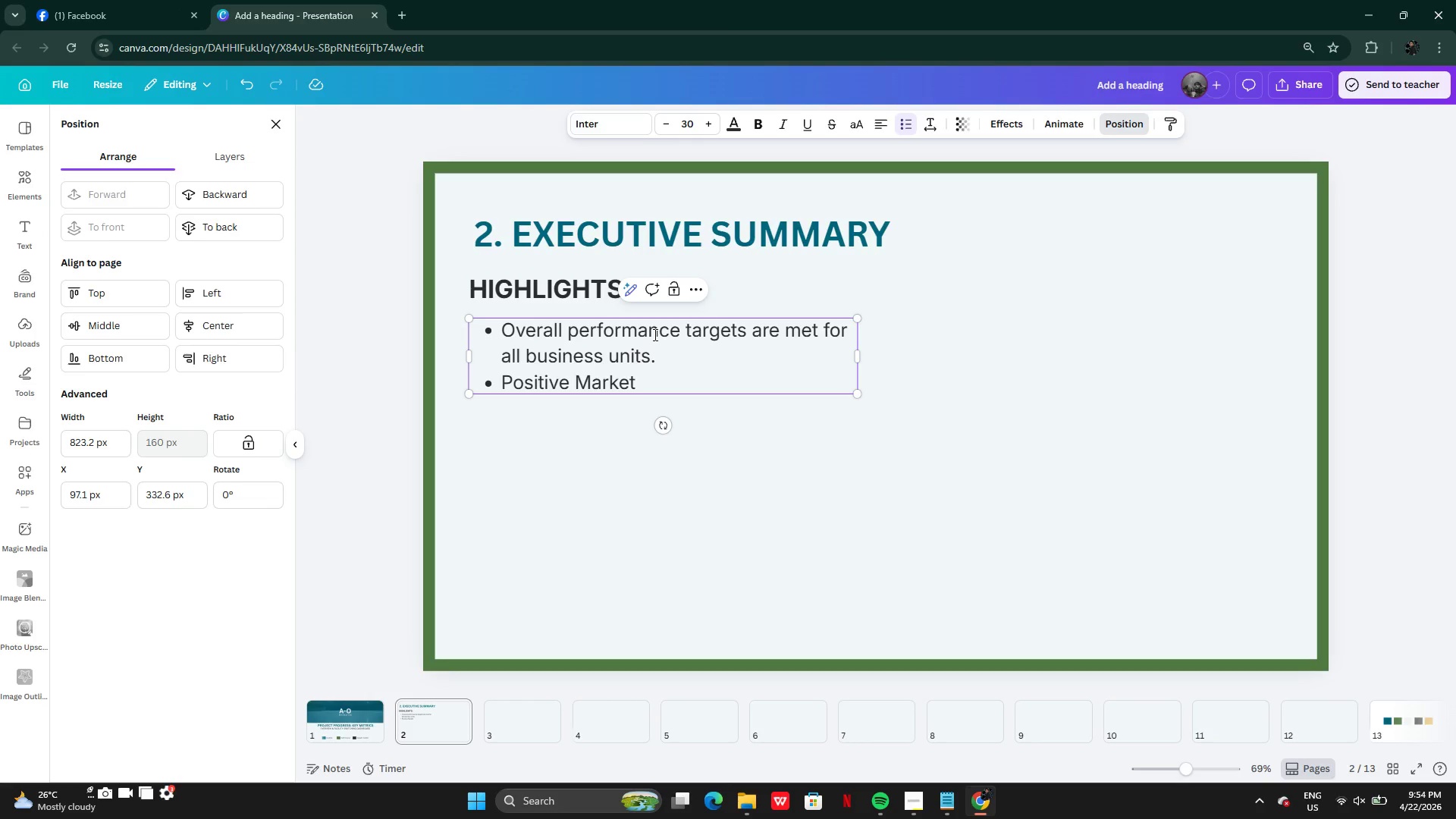 
wait(6.84)
 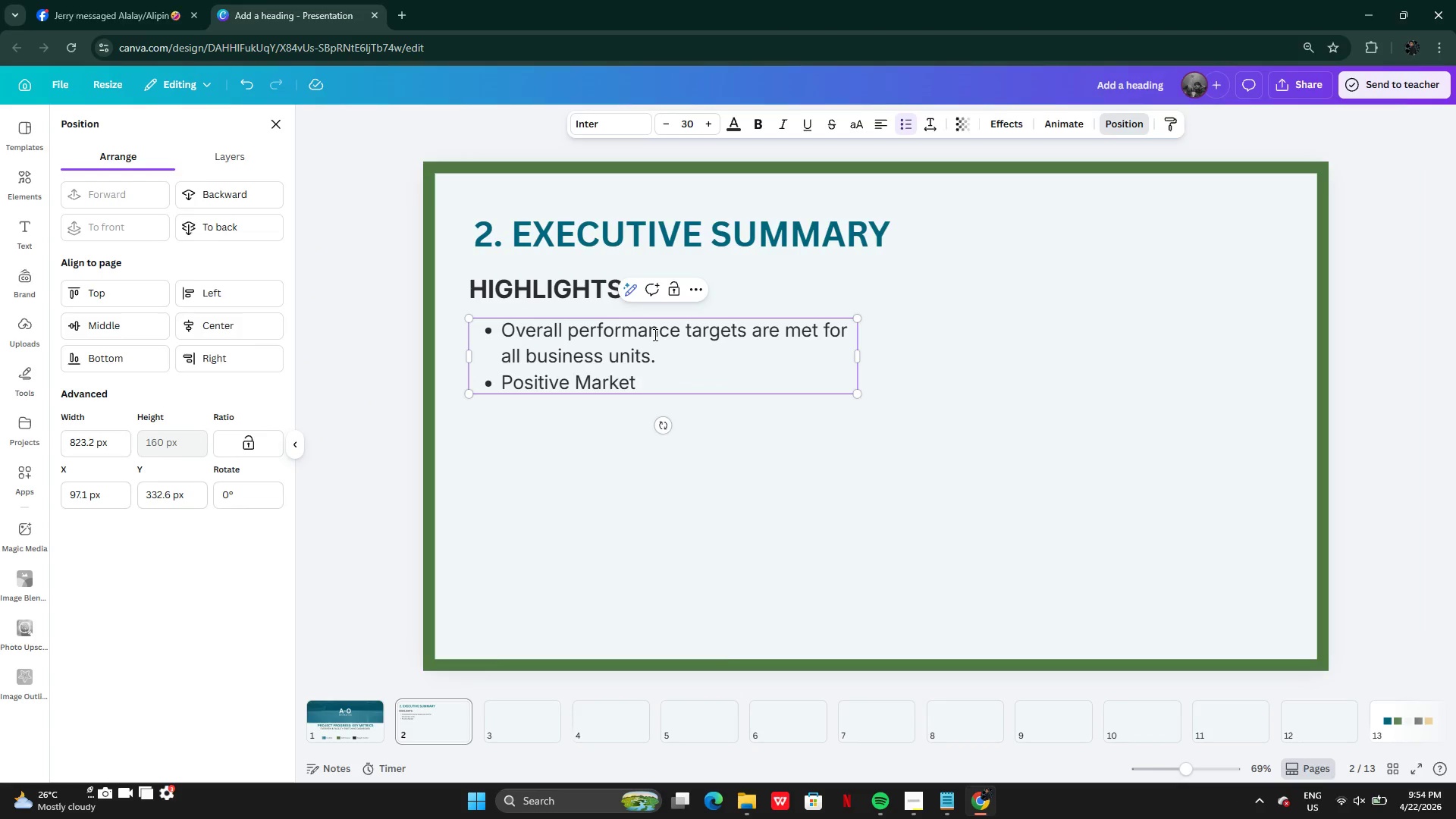 
left_click([670, 384])
 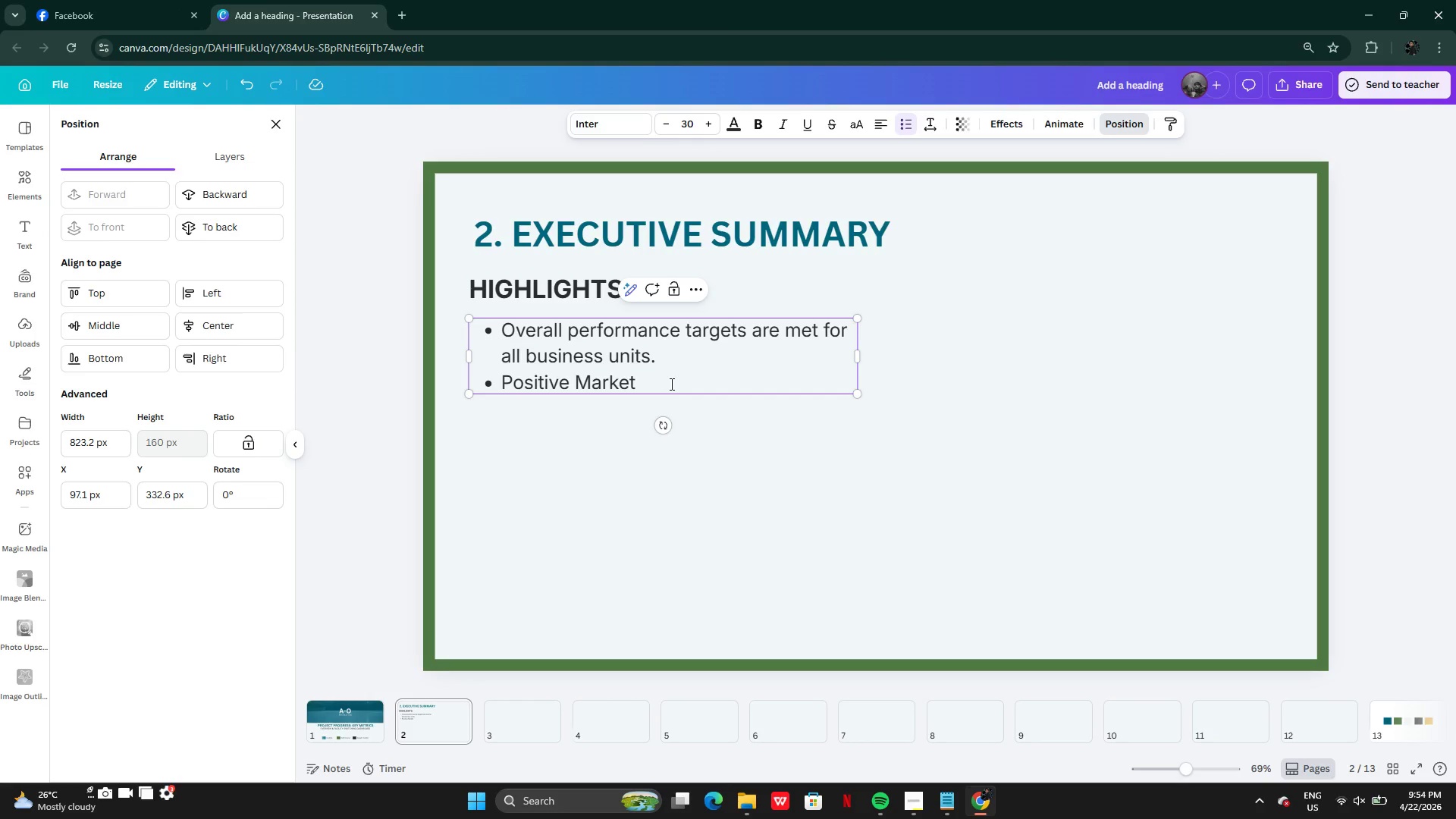 
type( feedback)
 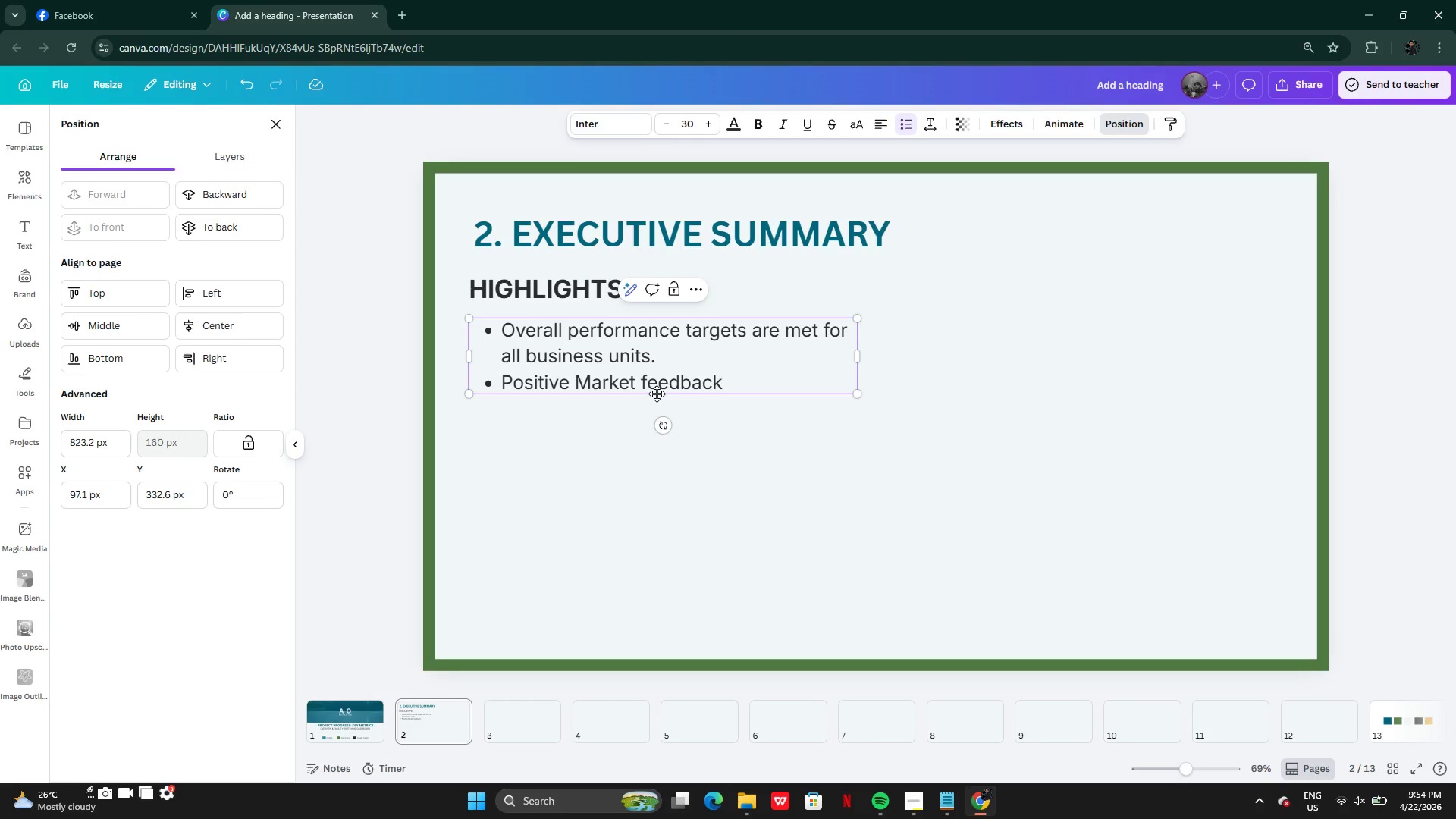 
wait(24.77)
 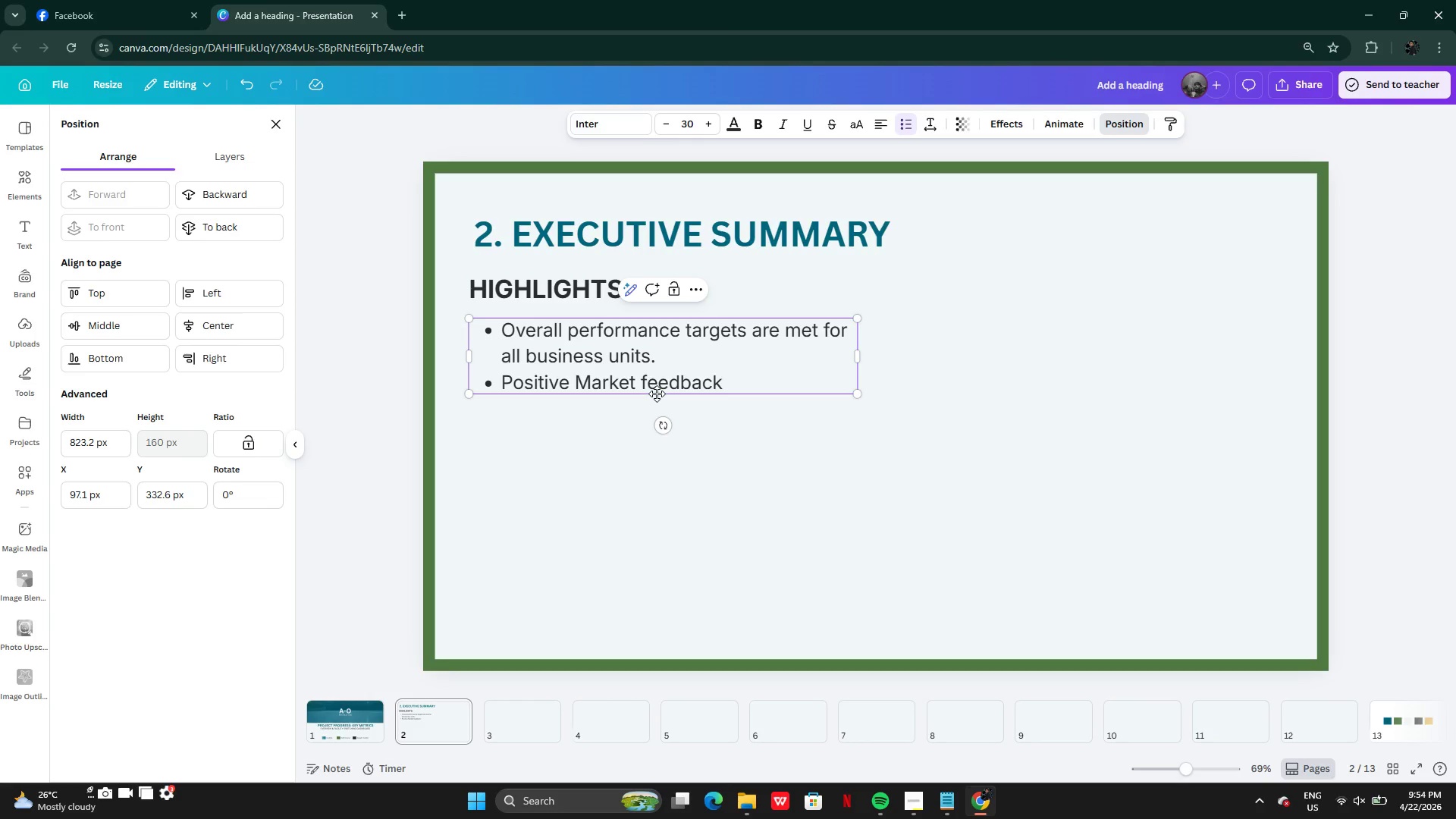 
left_click([750, 381])
 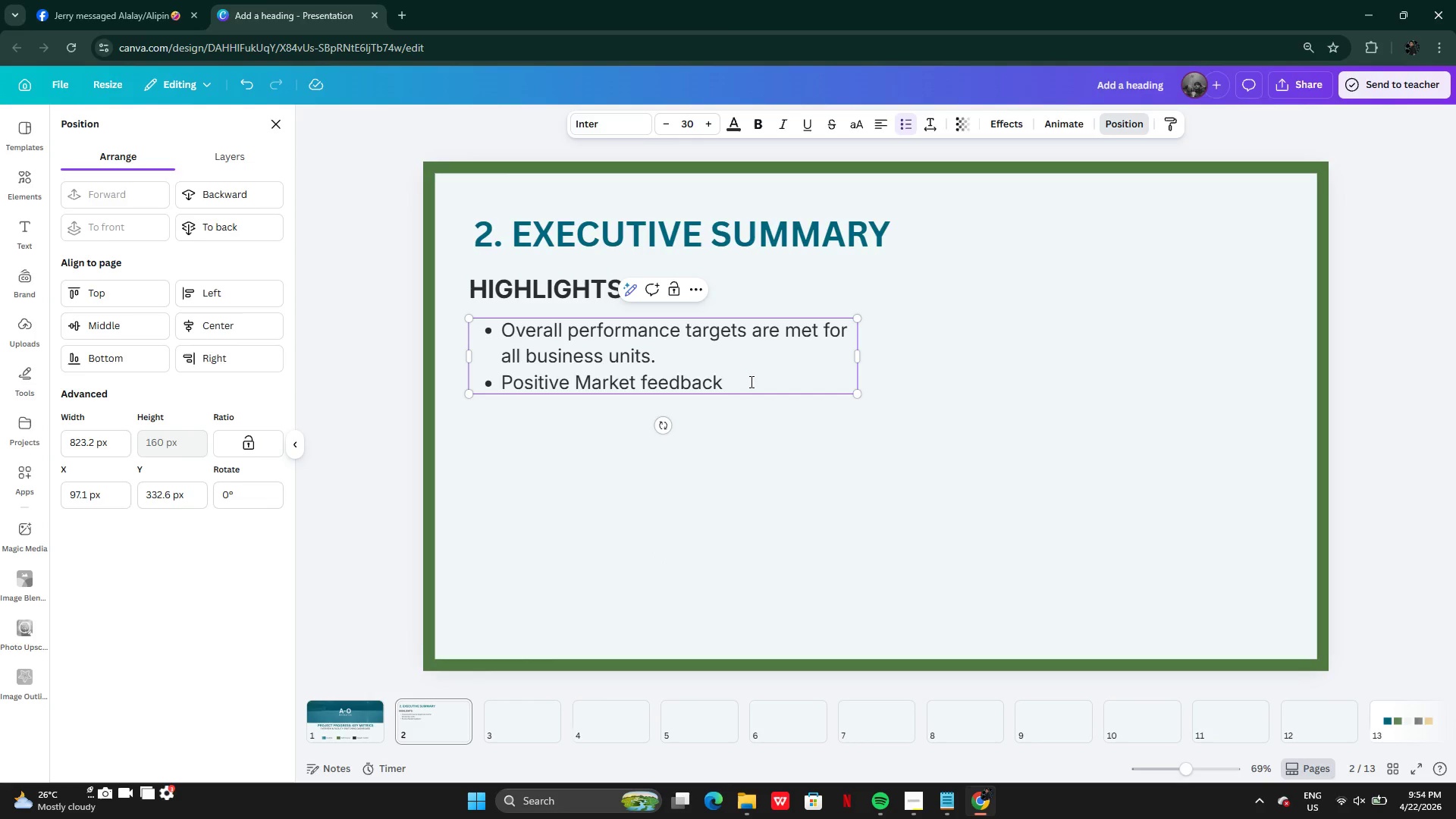 
type( on recent product)
 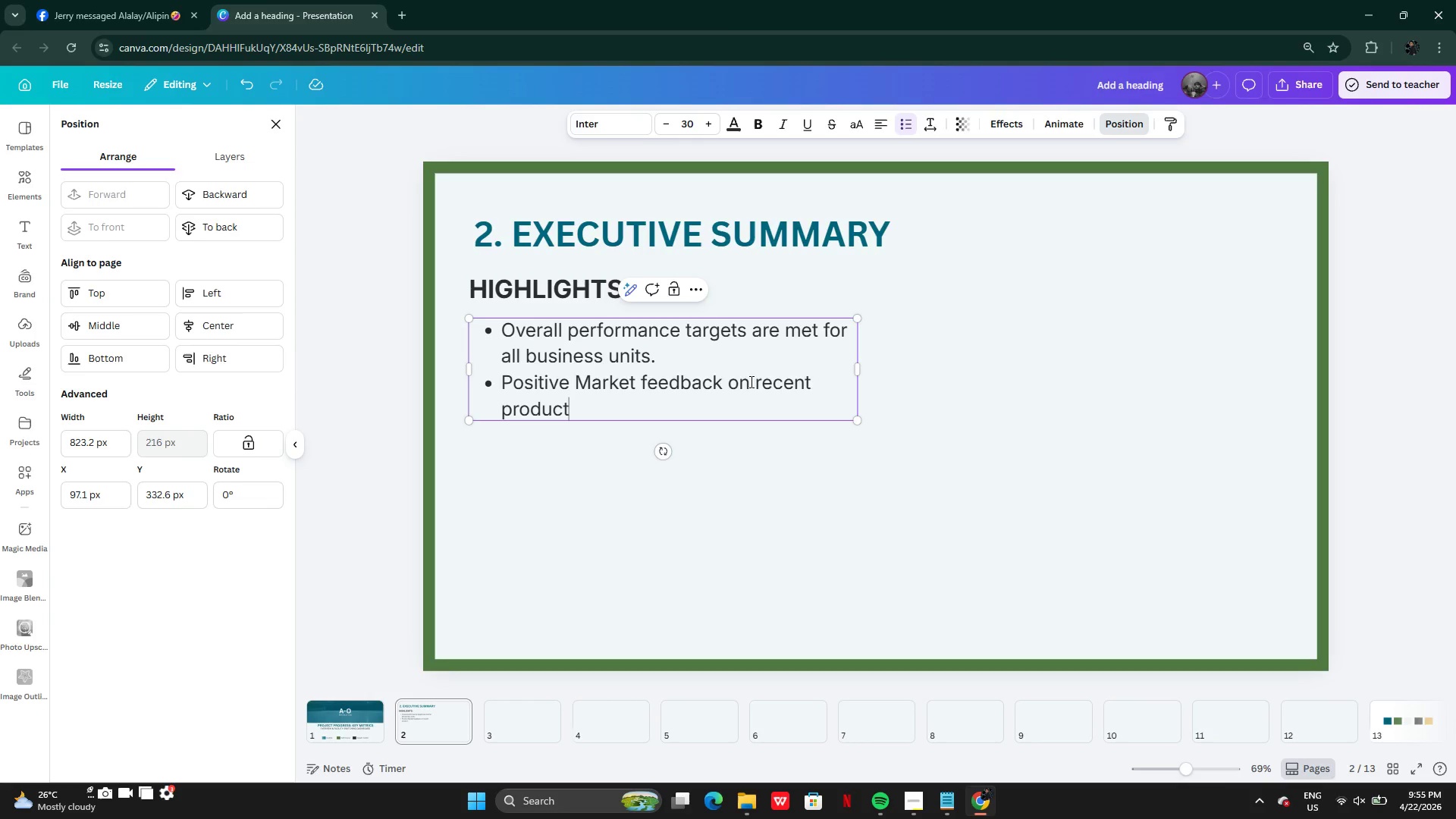 
type( enhancements.)
 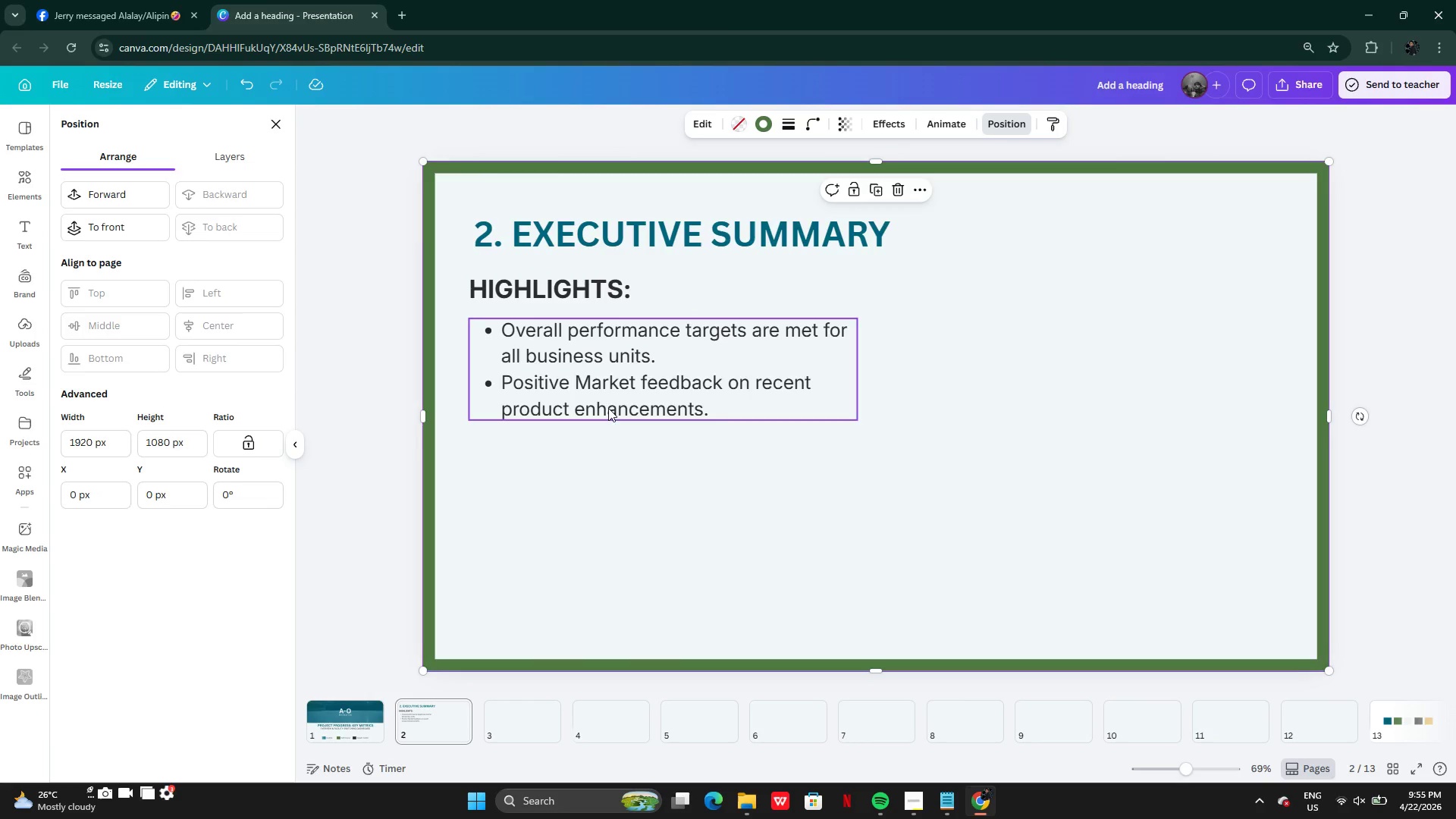 
key(Alt+AltLeft)
 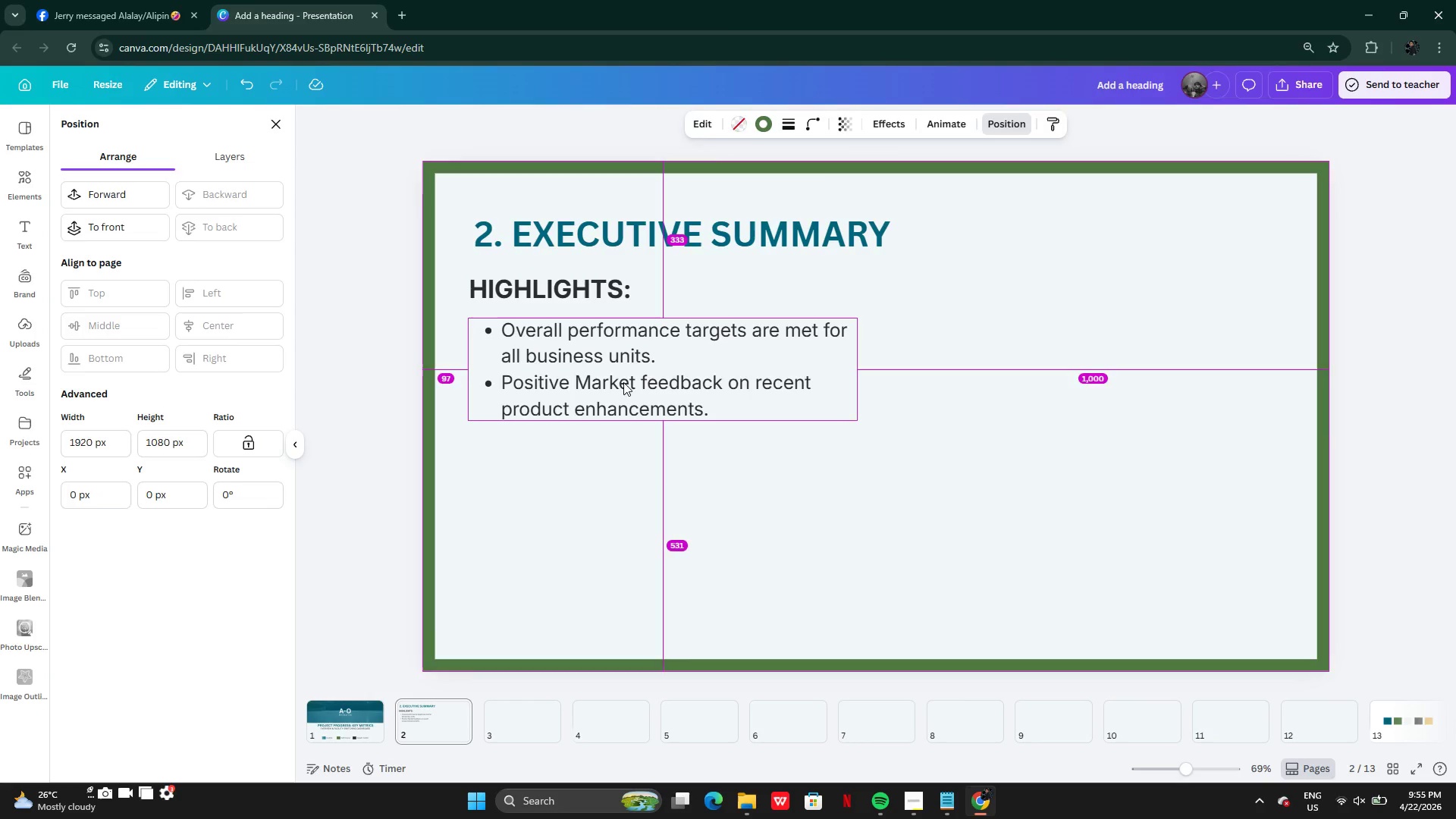 
left_click_drag(start_coordinate=[623, 382], to_coordinate=[626, 500])
 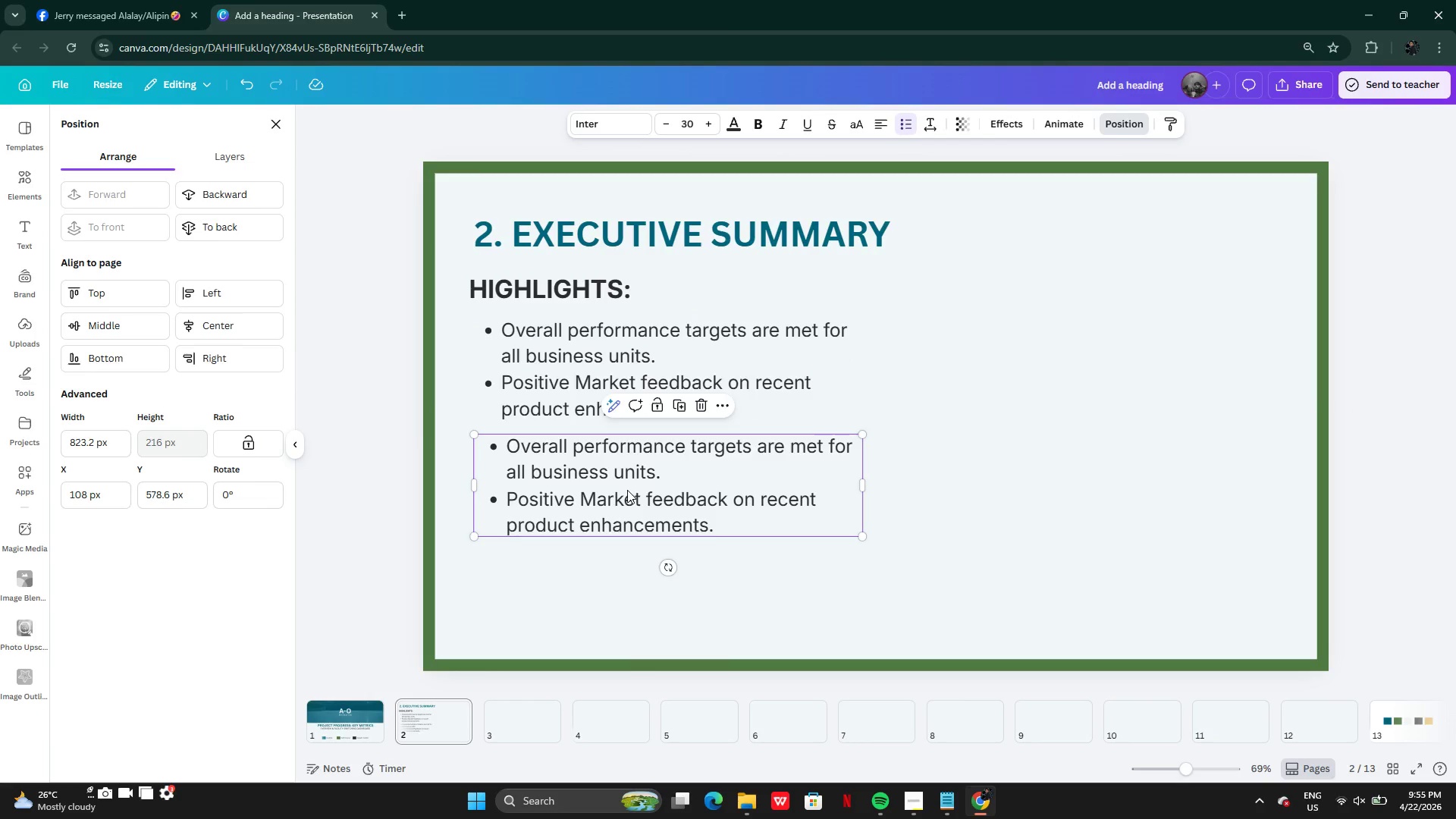 
left_click_drag(start_coordinate=[627, 490], to_coordinate=[626, 508])
 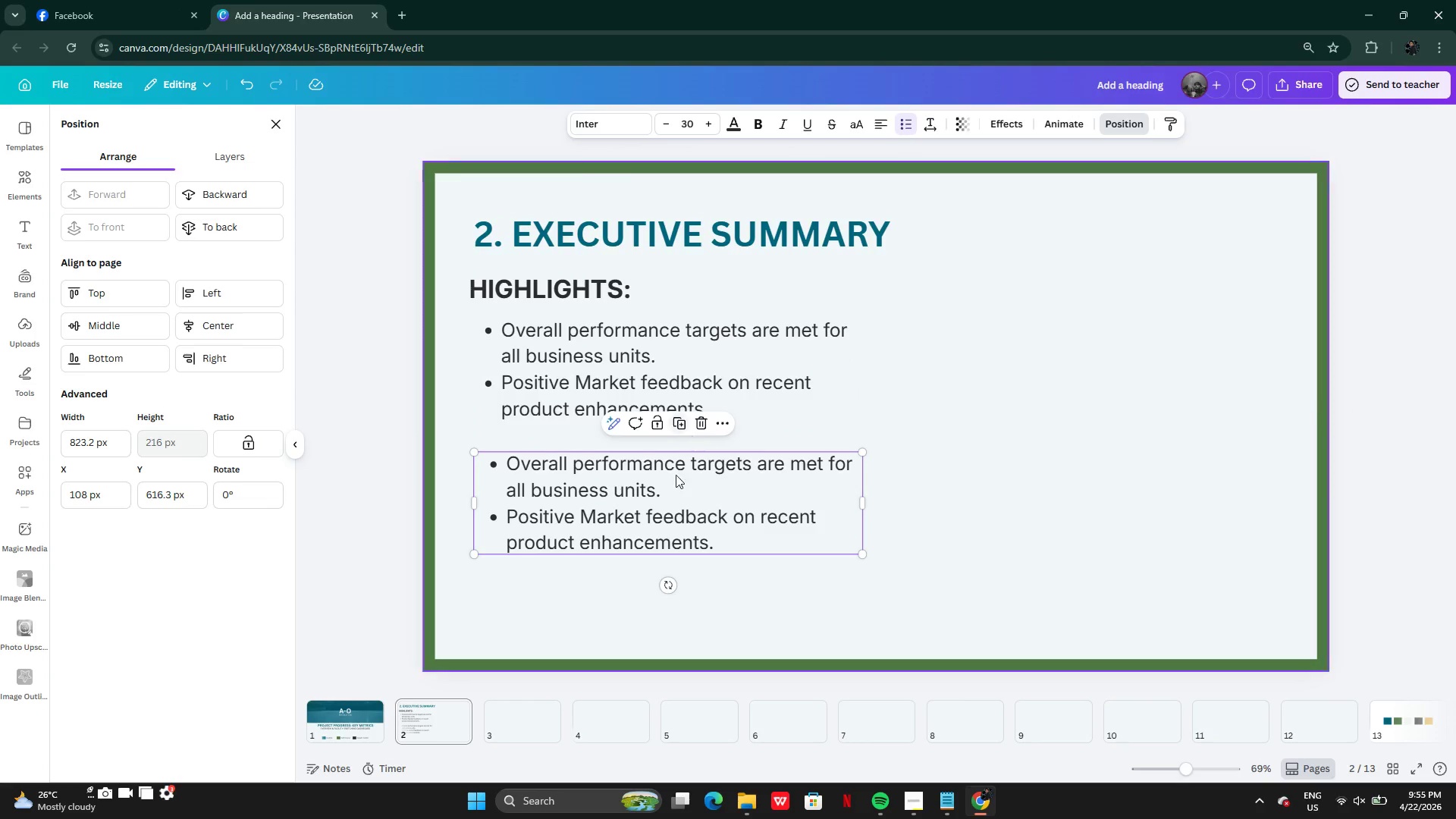 
left_click_drag(start_coordinate=[663, 503], to_coordinate=[941, 526])
 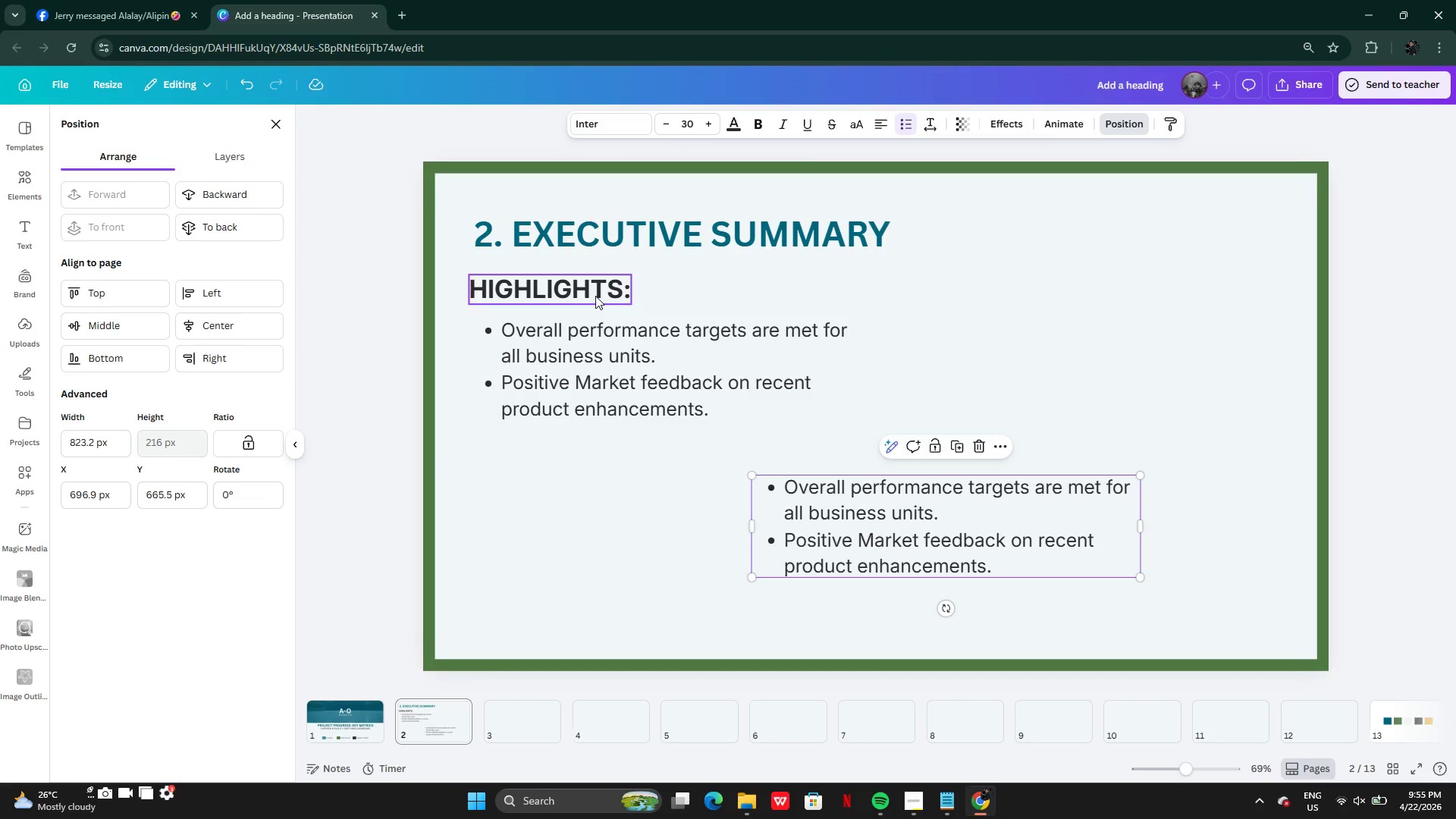 
left_click([595, 295])
 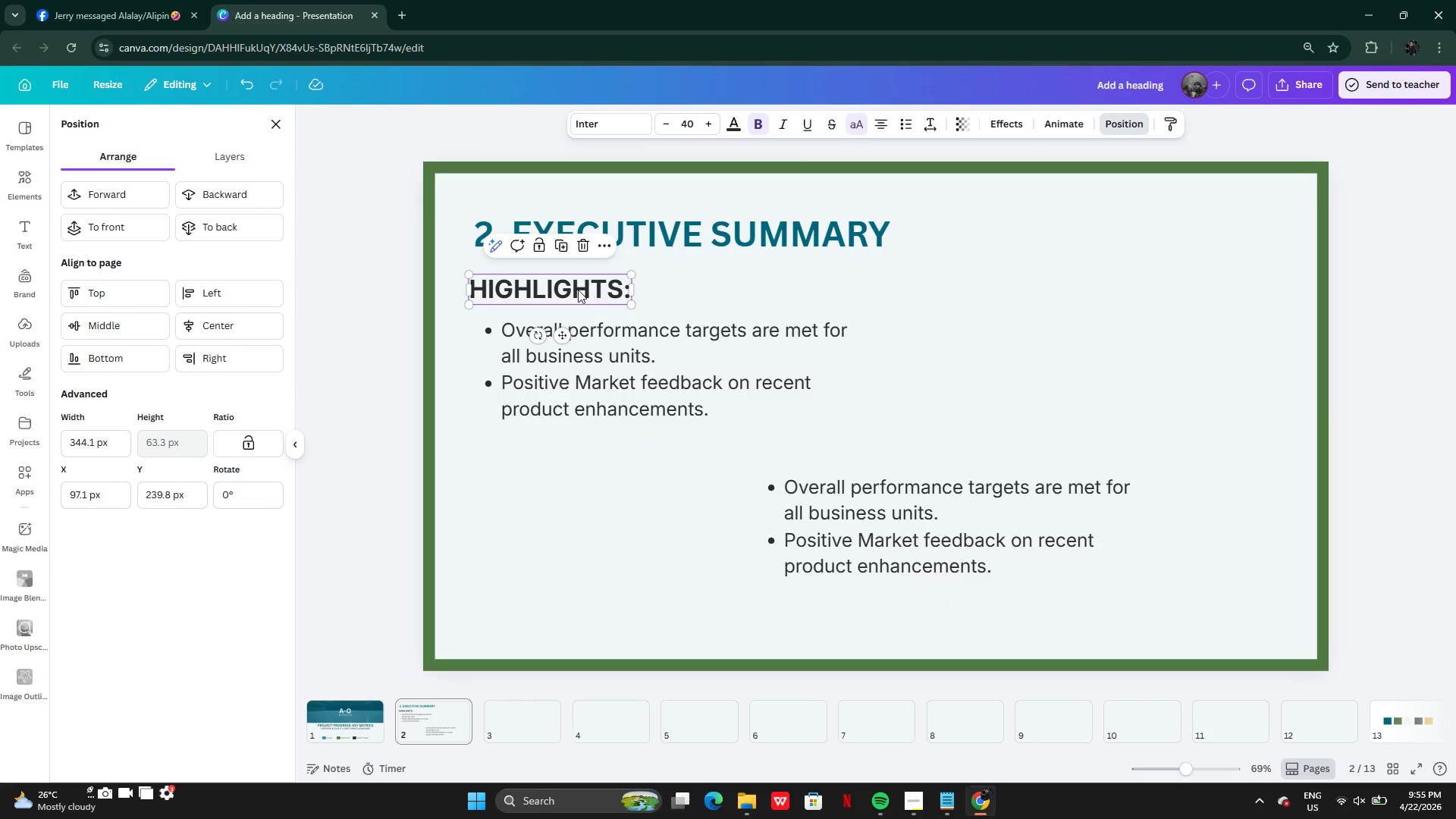 
hold_key(key=AltLeft, duration=0.38)
left_click_drag(start_coordinate=[578, 290], to_coordinate=[578, 377])
 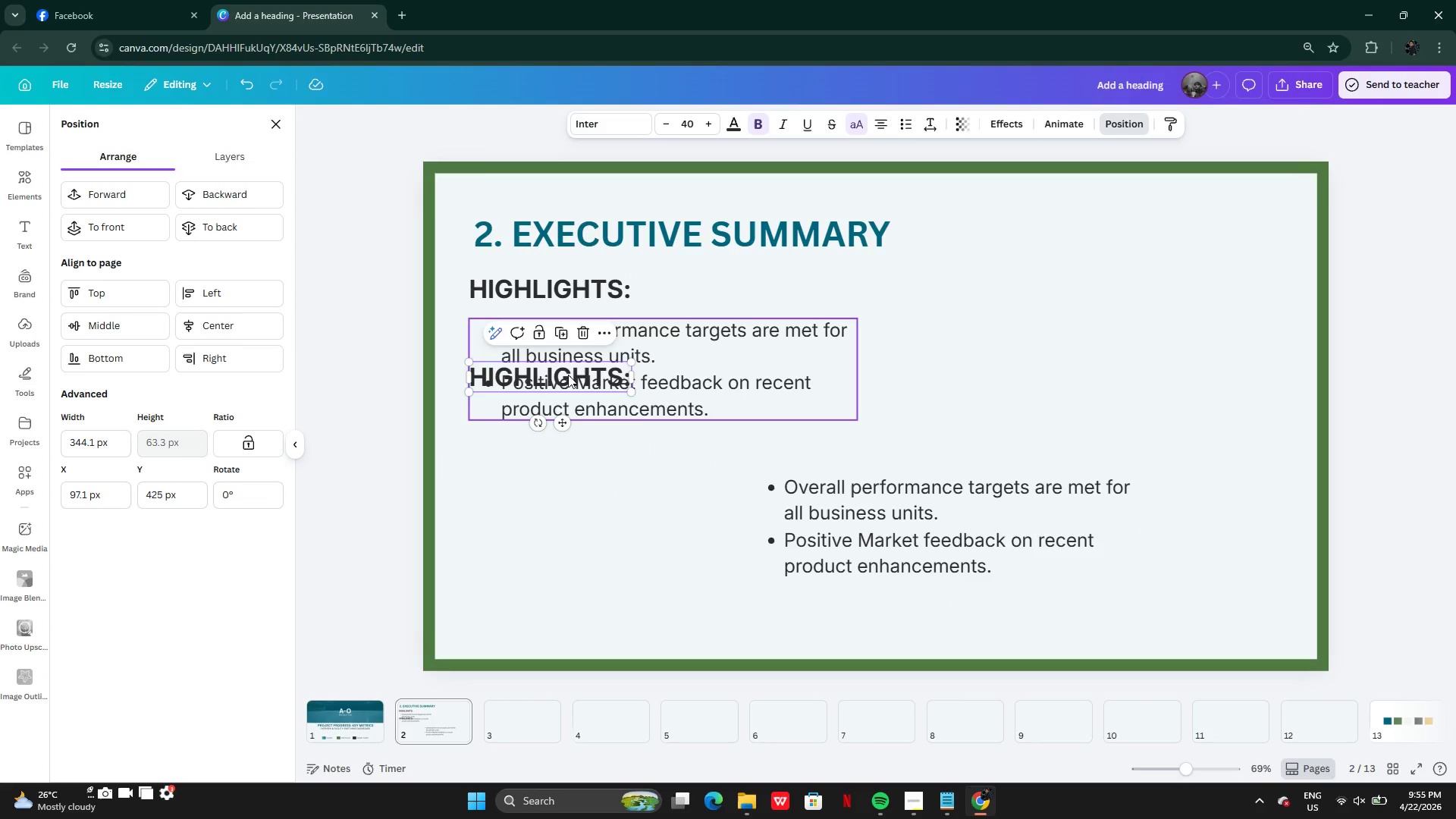 
left_click_drag(start_coordinate=[568, 375], to_coordinate=[573, 453])
 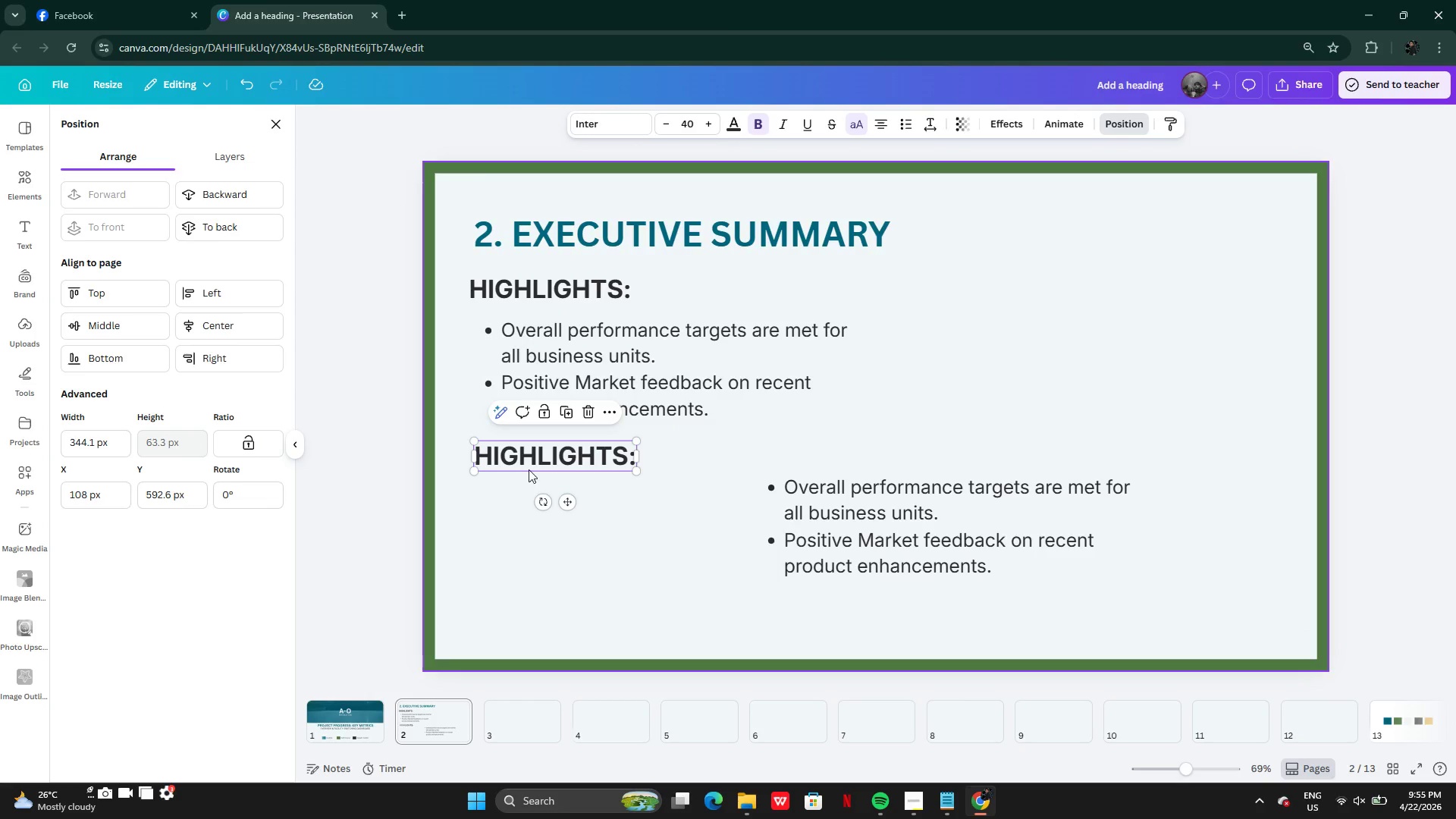 
left_click_drag(start_coordinate=[550, 457], to_coordinate=[543, 457])
 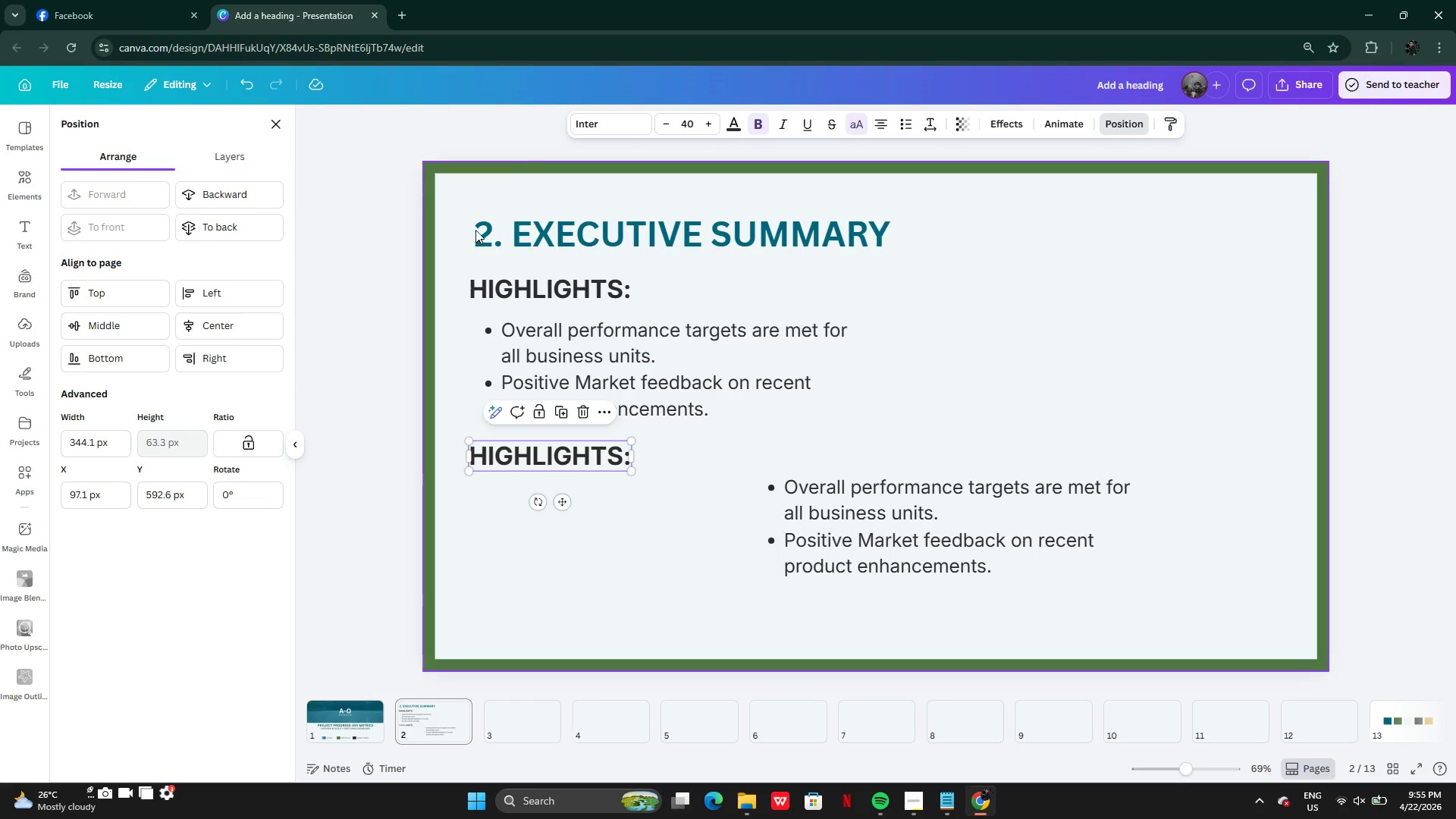 
left_click([494, 238])
 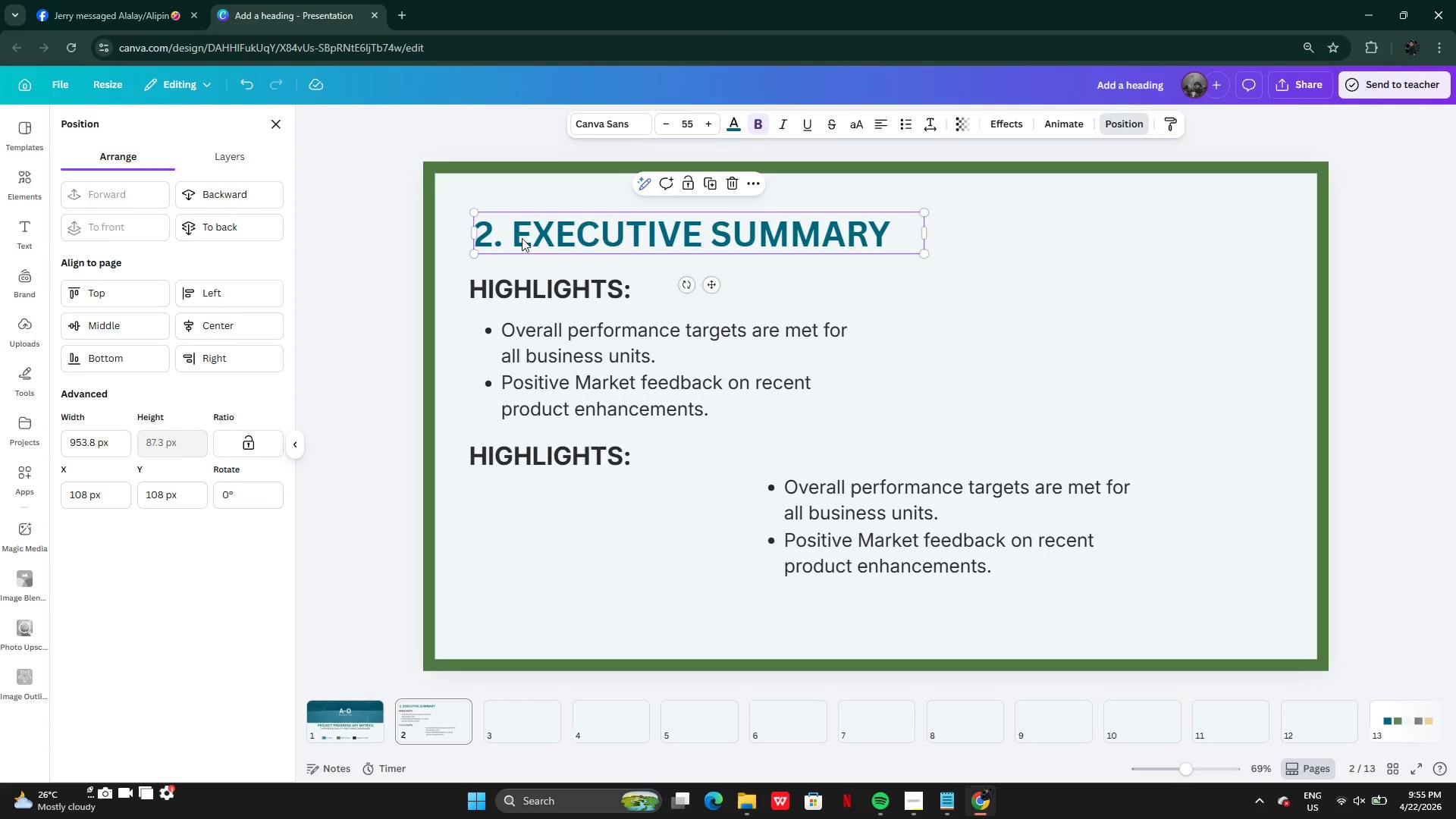 
left_click([526, 290])
 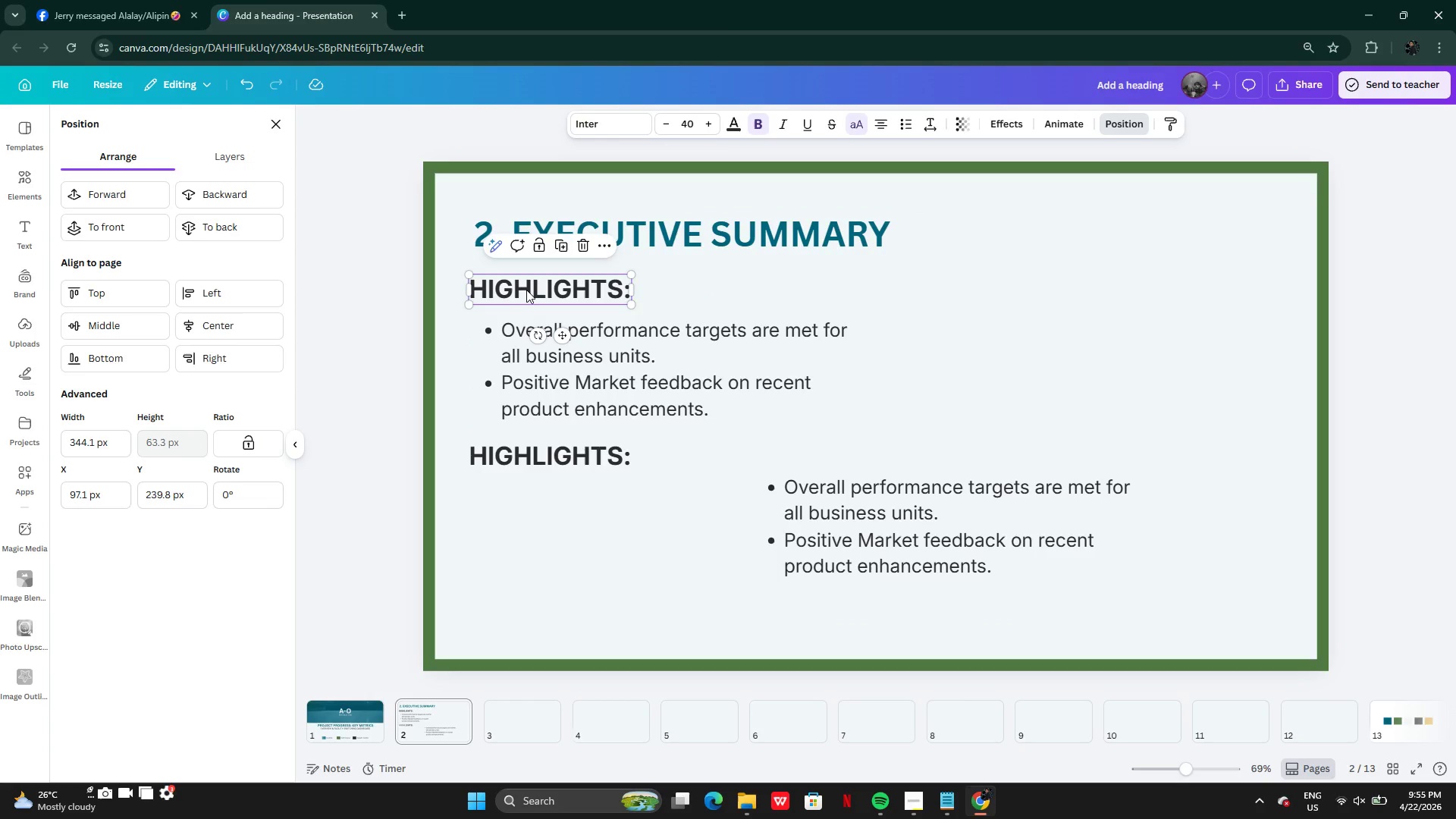 
left_click_drag(start_coordinate=[526, 290], to_coordinate=[531, 289])
 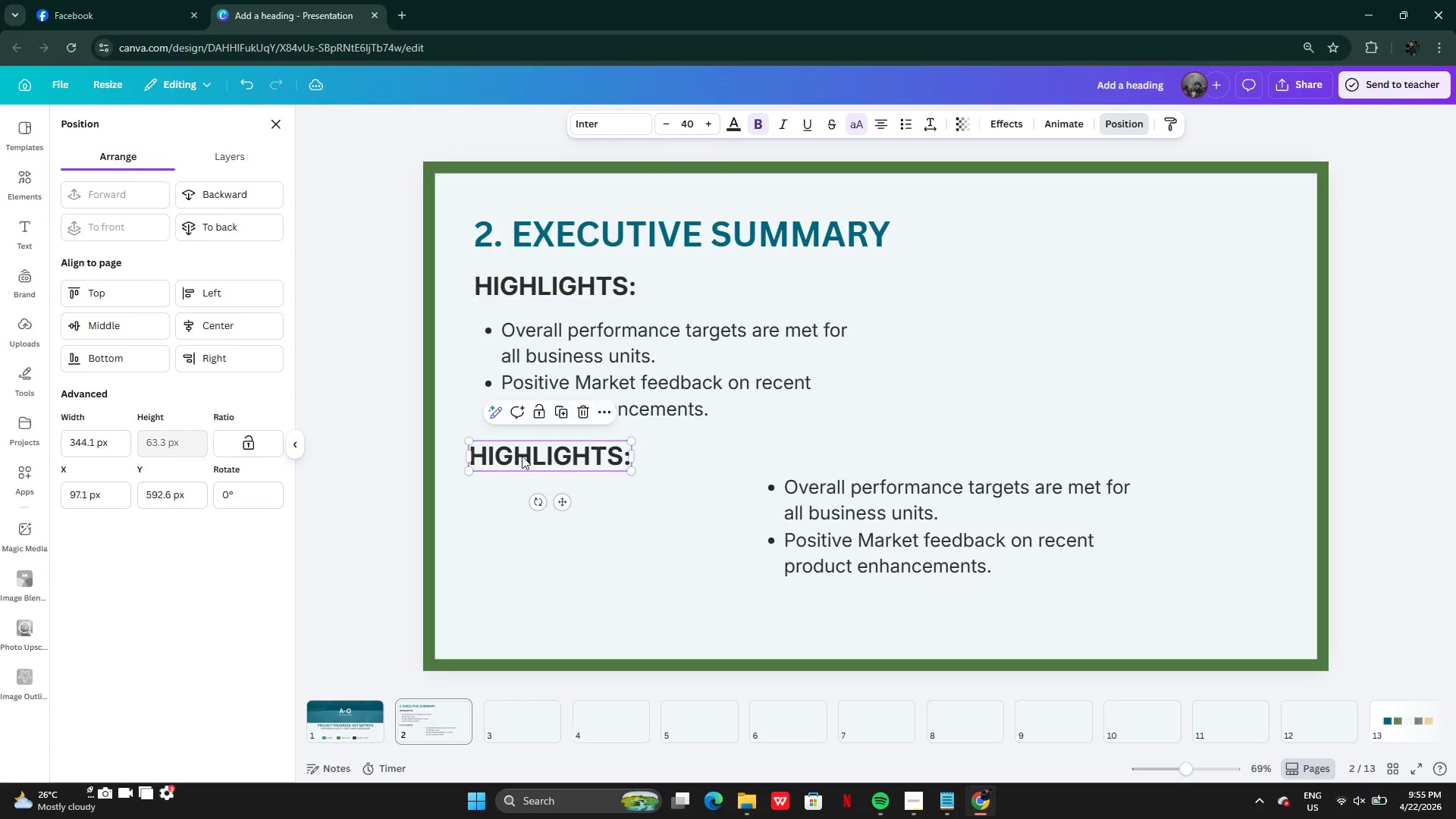 
left_click([522, 456])
 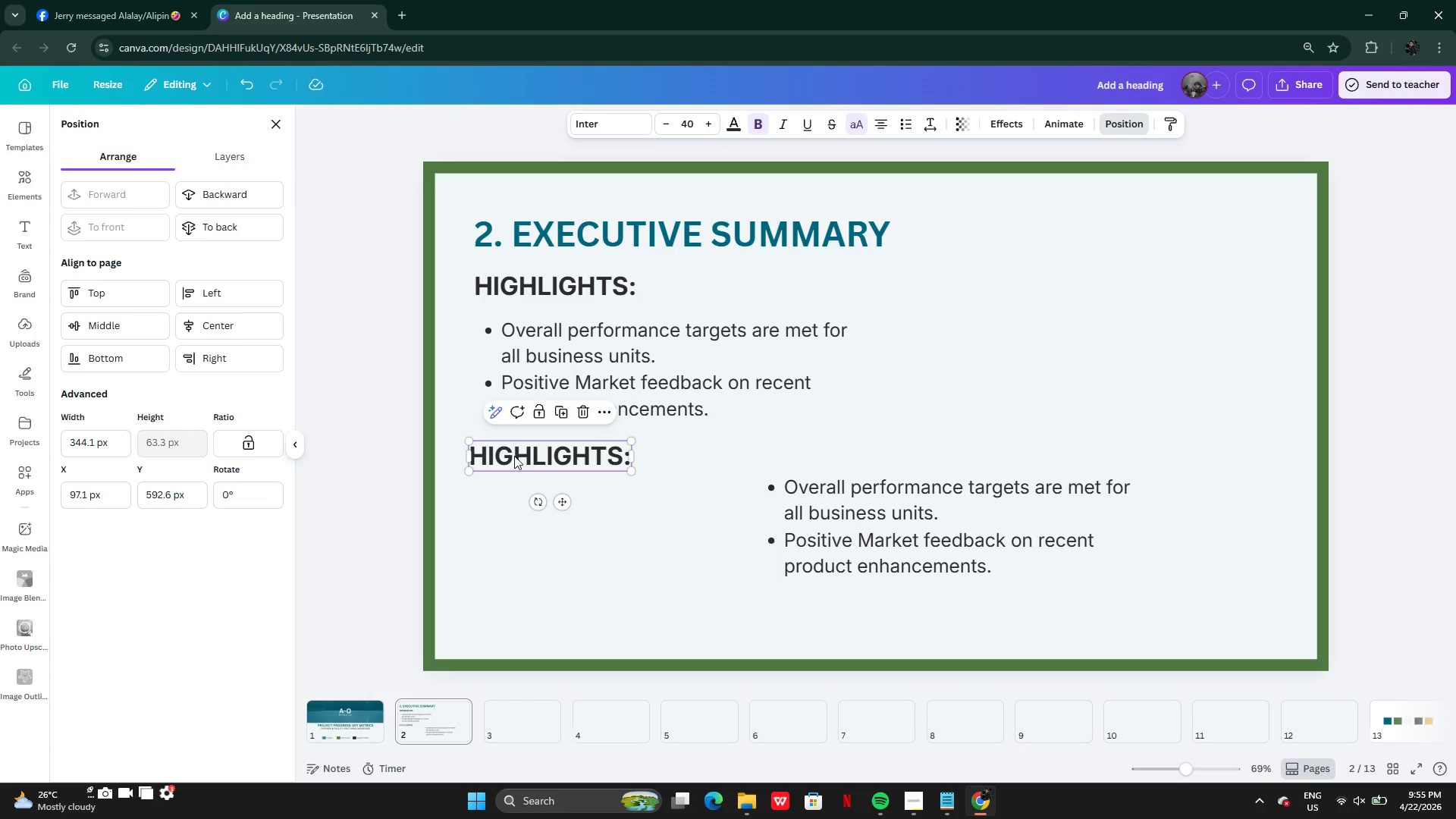 
left_click_drag(start_coordinate=[514, 456], to_coordinate=[520, 453])
 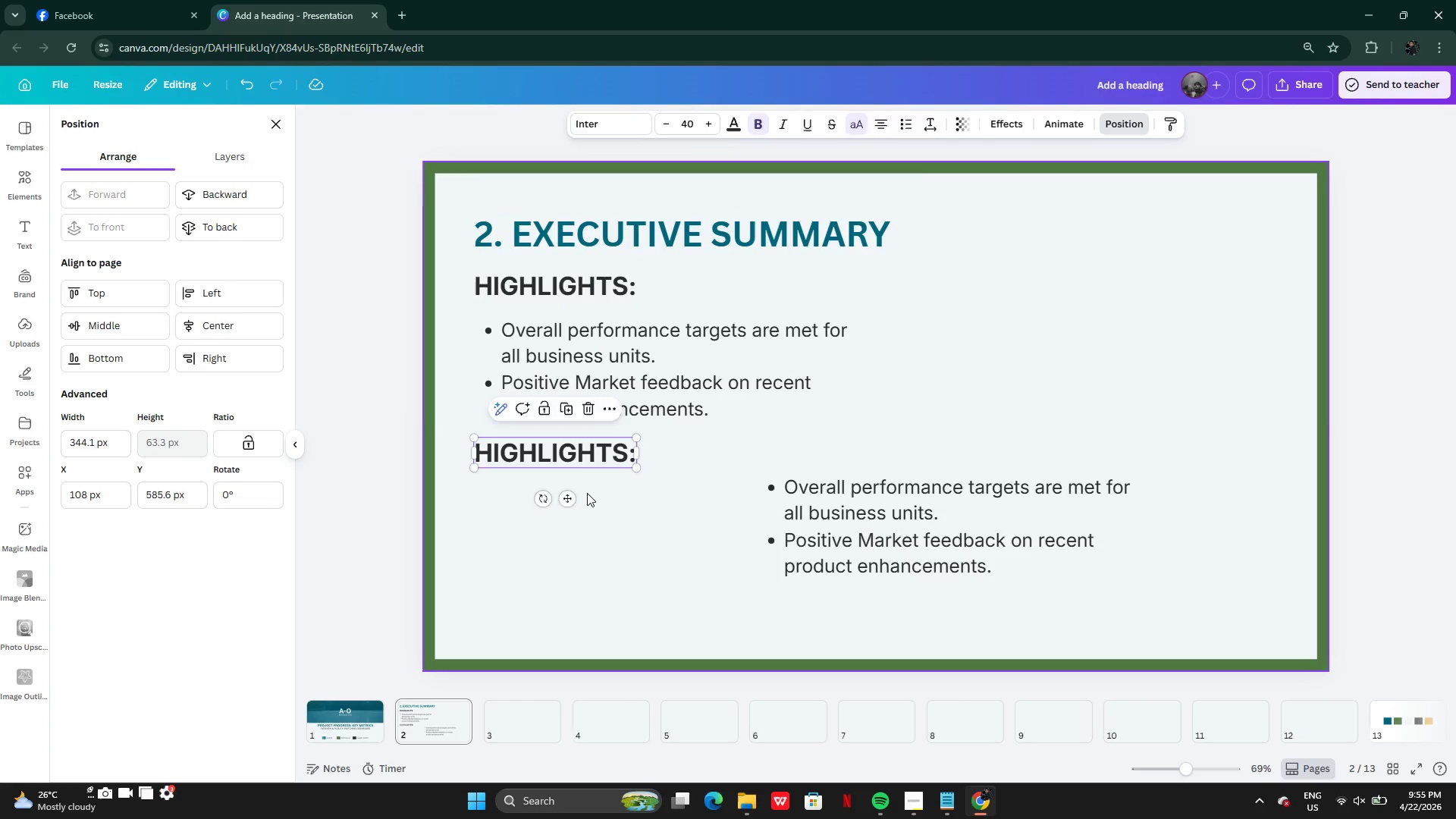 
left_click([587, 493])
 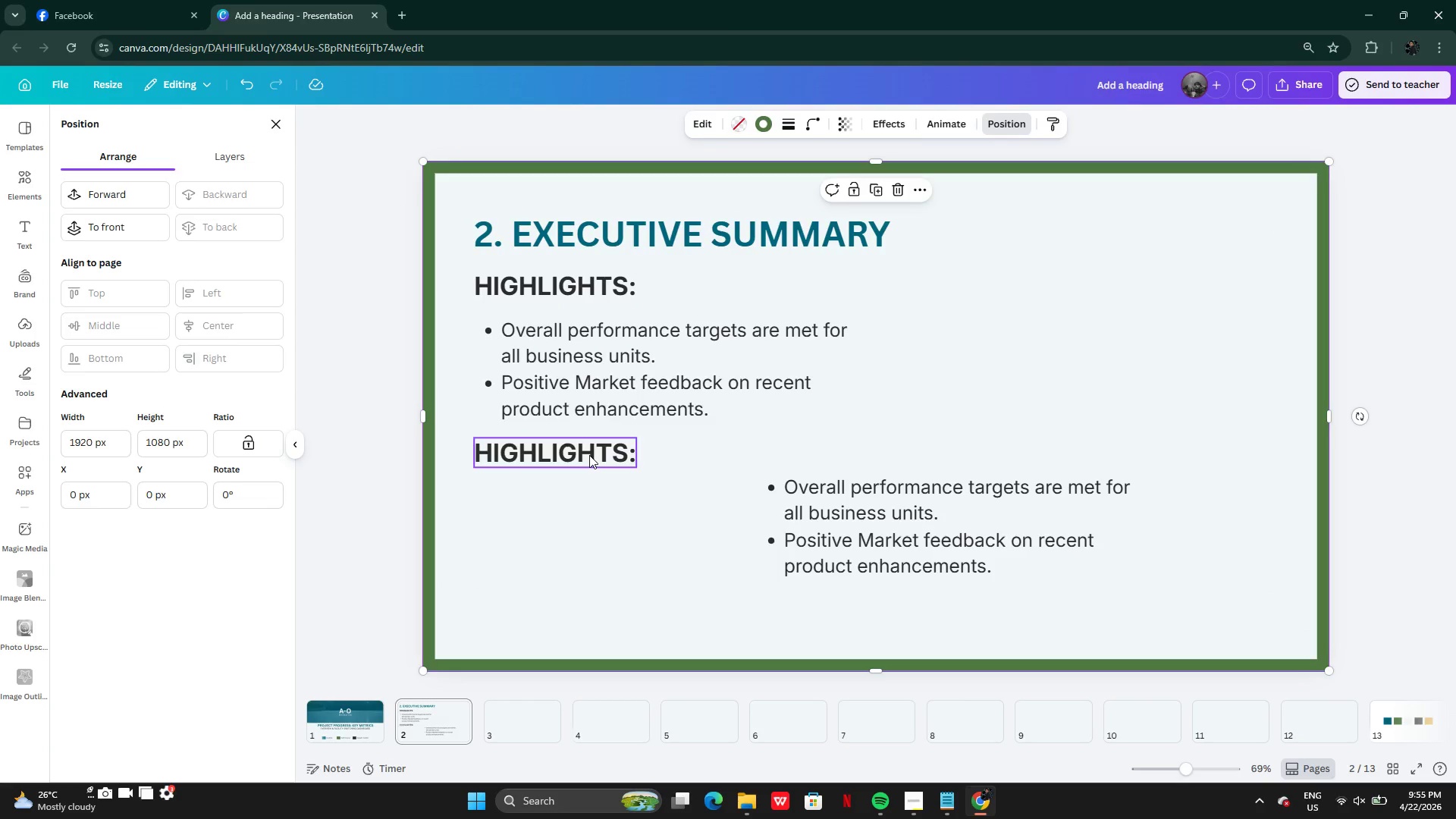 
double_click([590, 454])
 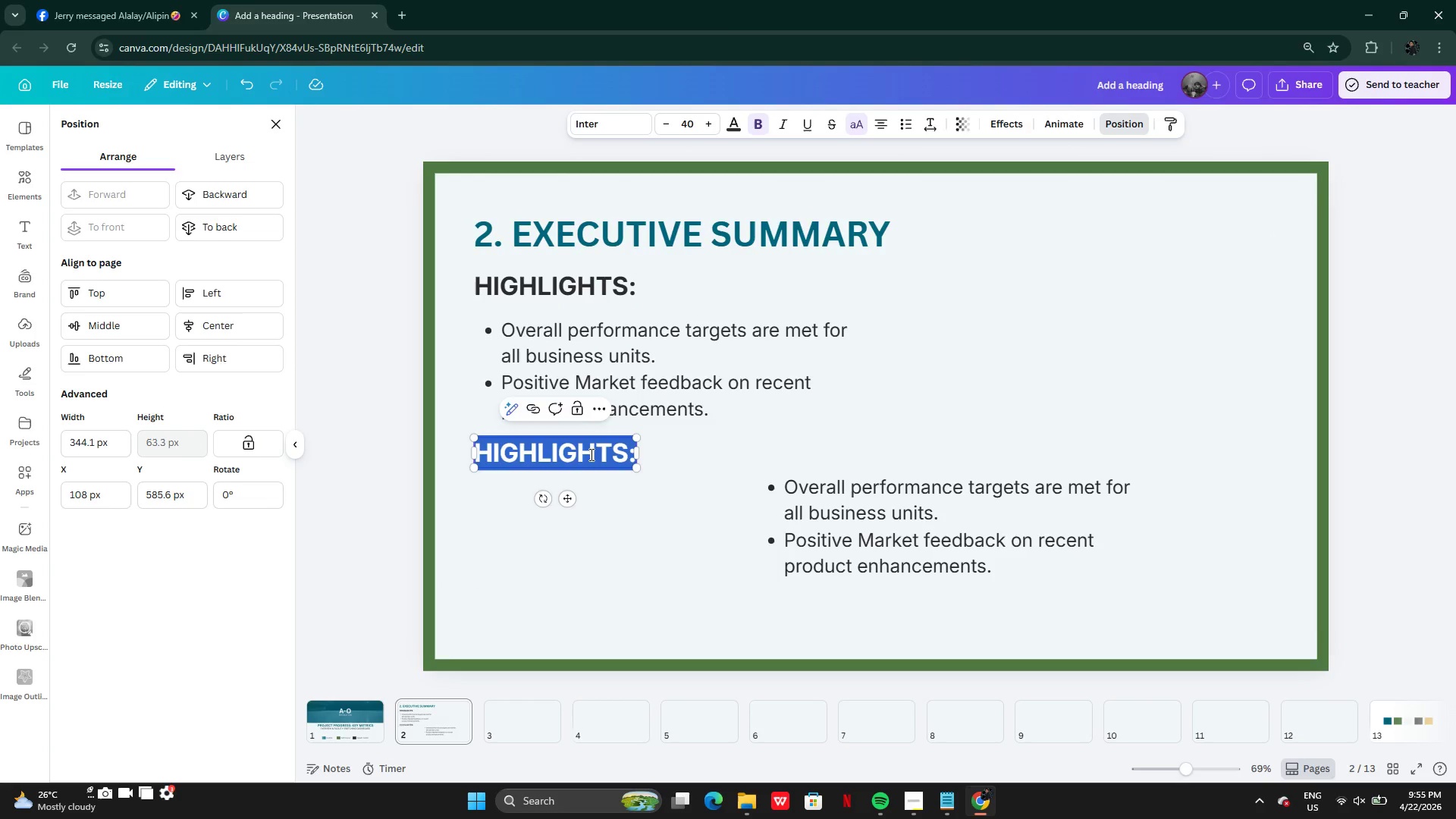 
type(goals achieved)
 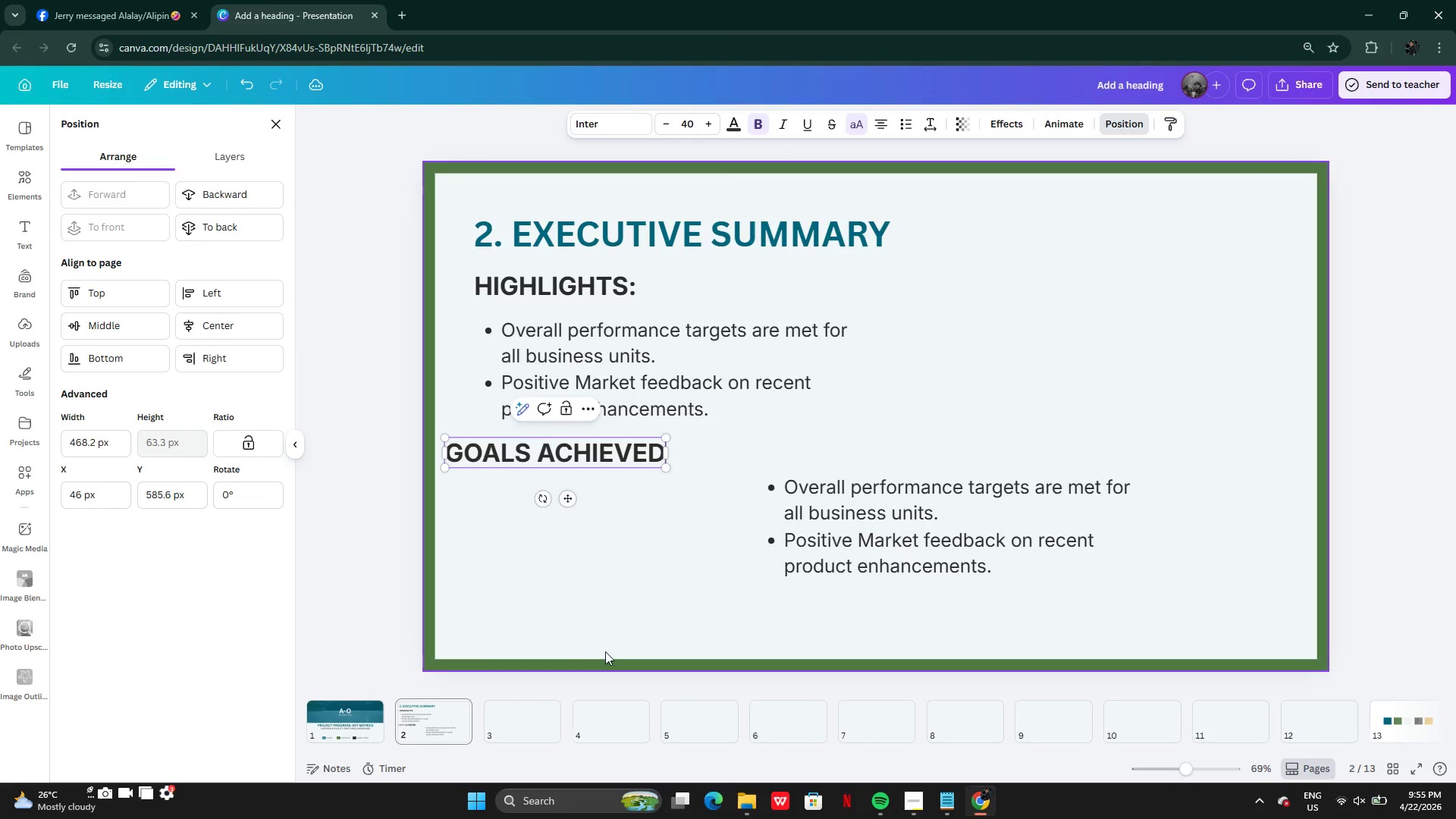 
left_click([606, 652])
 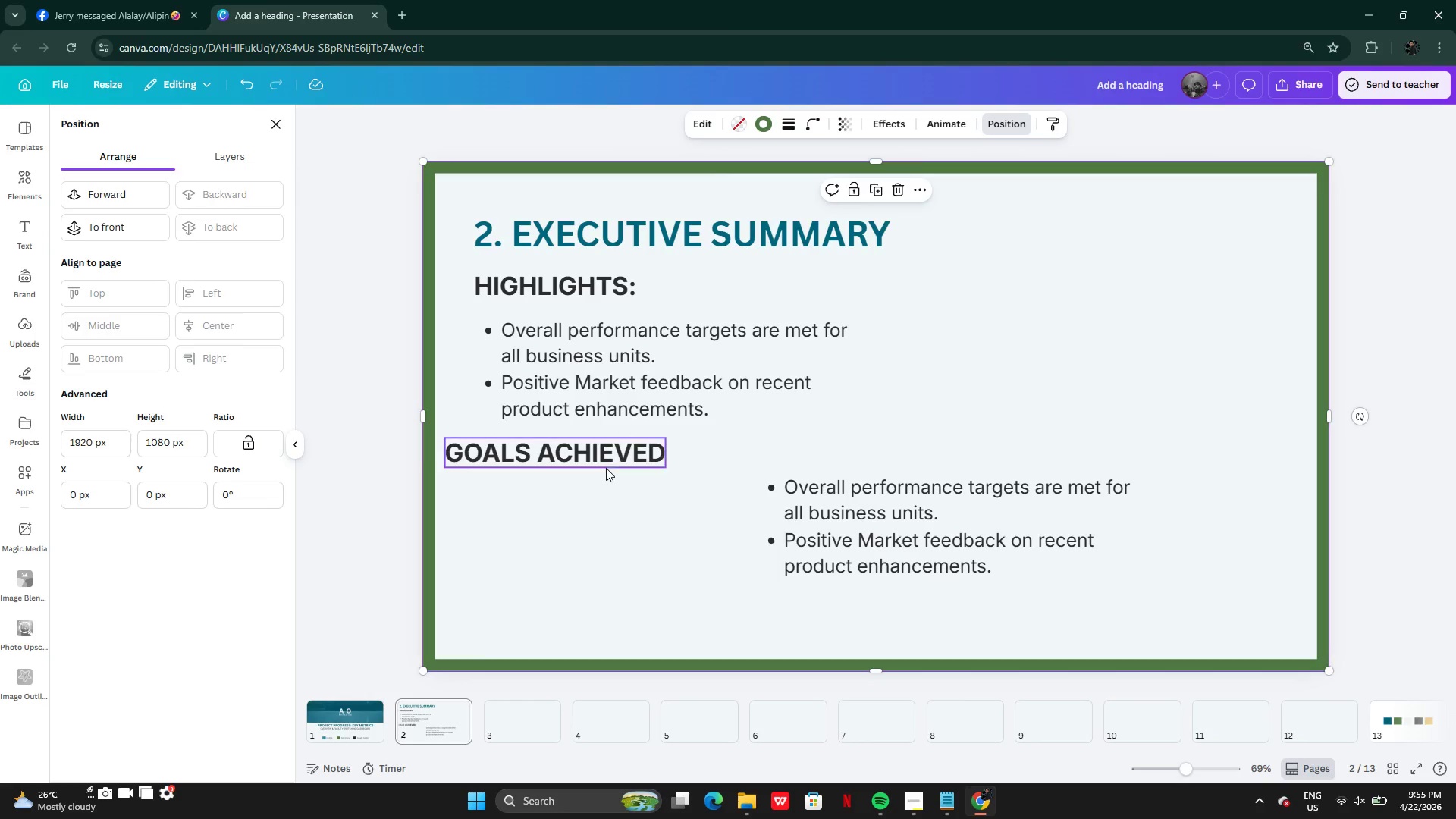 
left_click([601, 459])
 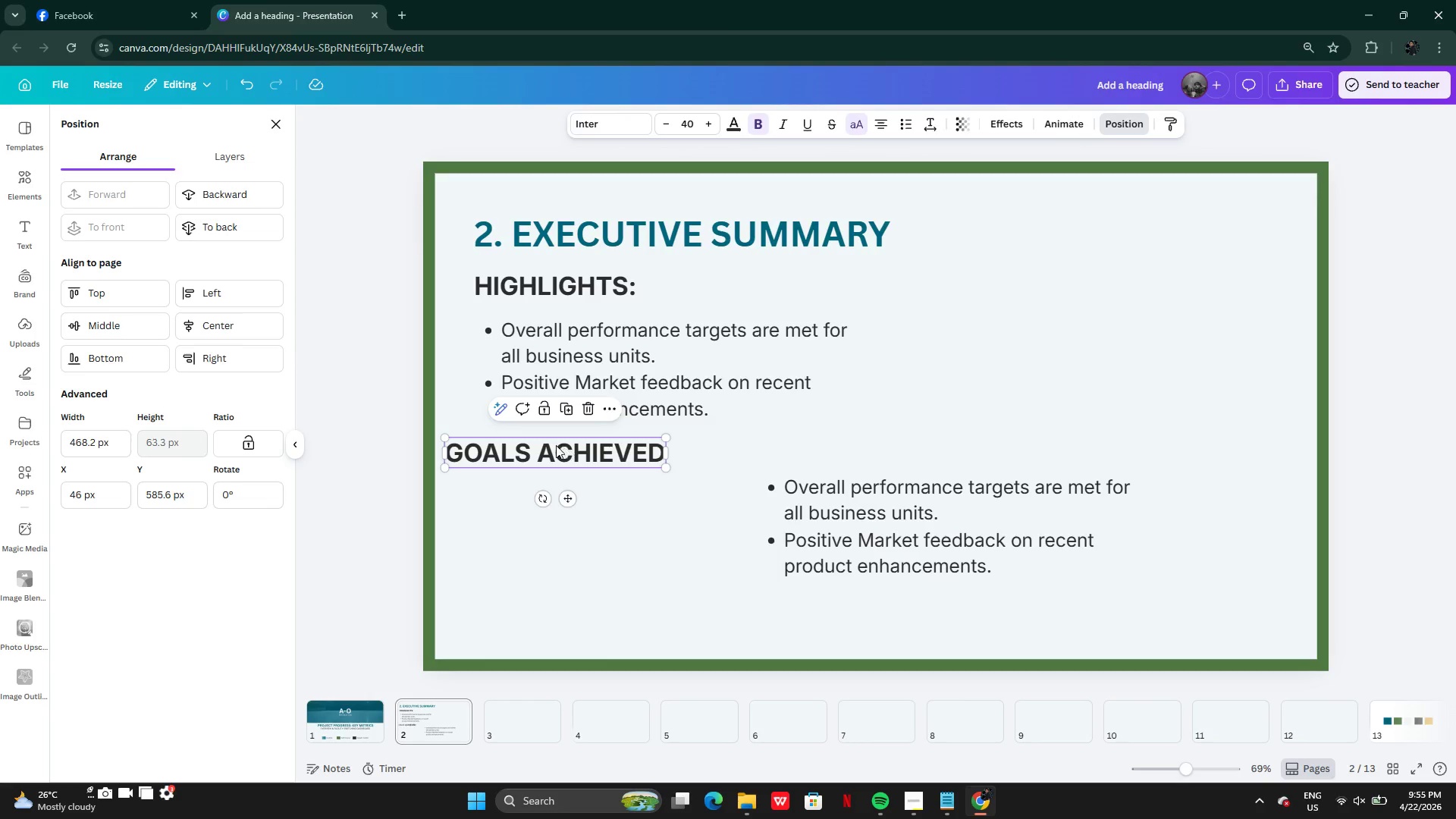 
left_click_drag(start_coordinate=[555, 446], to_coordinate=[585, 447])
 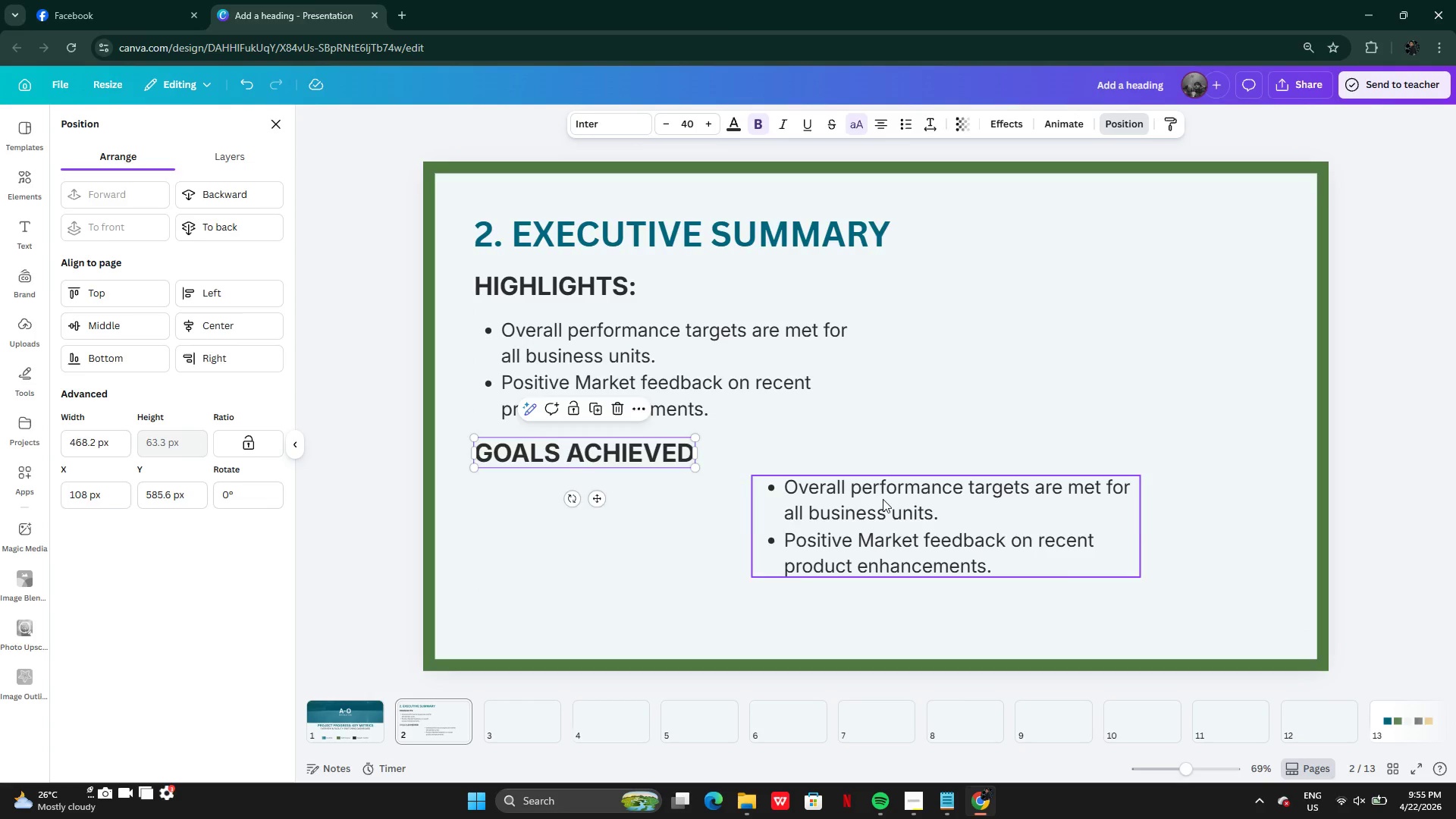 
left_click([883, 499])
 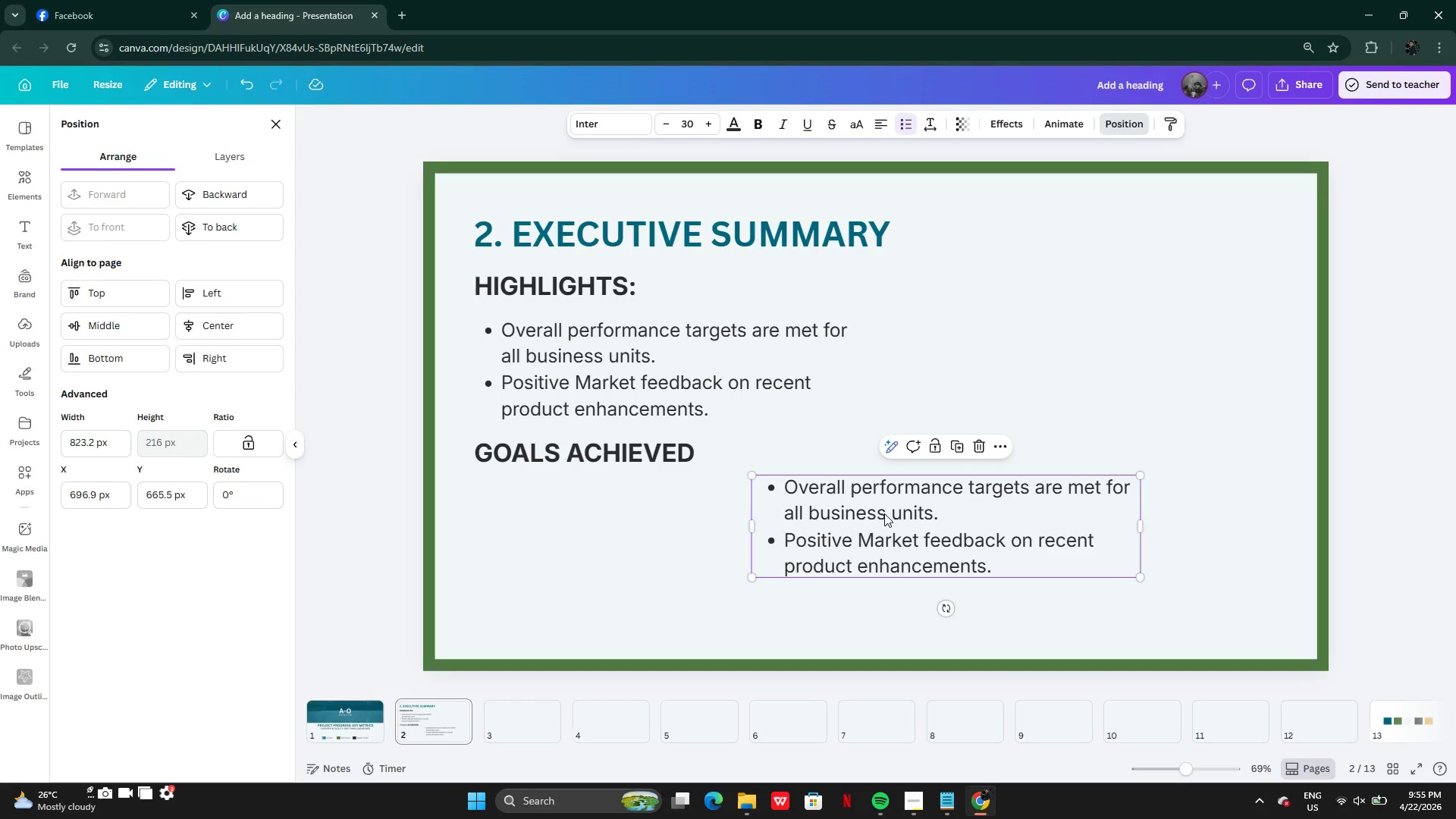 
left_click_drag(start_coordinate=[885, 513], to_coordinate=[609, 520])
 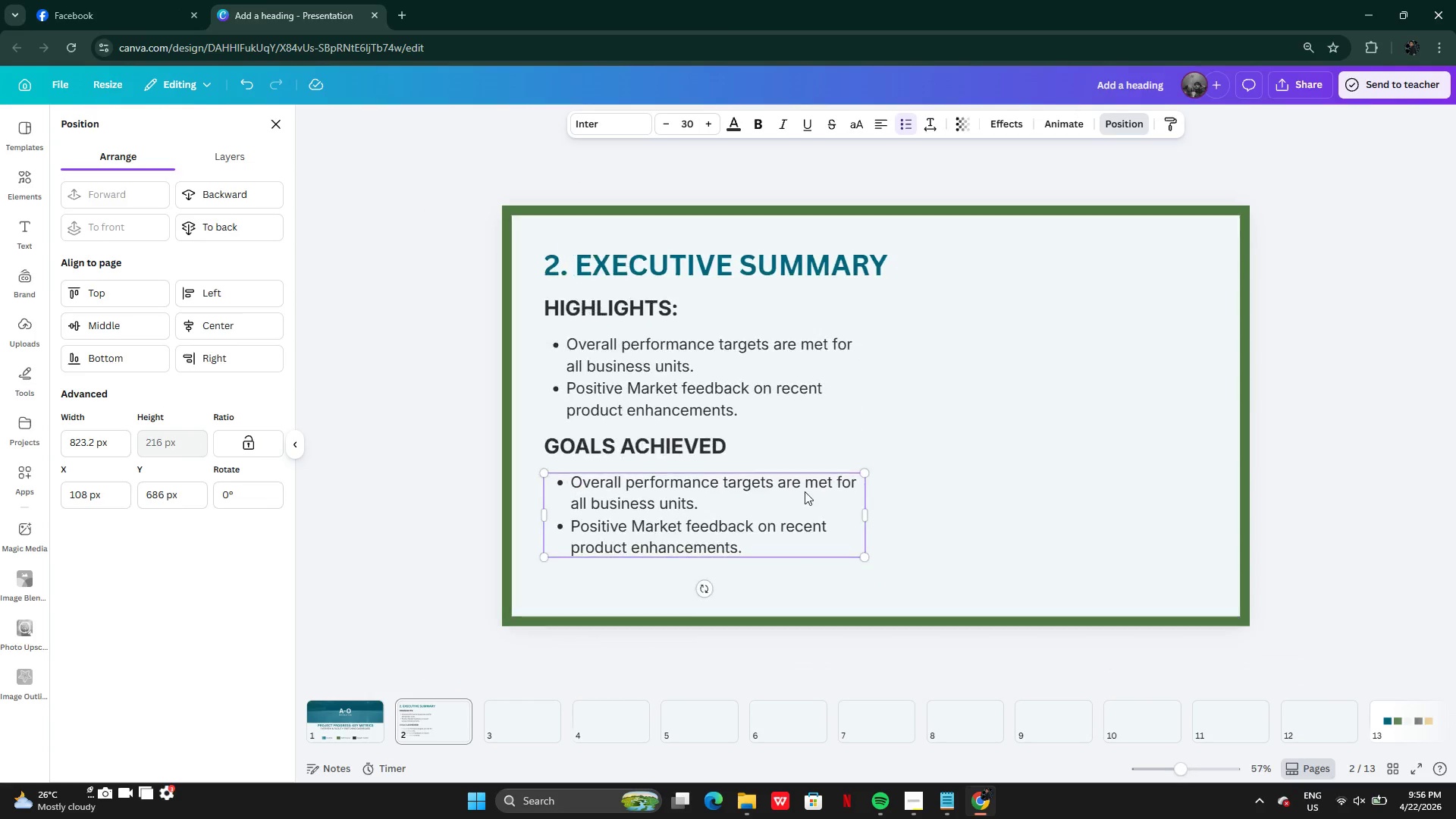 
wait(6.72)
 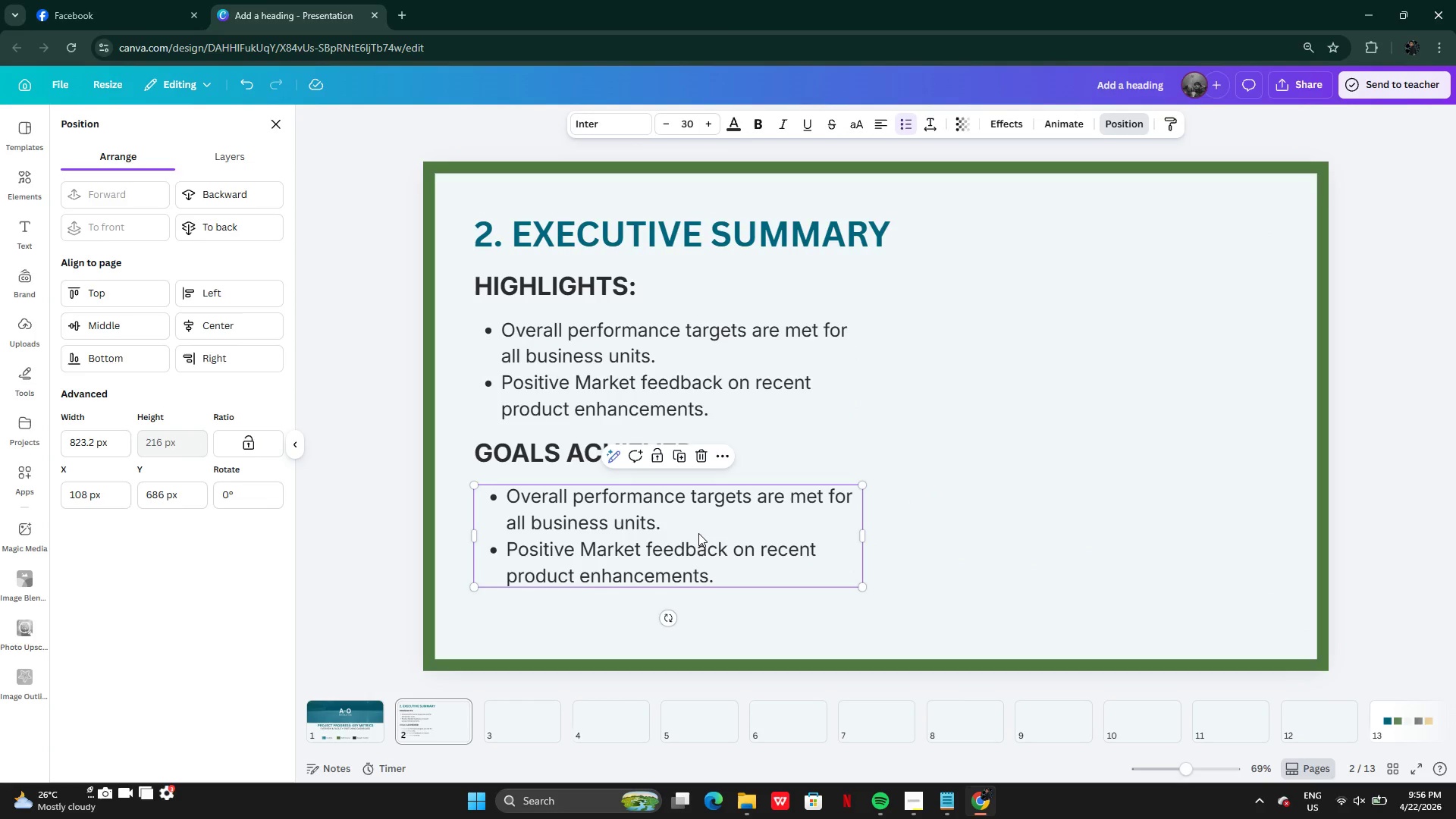 
left_click_drag(start_coordinate=[703, 519], to_coordinate=[698, 552])
 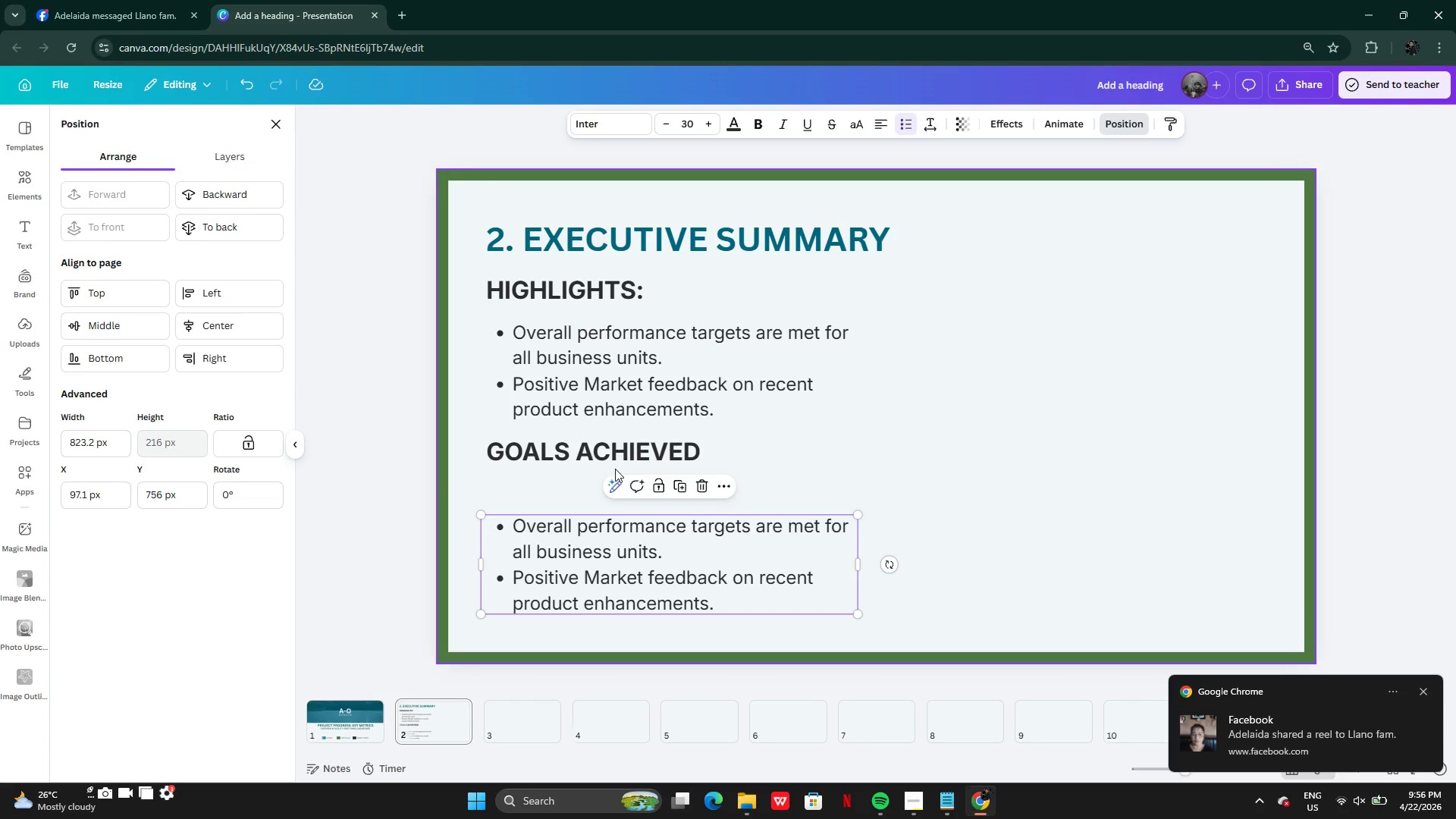 
key(Control+Z)
 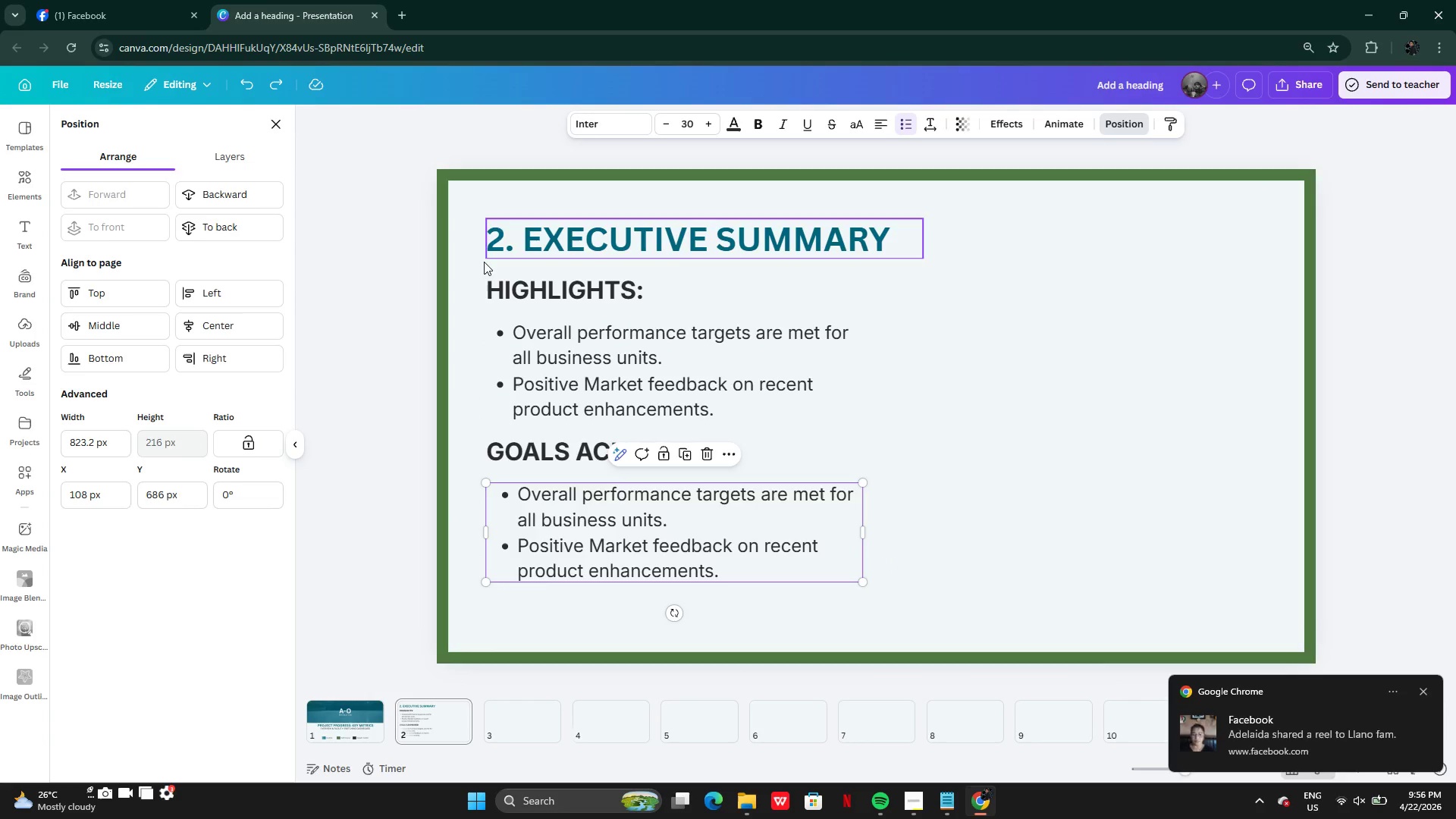 
left_click([469, 278])
 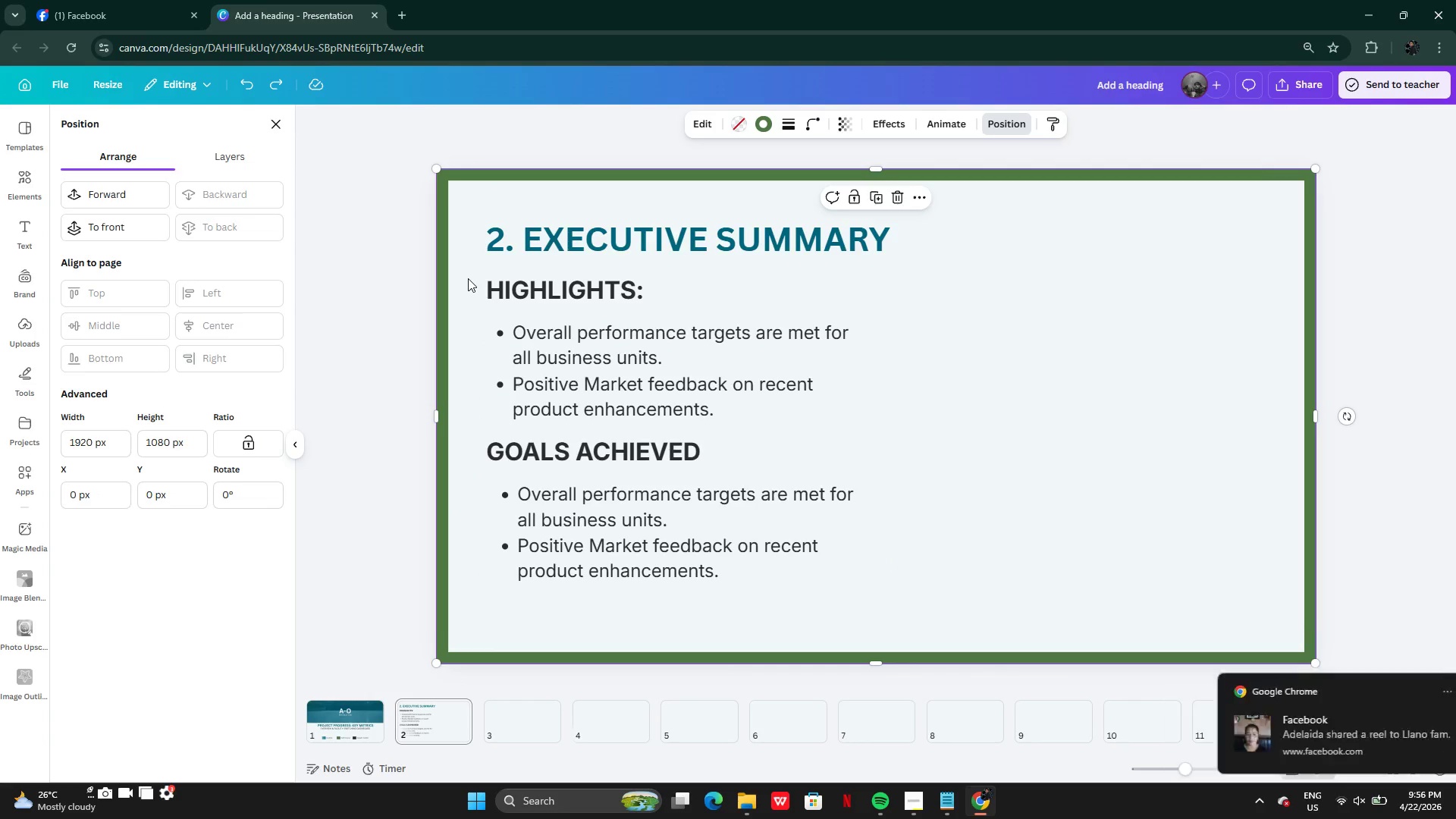 
left_click_drag(start_coordinate=[468, 278], to_coordinate=[546, 325])
 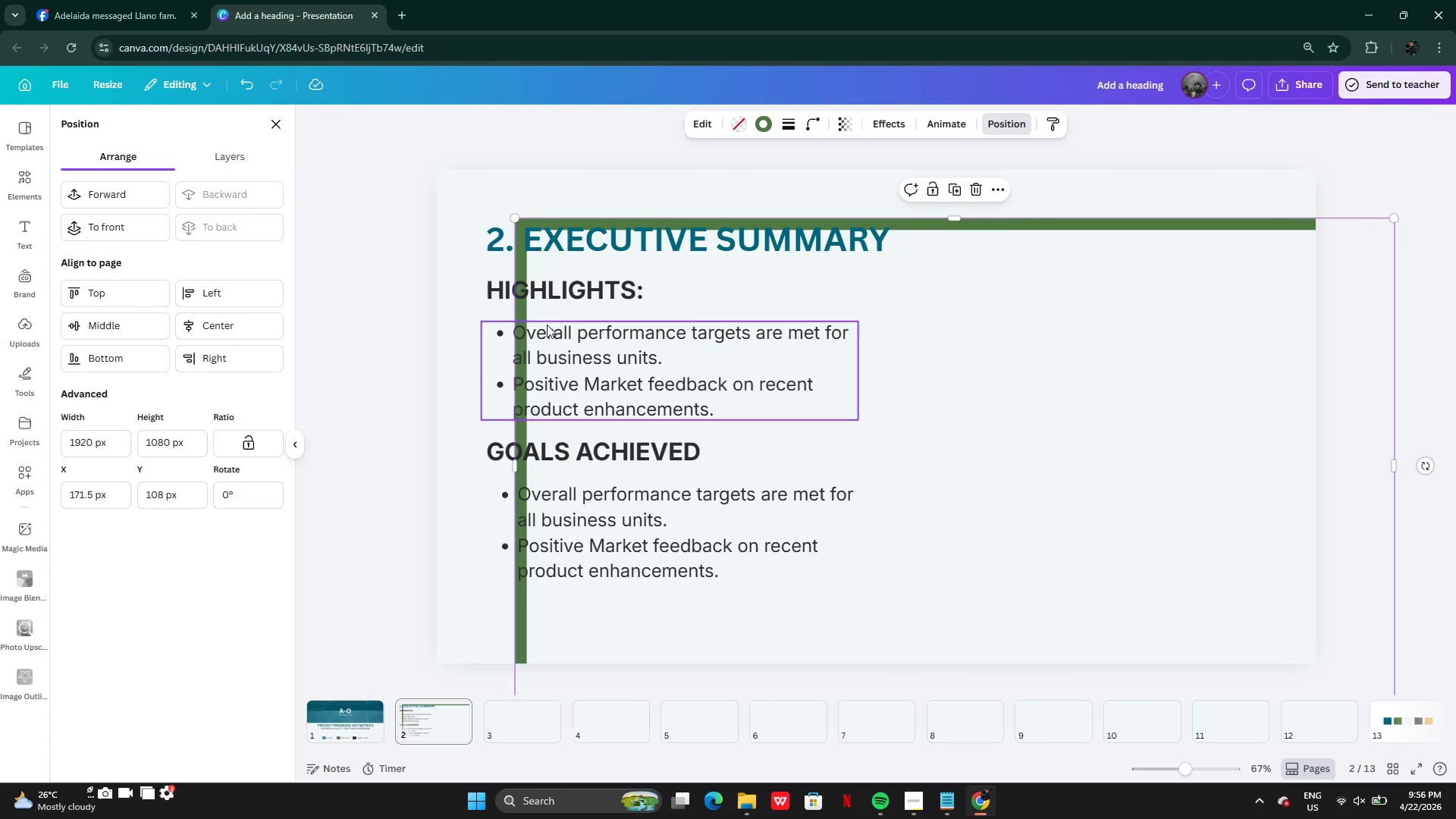 
key(Control+Z)
 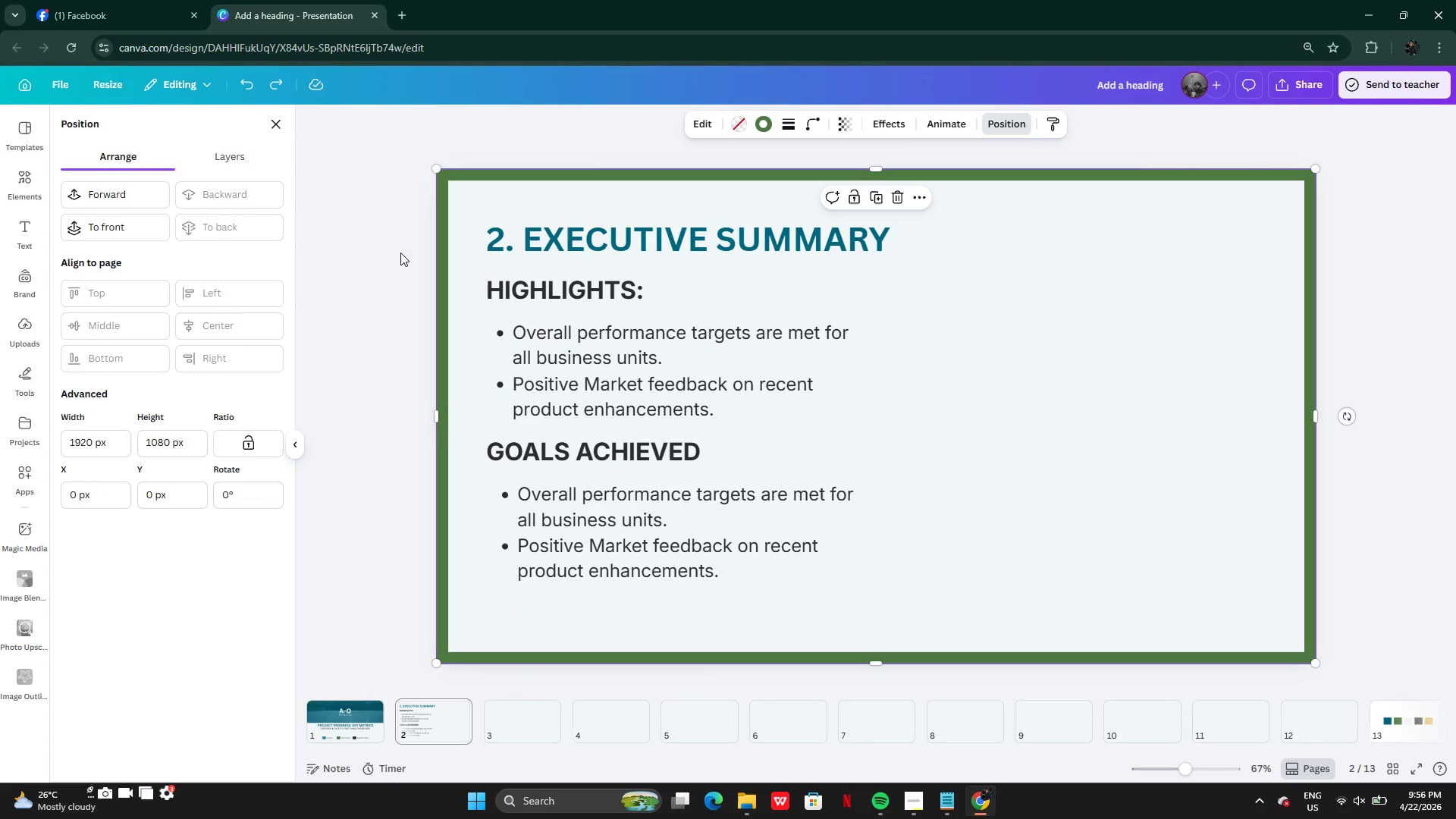 
double_click([559, 237])
 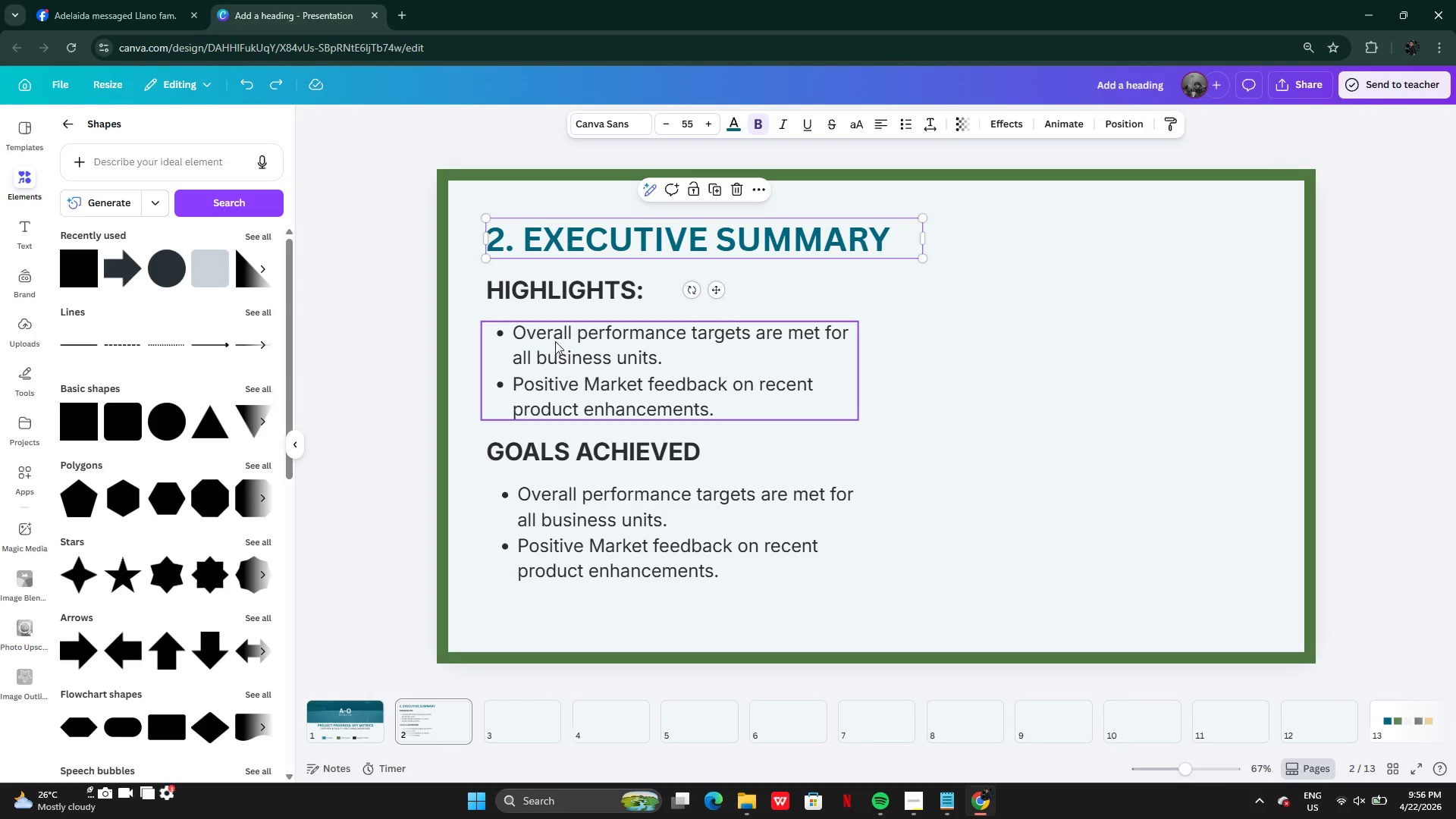 
left_click([546, 295])
 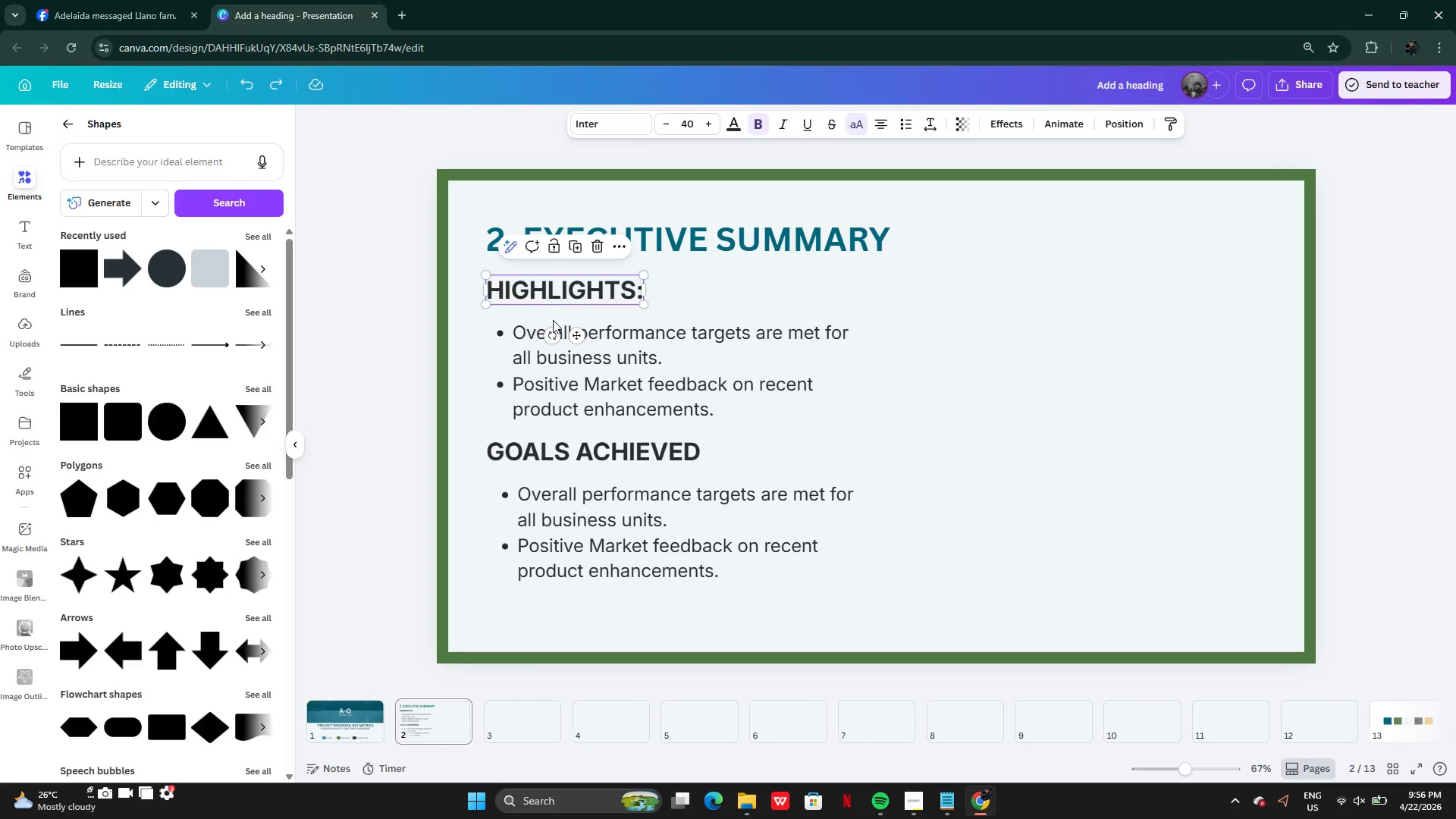 
hold_key(key=ShiftLeft, duration=1.64)
left_click([559, 375])
 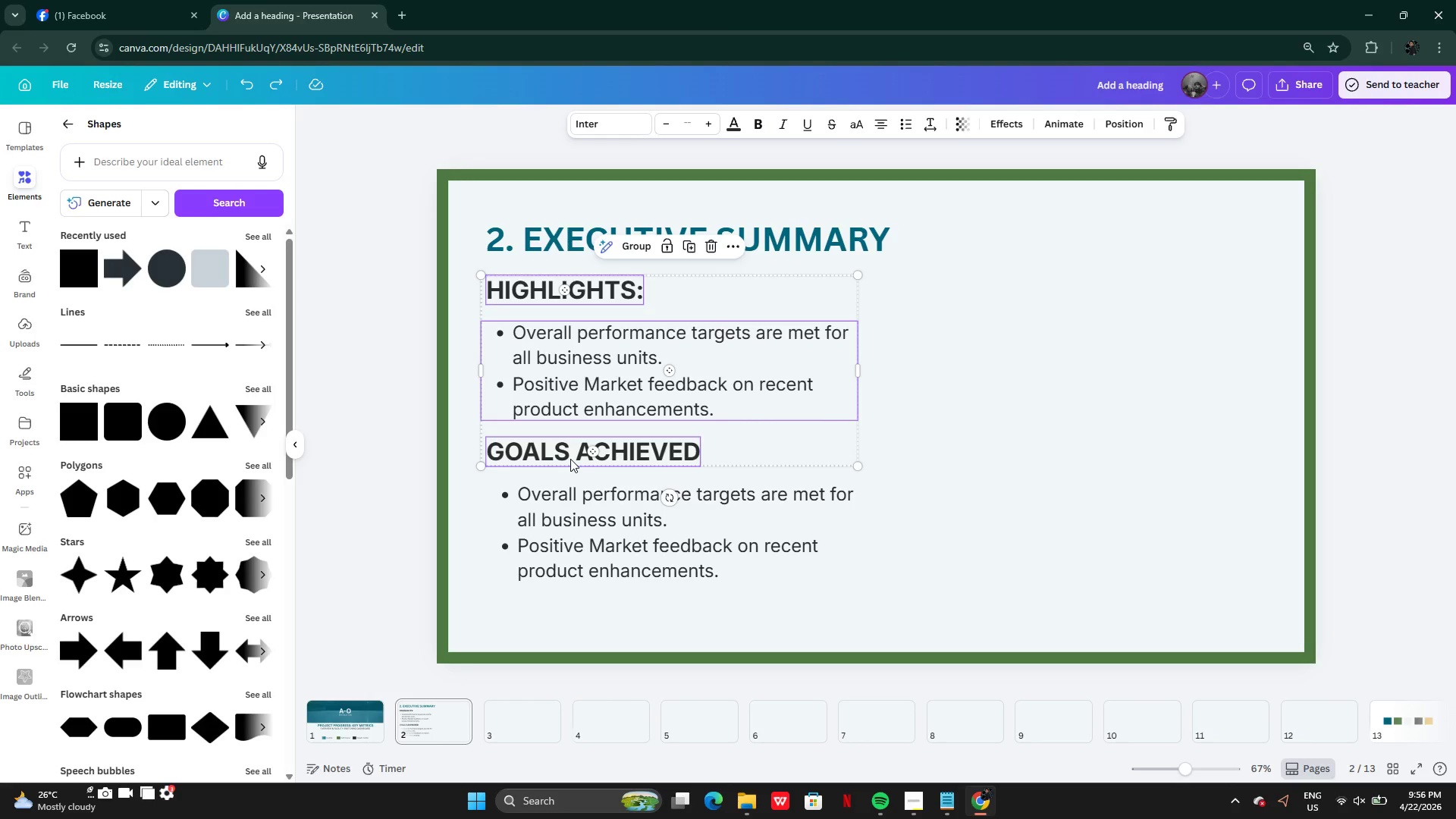 
double_click([571, 523])
 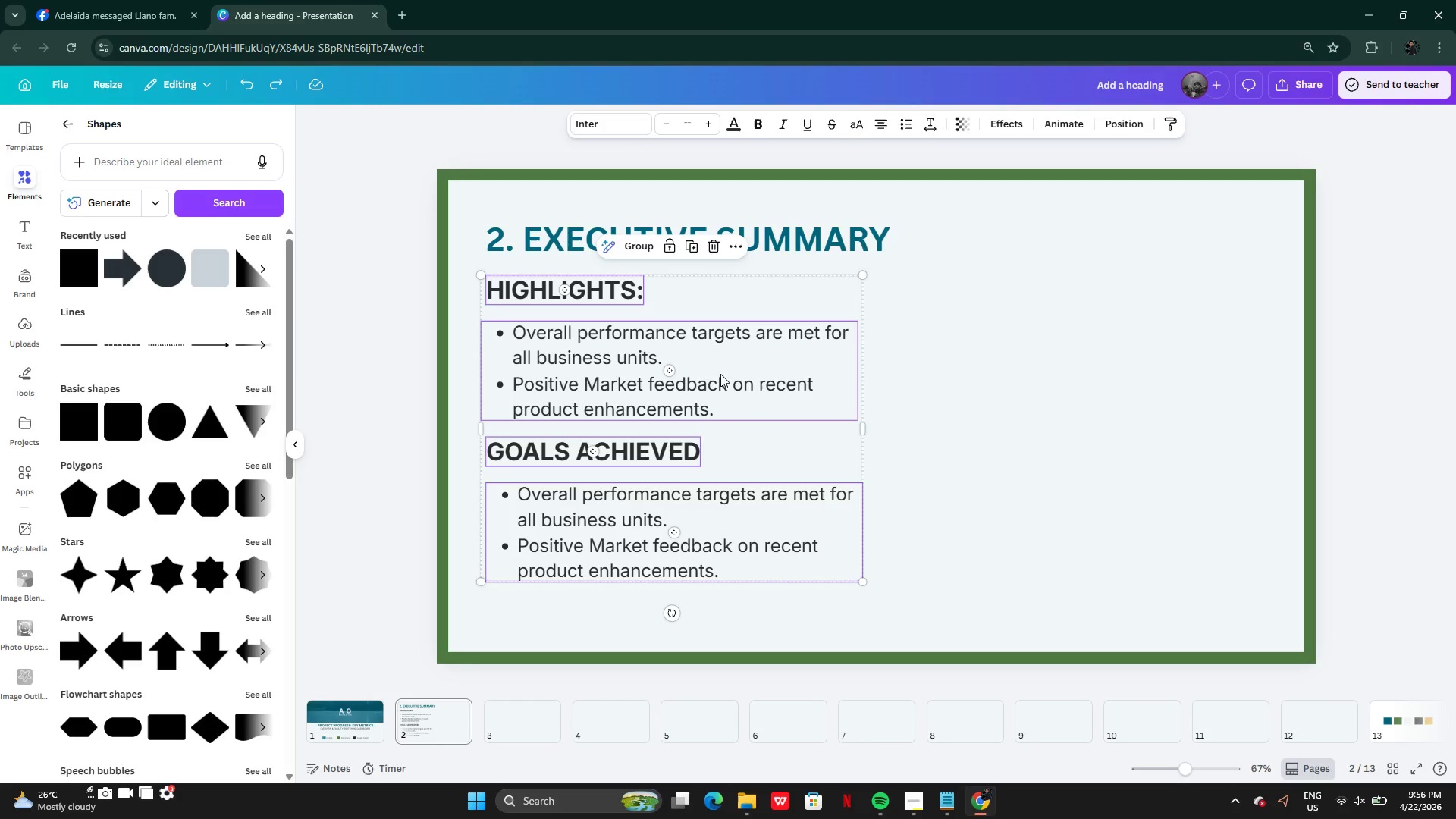 
left_click_drag(start_coordinate=[728, 369], to_coordinate=[733, 388])
 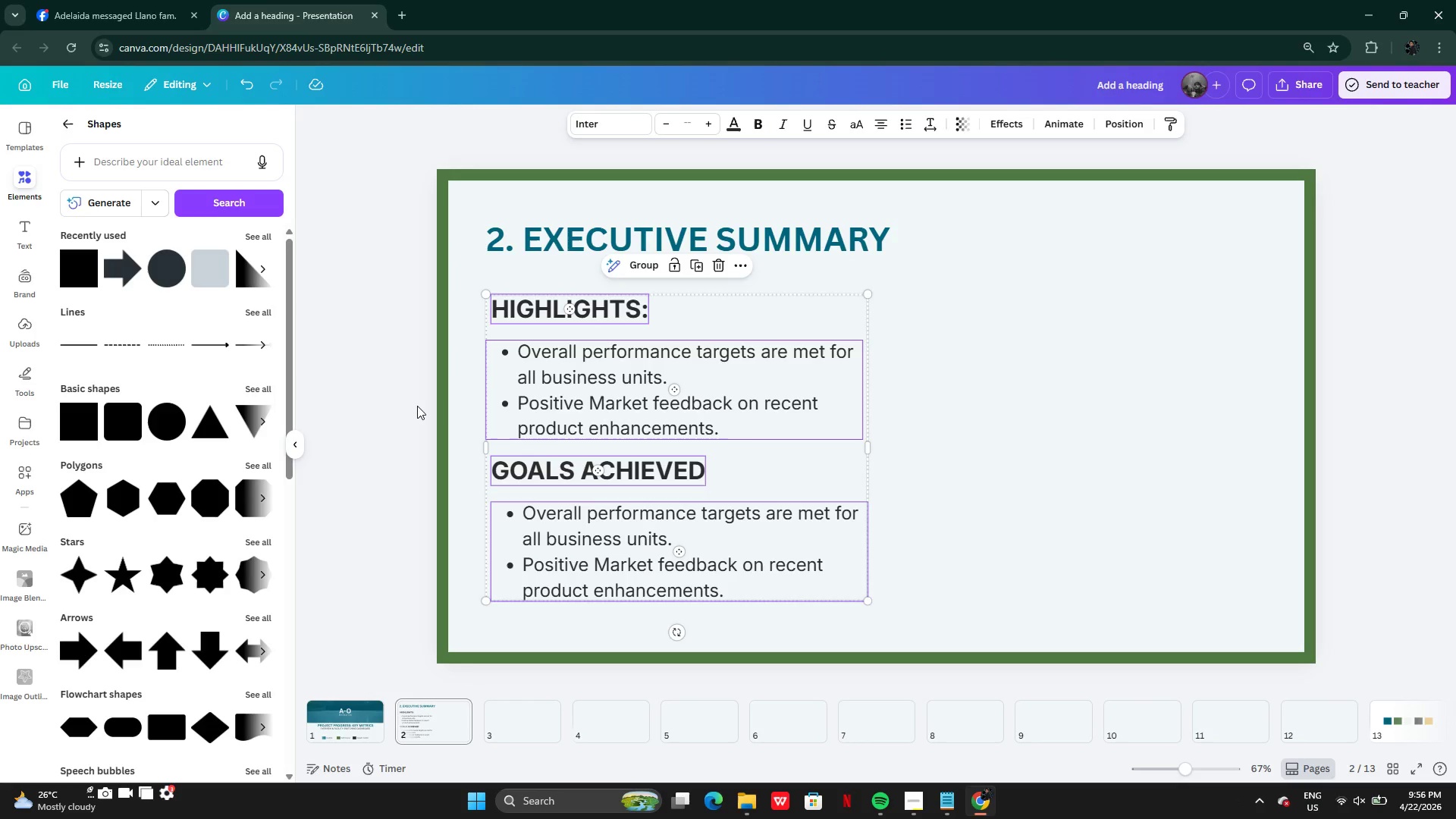 
left_click([417, 406])
 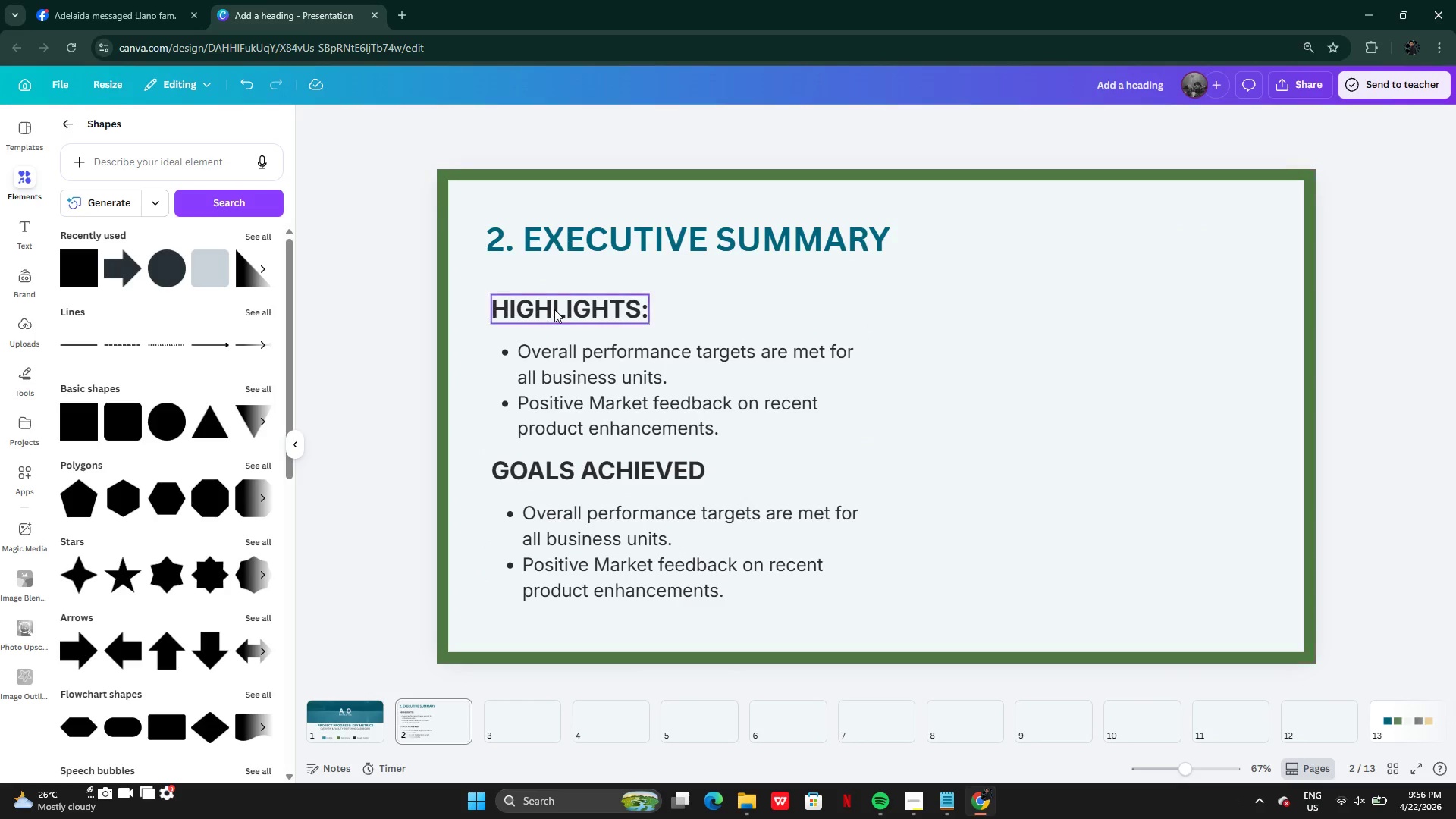 
left_click([554, 308])
 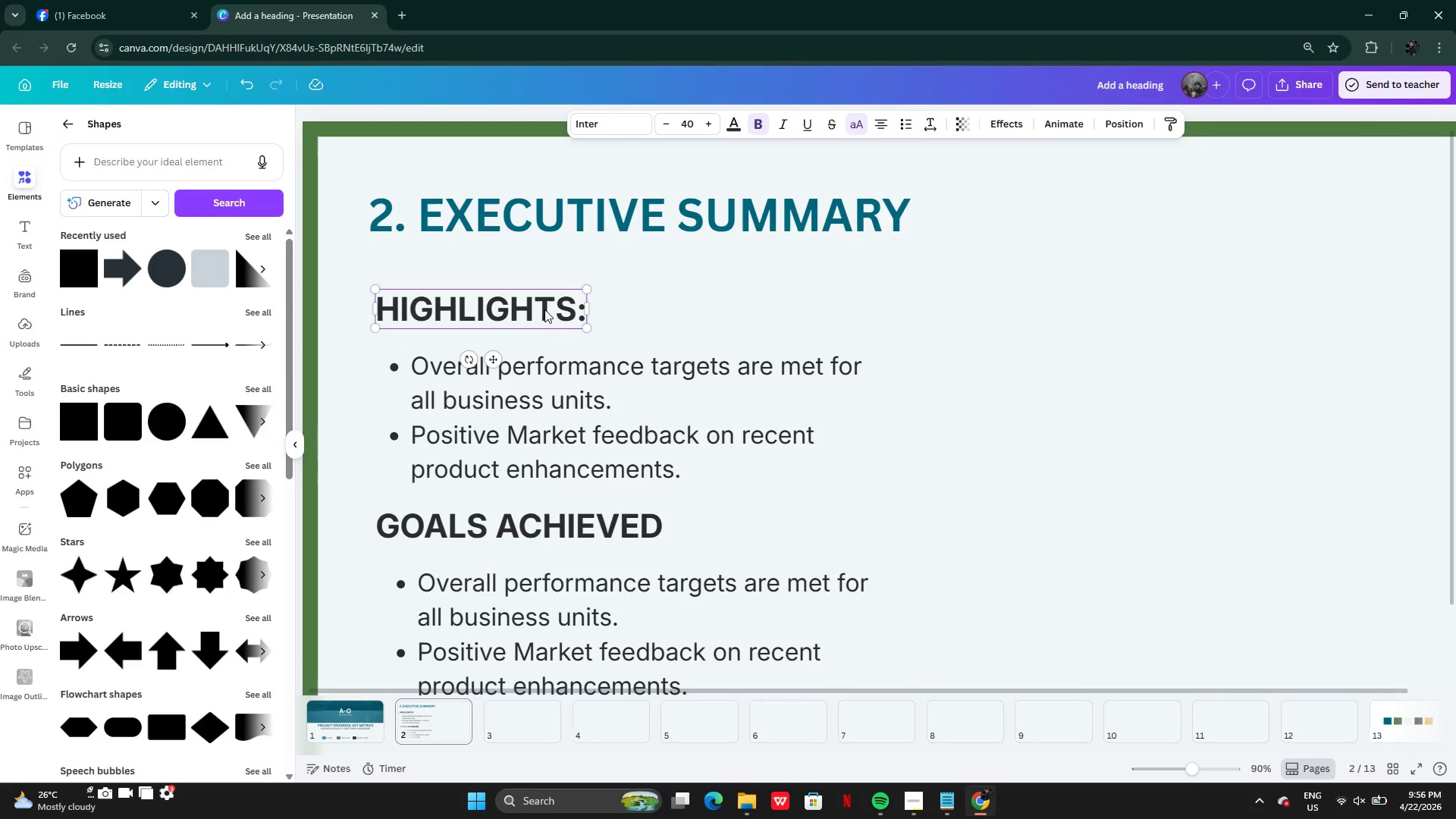 
left_click_drag(start_coordinate=[516, 309], to_coordinate=[508, 308])
 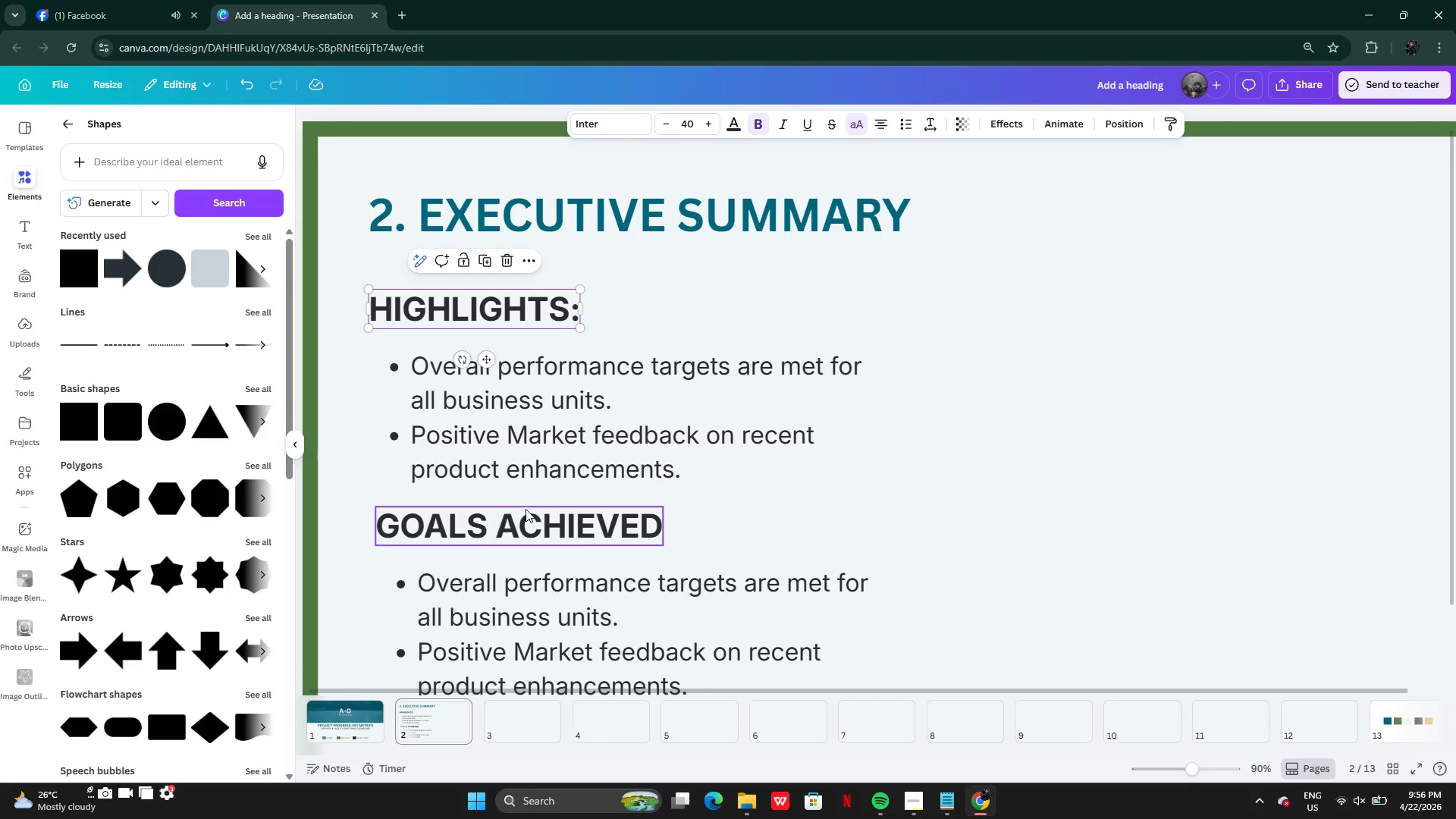 
left_click([526, 513])
 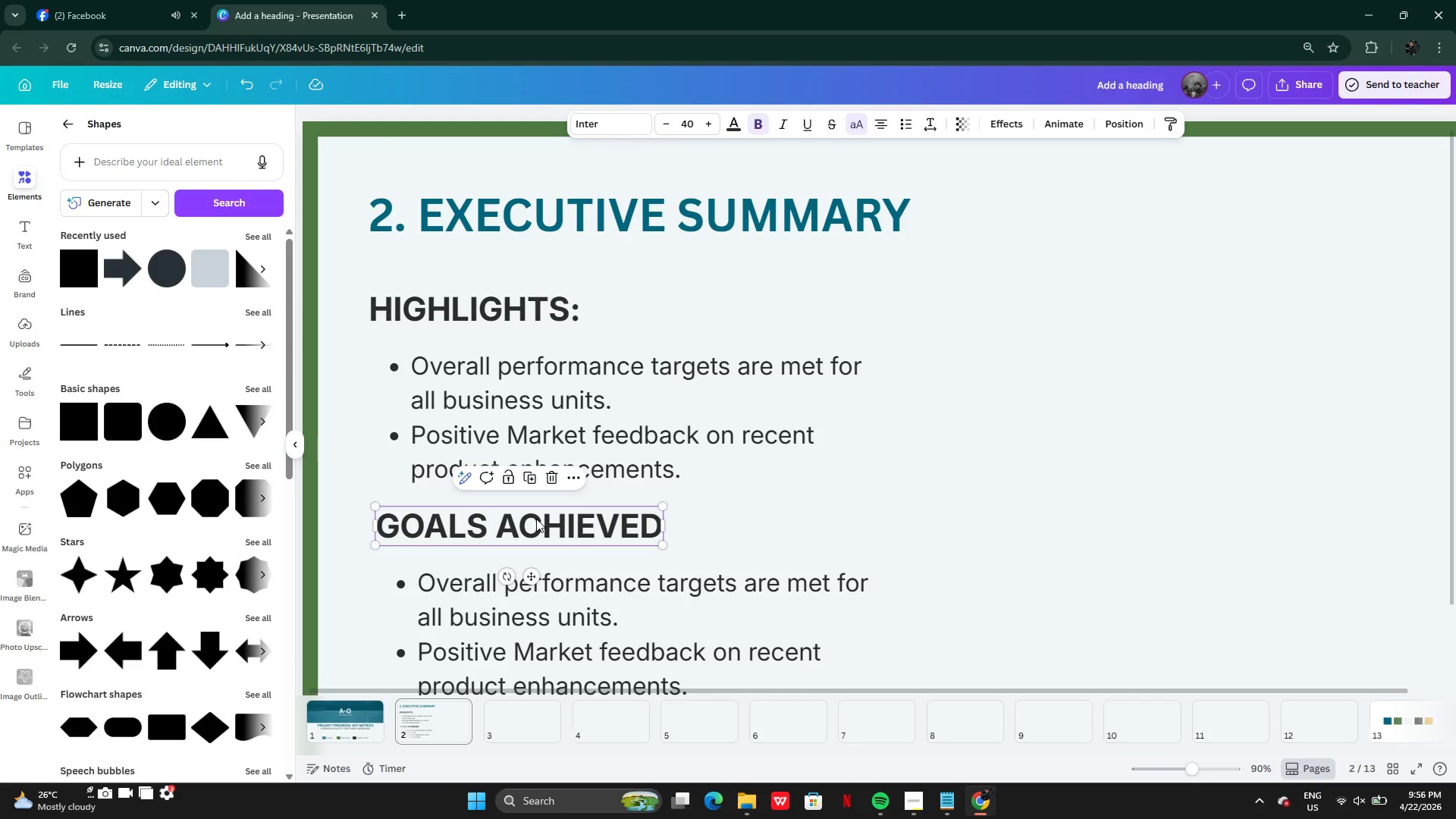 
left_click_drag(start_coordinate=[536, 519], to_coordinate=[531, 524])
 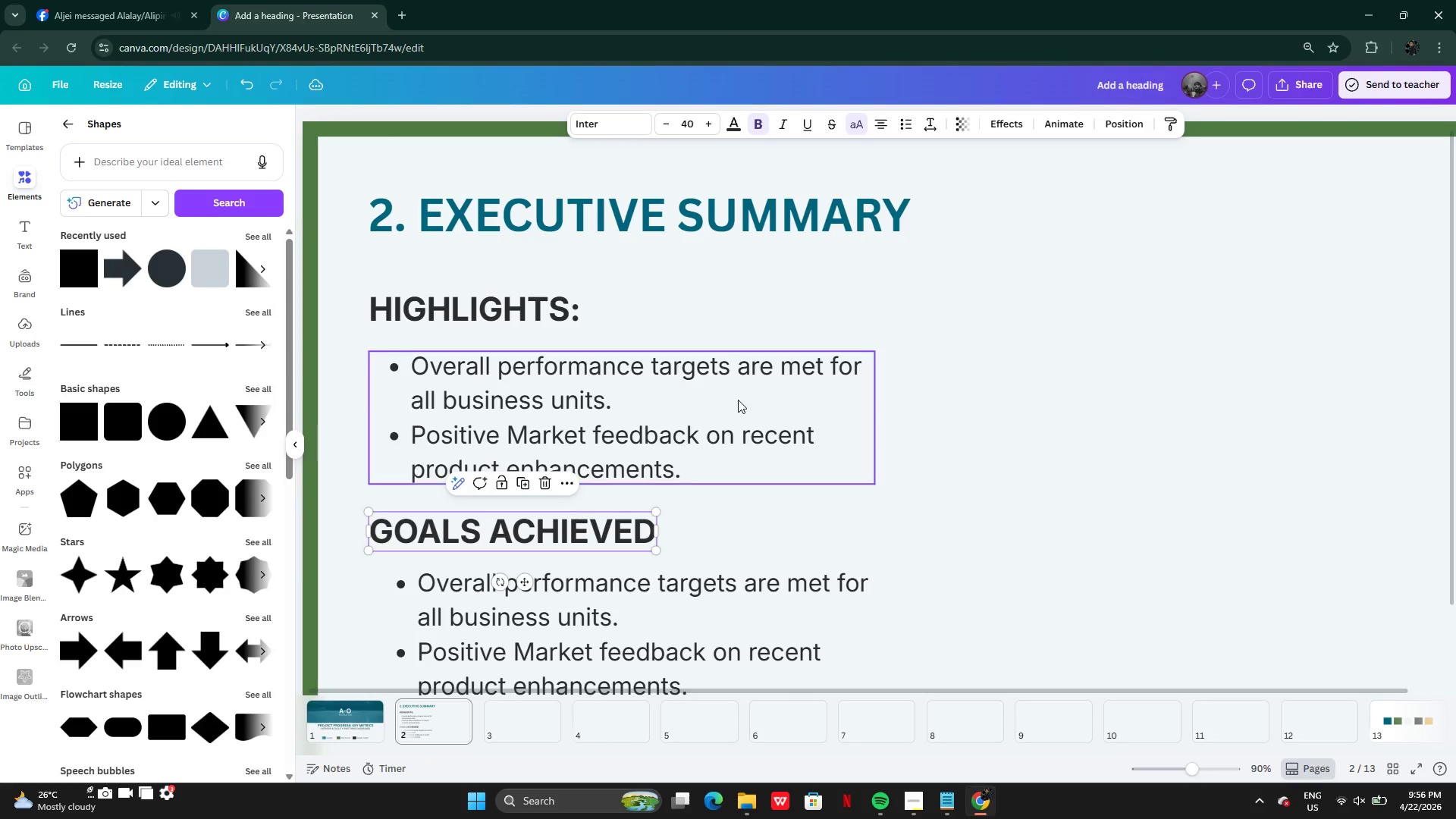 
left_click([738, 400])
 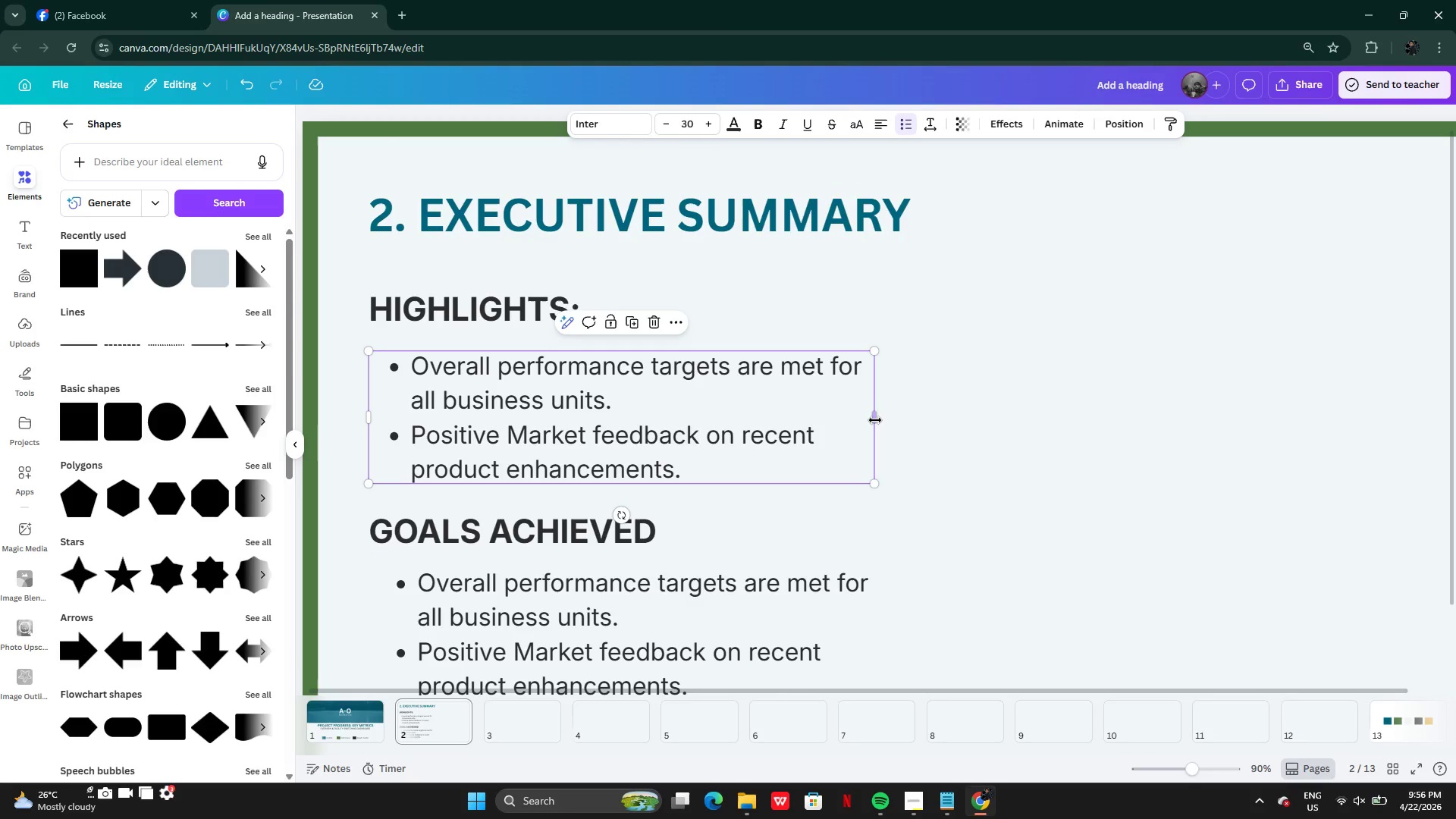 
left_click_drag(start_coordinate=[875, 420], to_coordinate=[849, 419])
 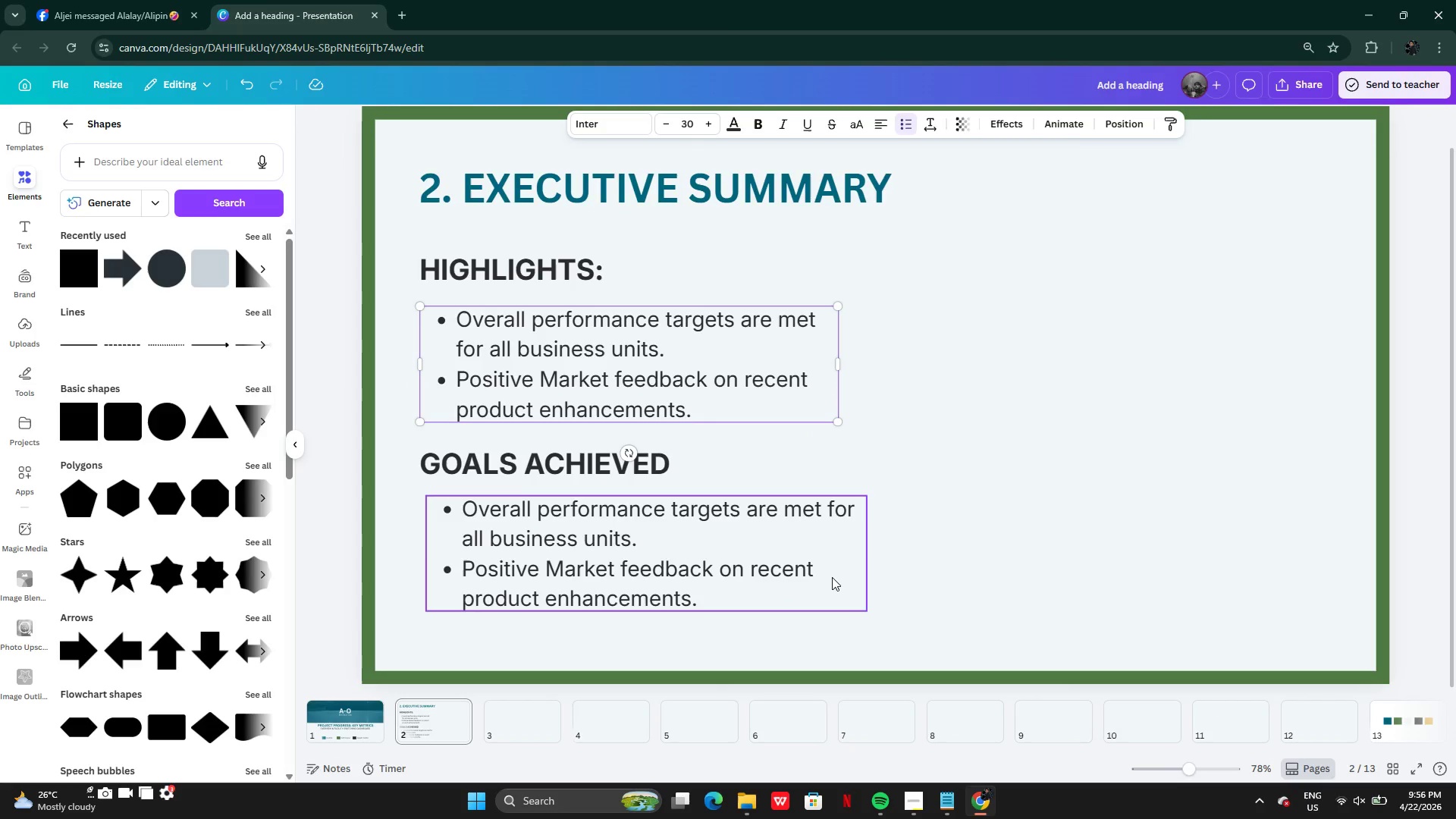 
left_click([830, 572])
 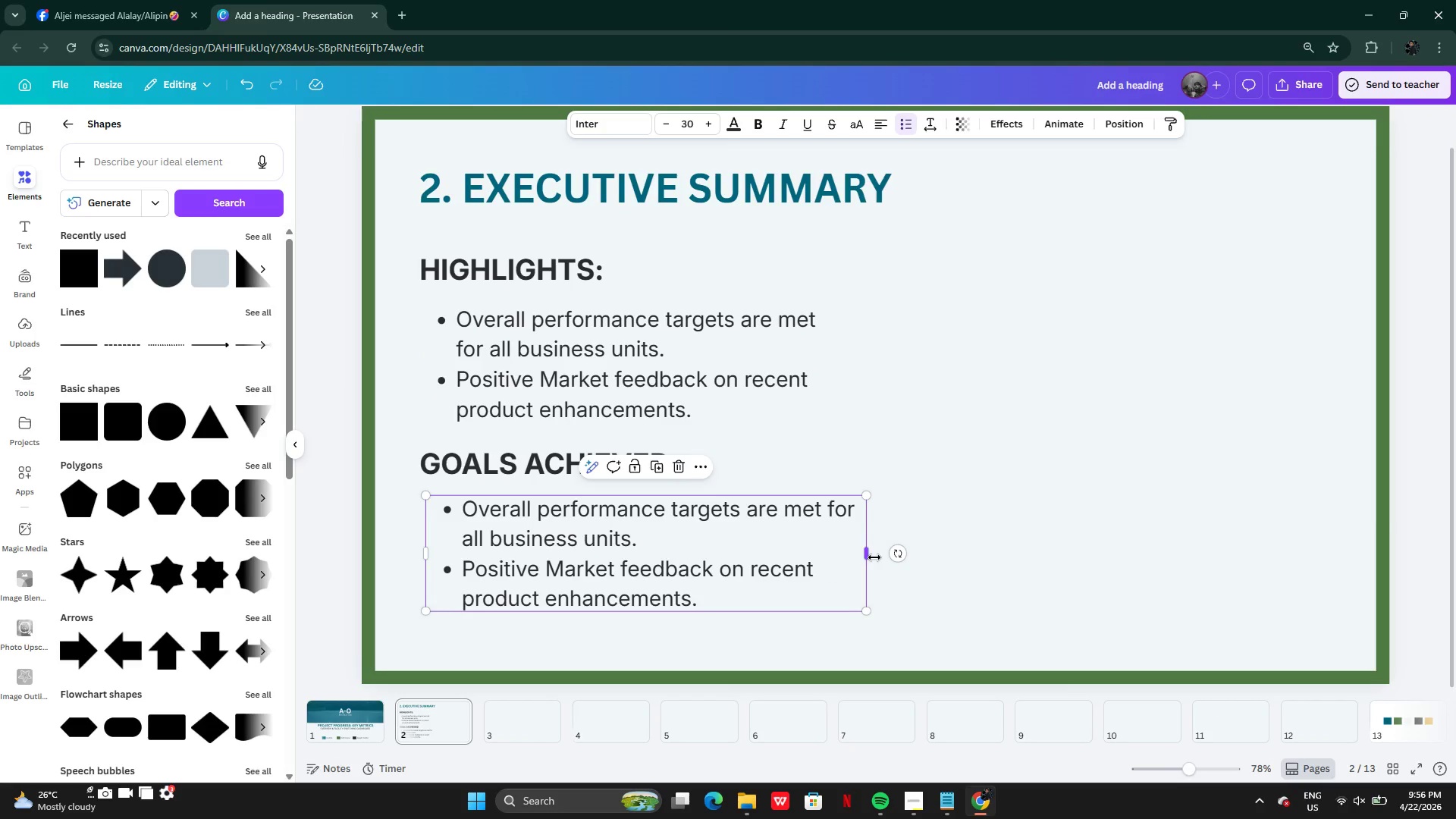 
left_click_drag(start_coordinate=[874, 557], to_coordinate=[849, 551])
 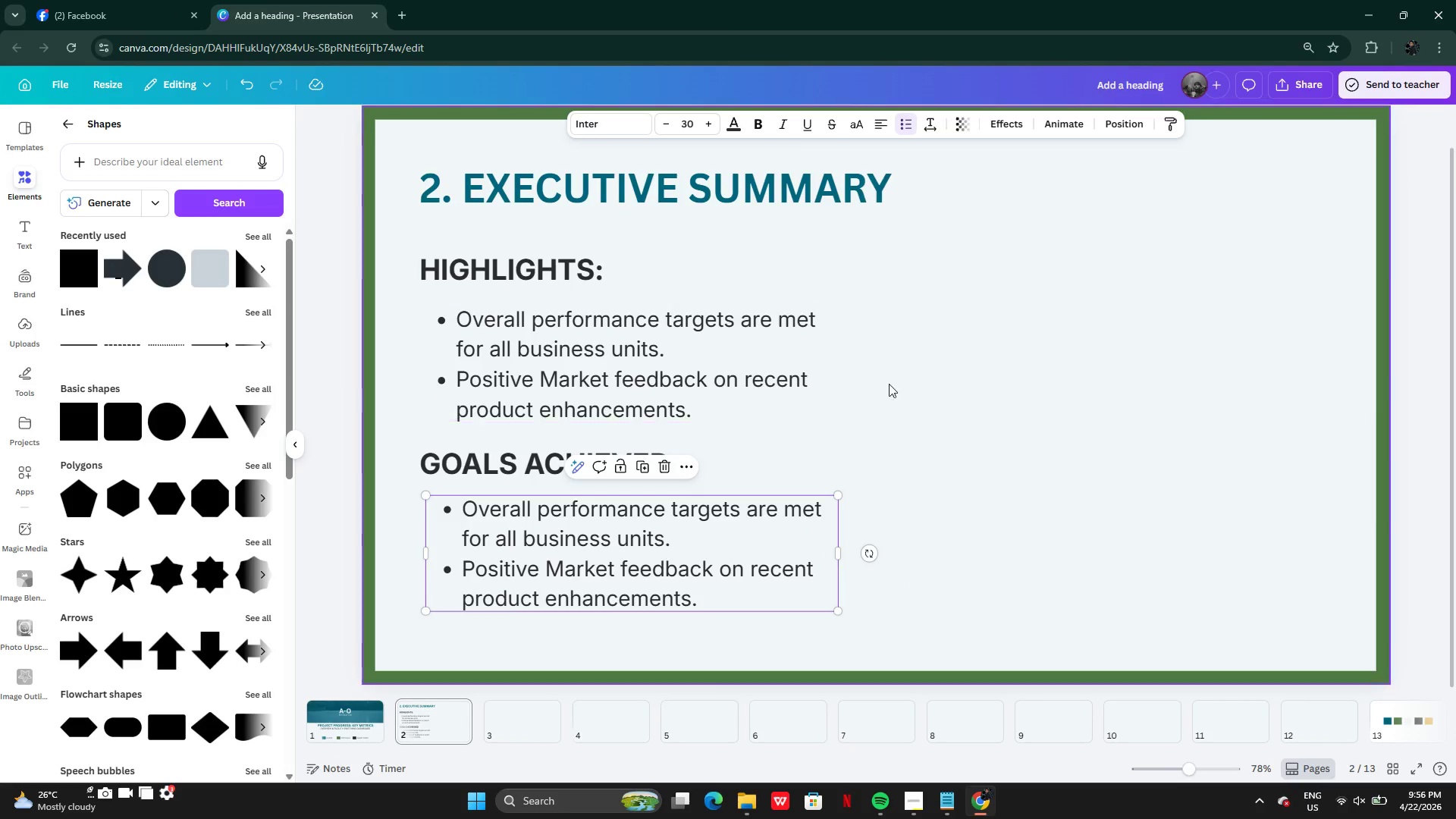 
left_click([913, 384])
 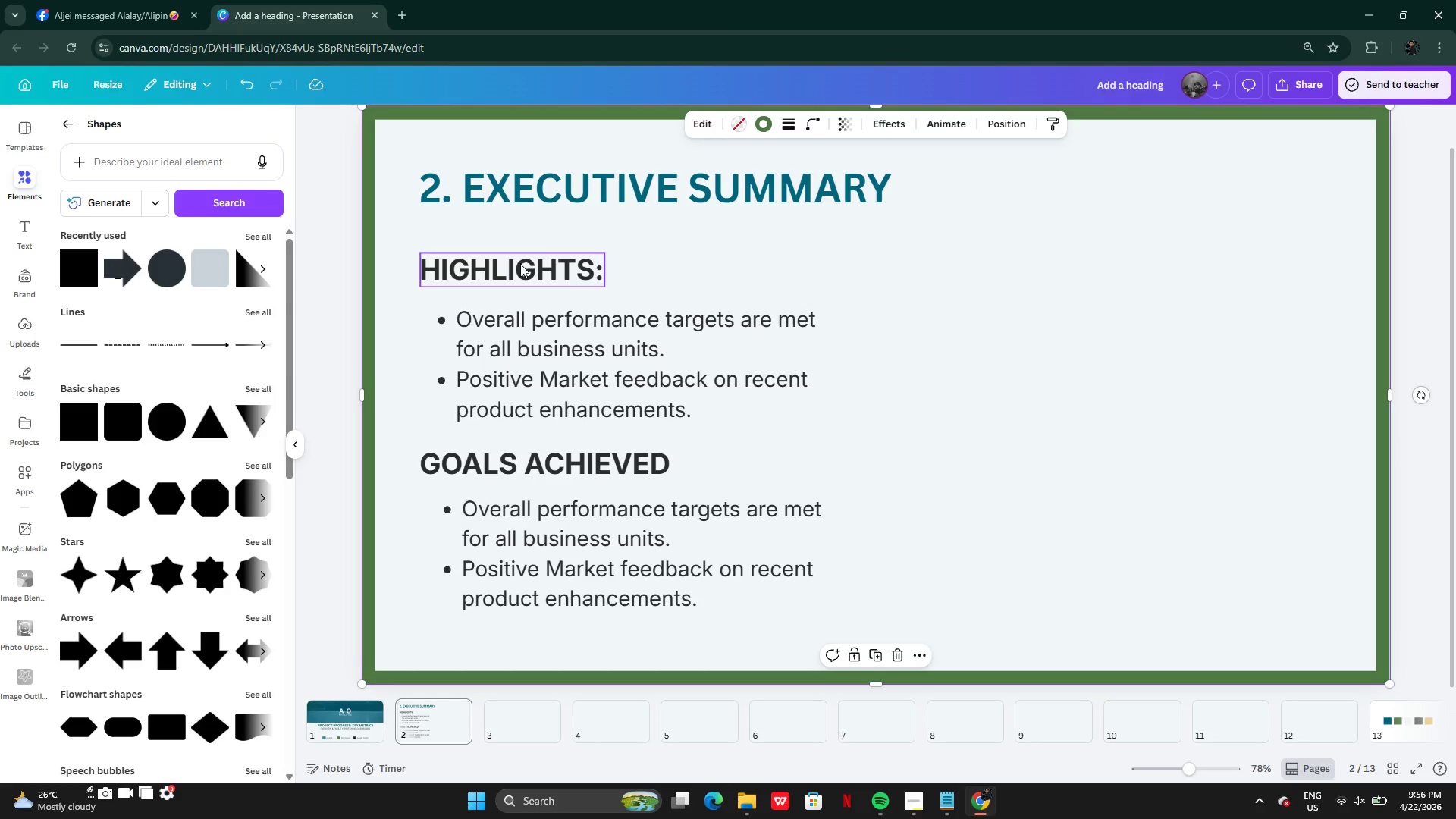 
key(Alt+AltLeft)
 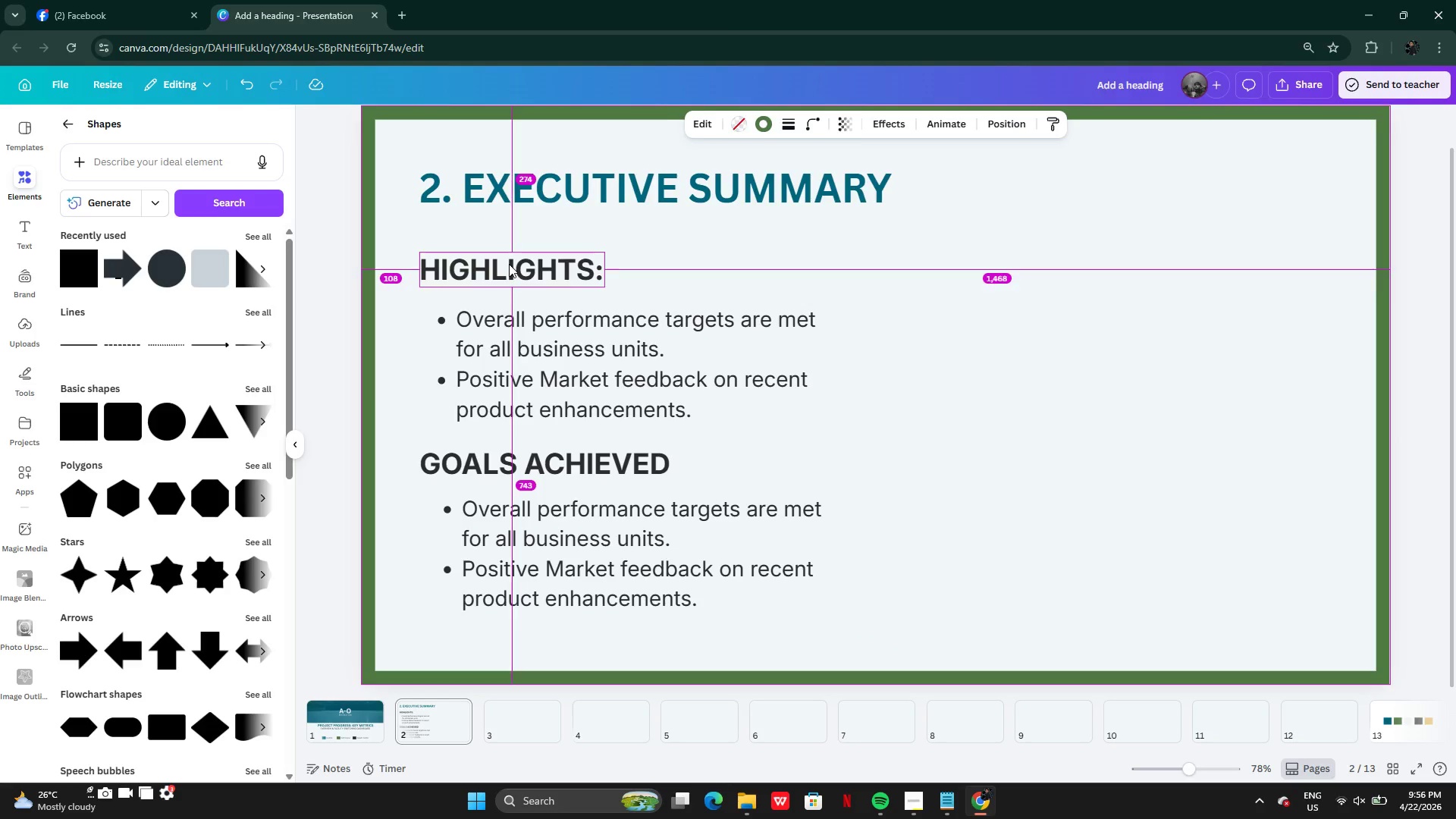 
left_click_drag(start_coordinate=[509, 264], to_coordinate=[687, 264])
 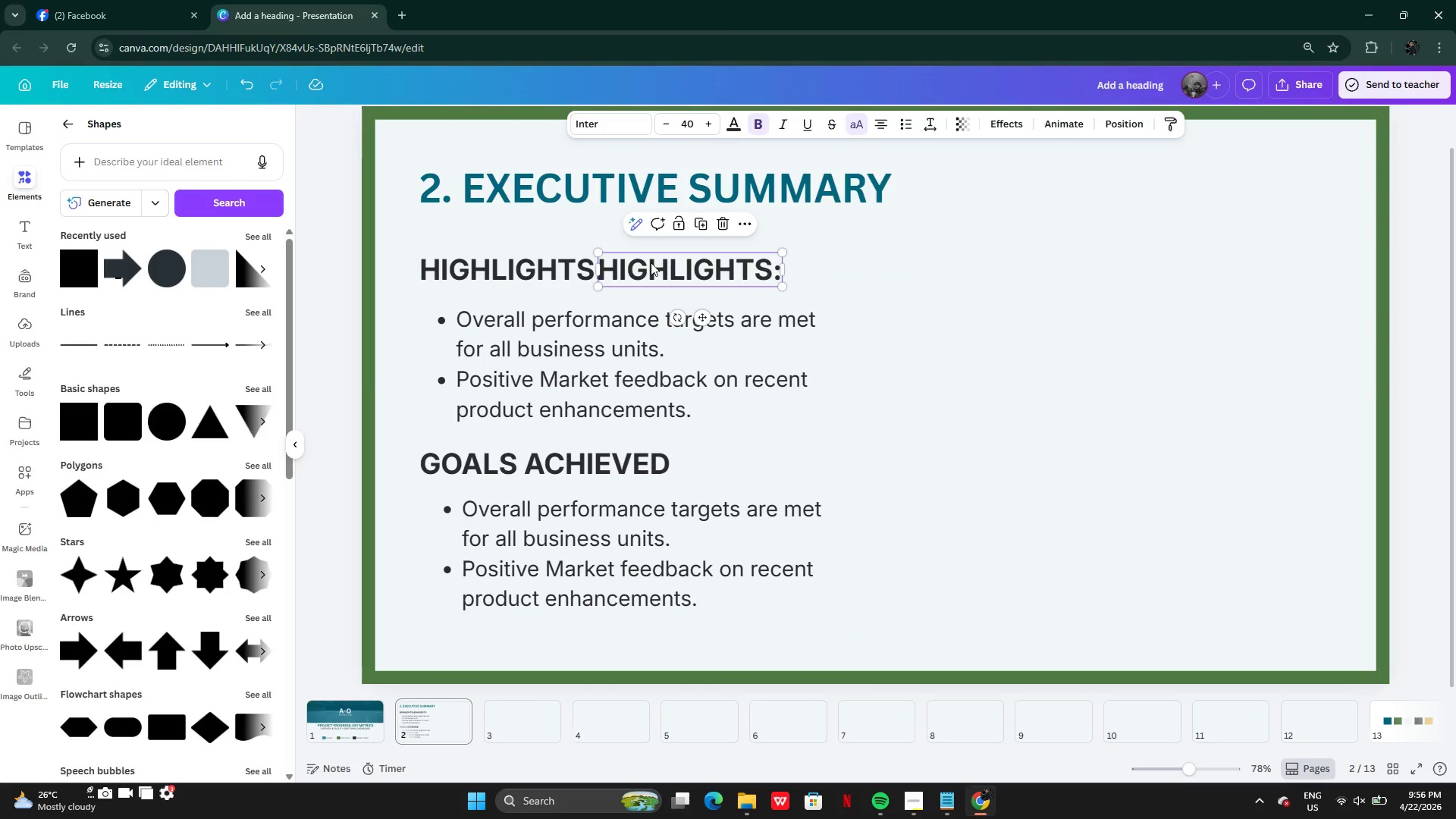 
left_click_drag(start_coordinate=[651, 262], to_coordinate=[937, 264])
 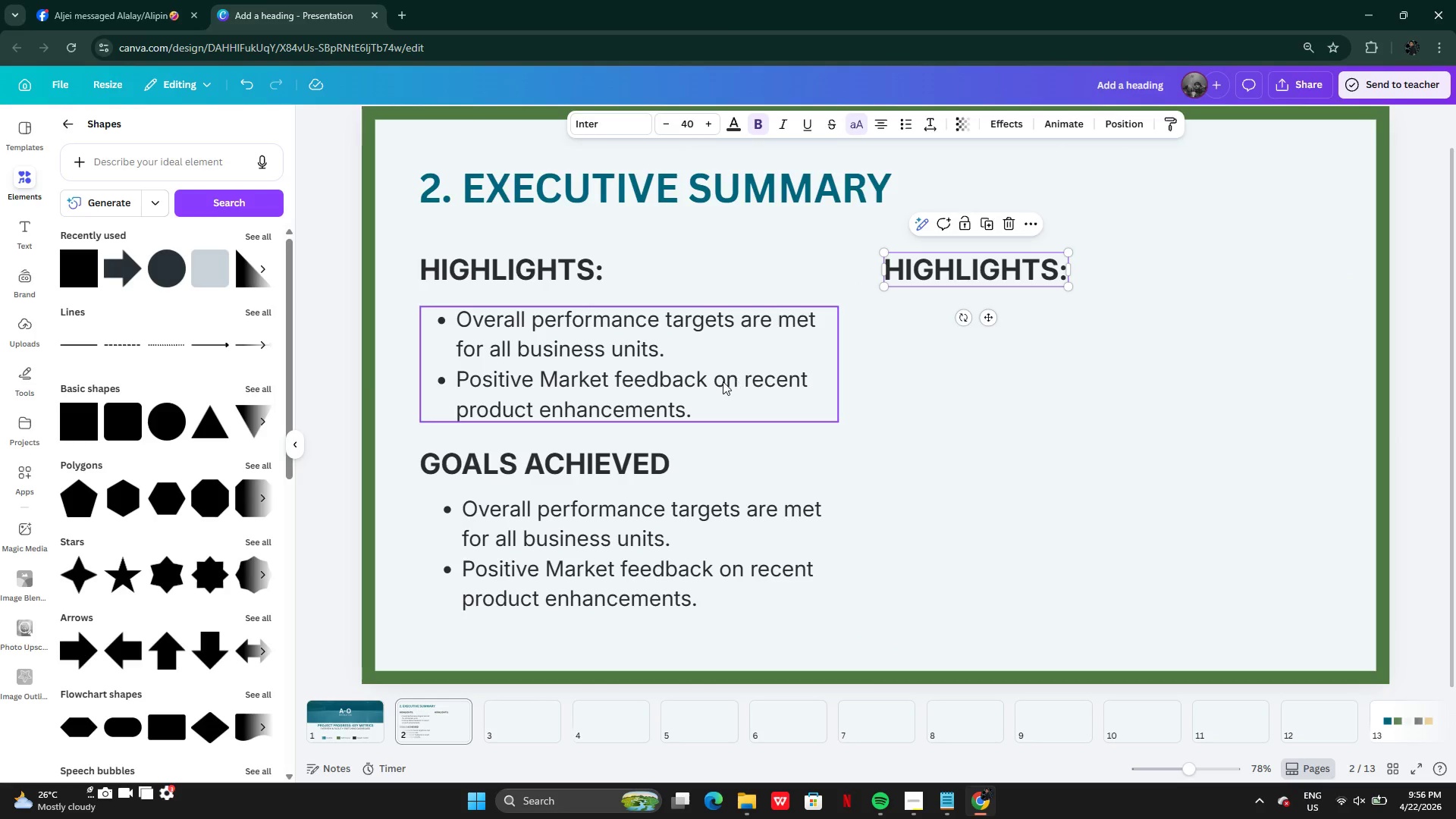 
left_click([723, 381])
 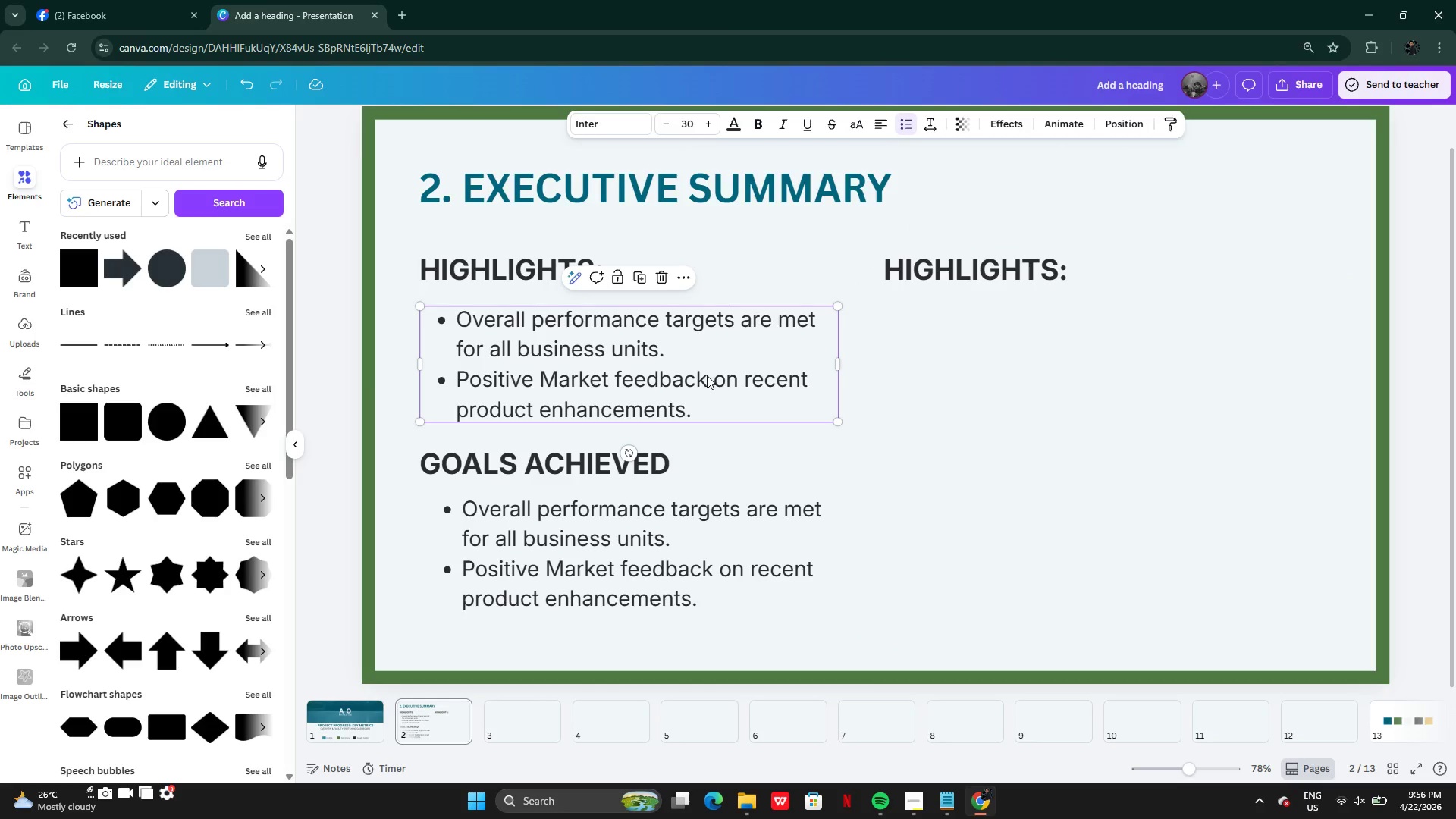 
key(Alt+AltLeft)
 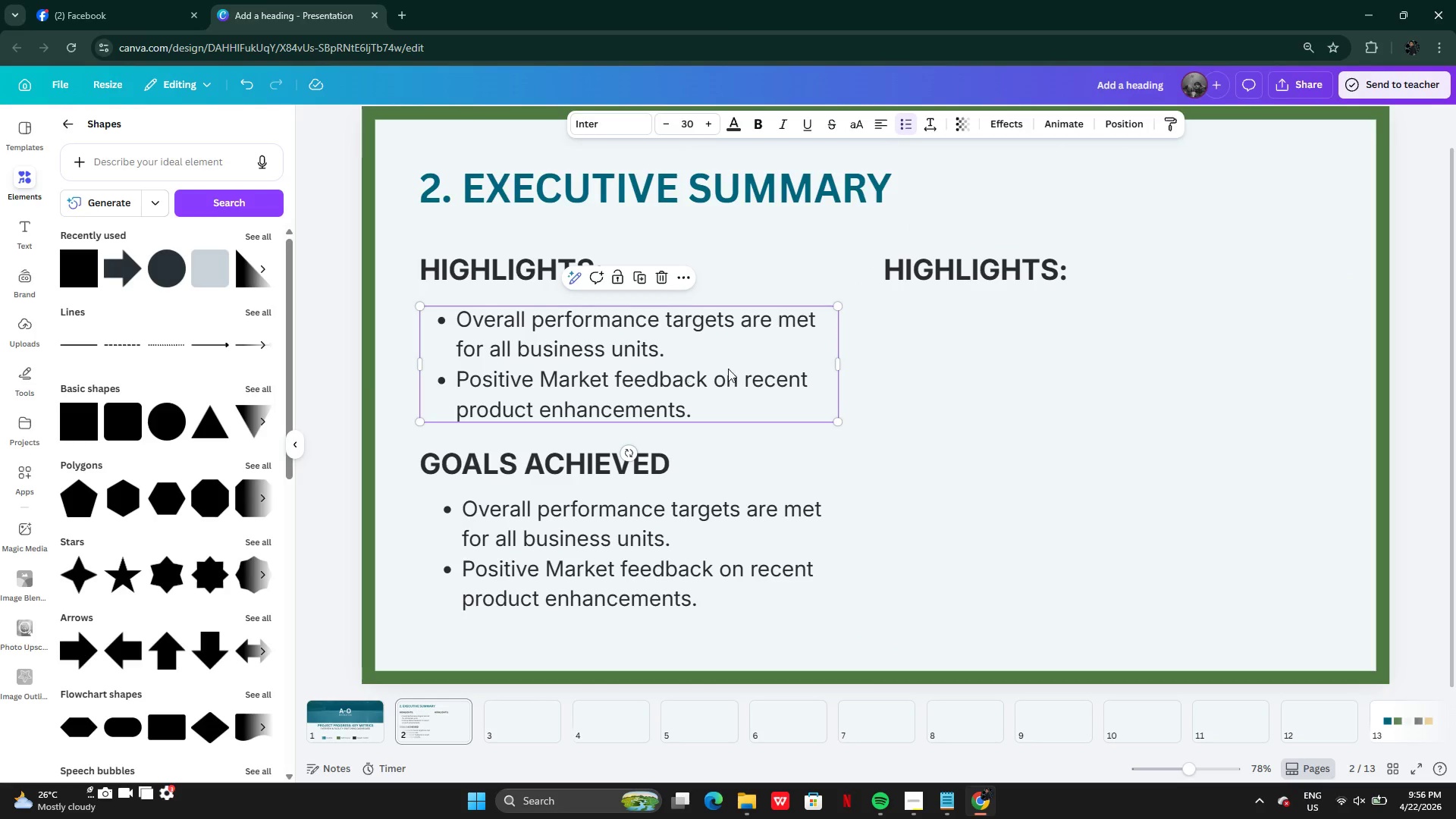 
left_click_drag(start_coordinate=[682, 369], to_coordinate=[1014, 369])
 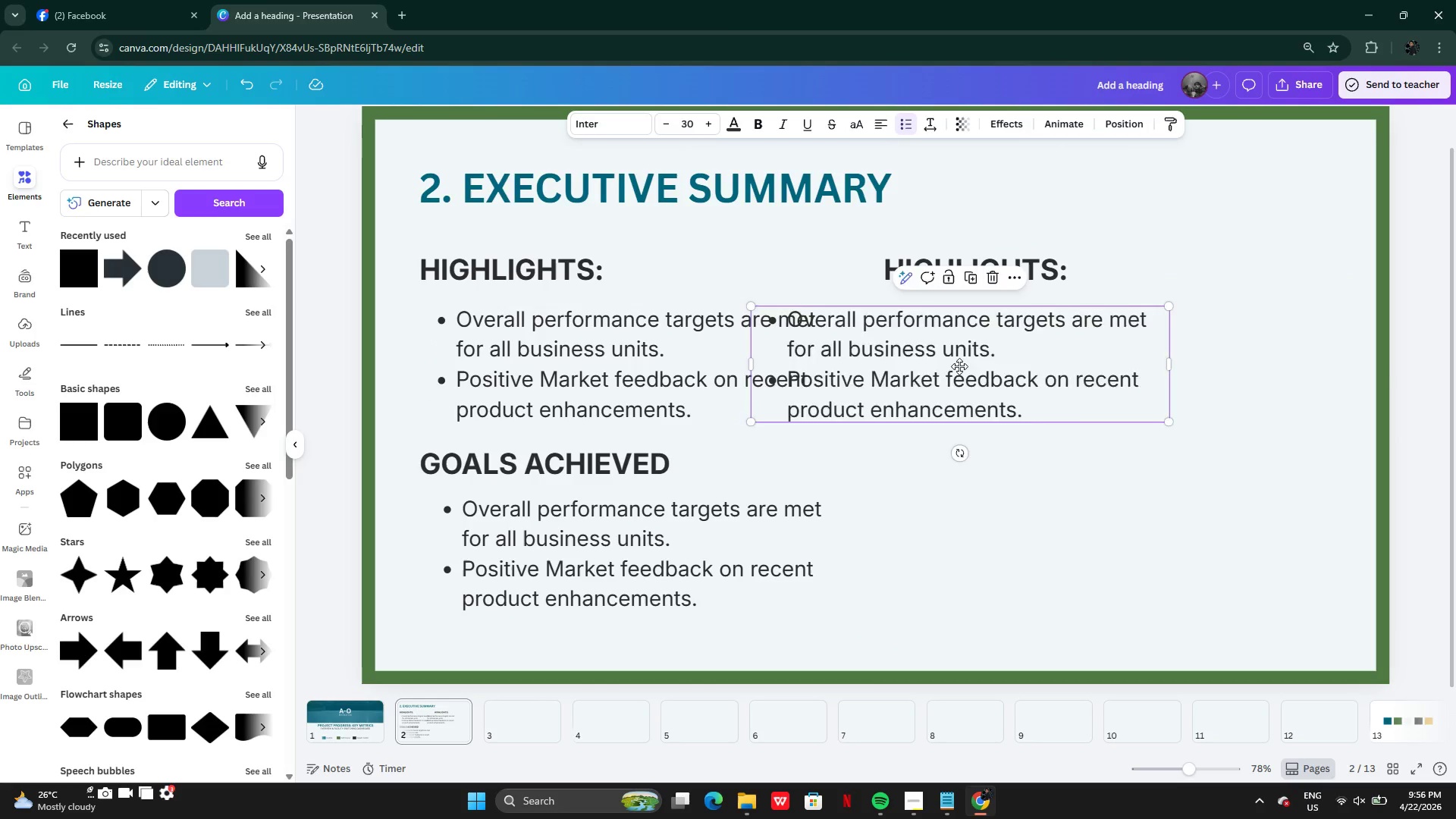 
left_click_drag(start_coordinate=[909, 366], to_coordinate=[1037, 368])
 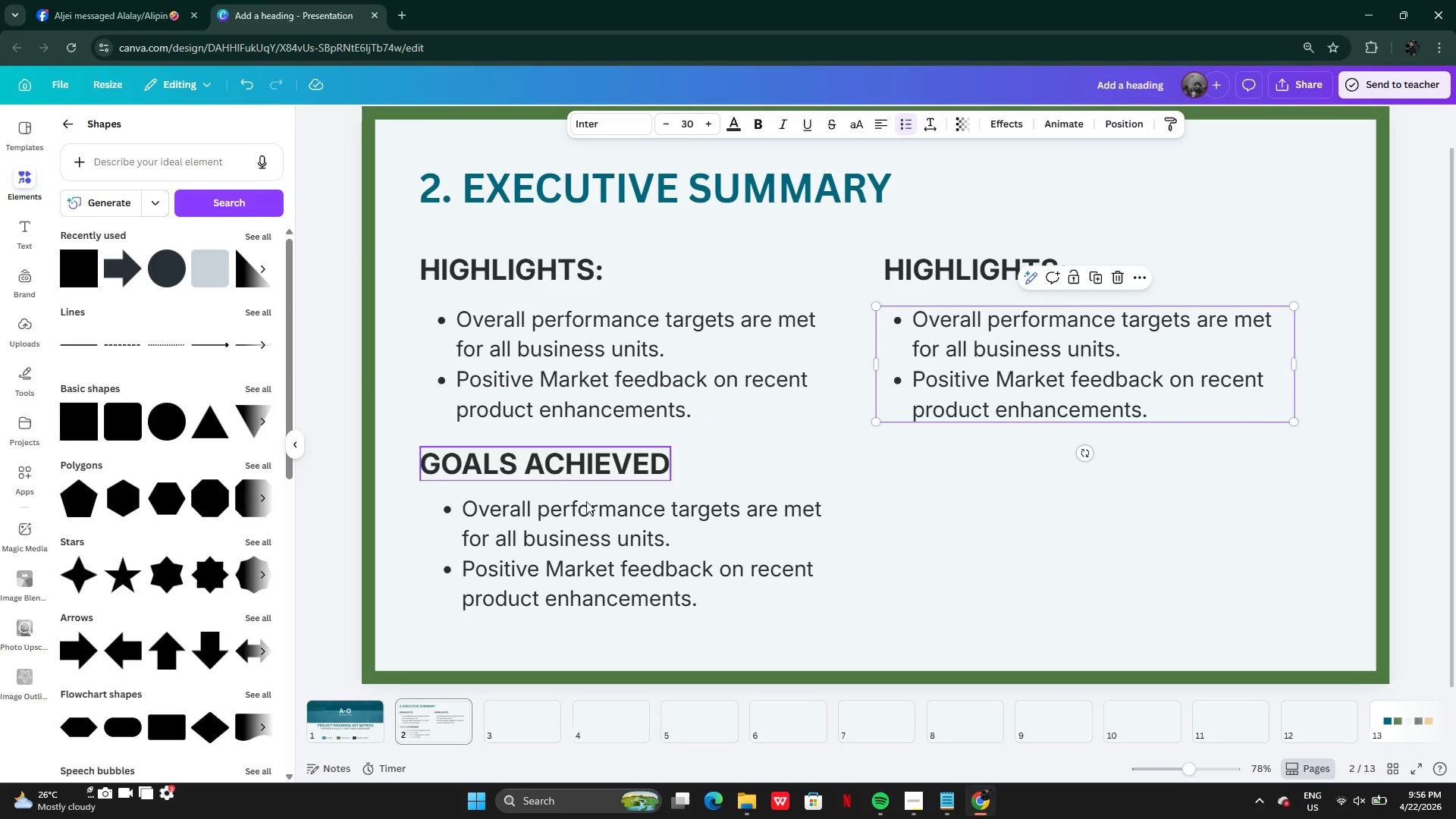 
double_click([664, 548])
 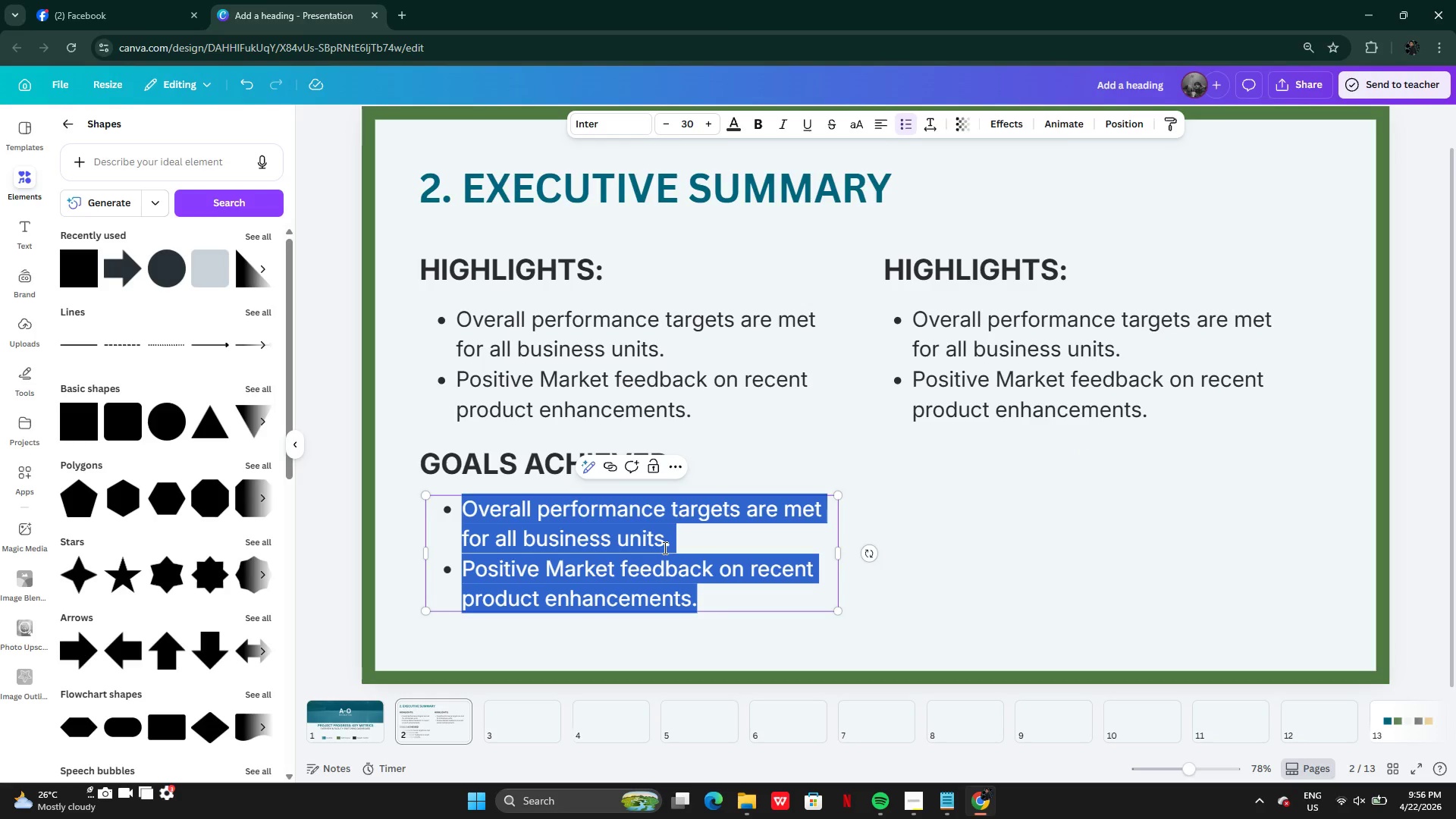 
key(Backspace)
type(Exceed Q3 revenue forecast by 125)
key(Backspace)
type(% IN q3 VS. )
key(Tab)
type(EXPECTATION )
key(Backspace)
type(S.)
 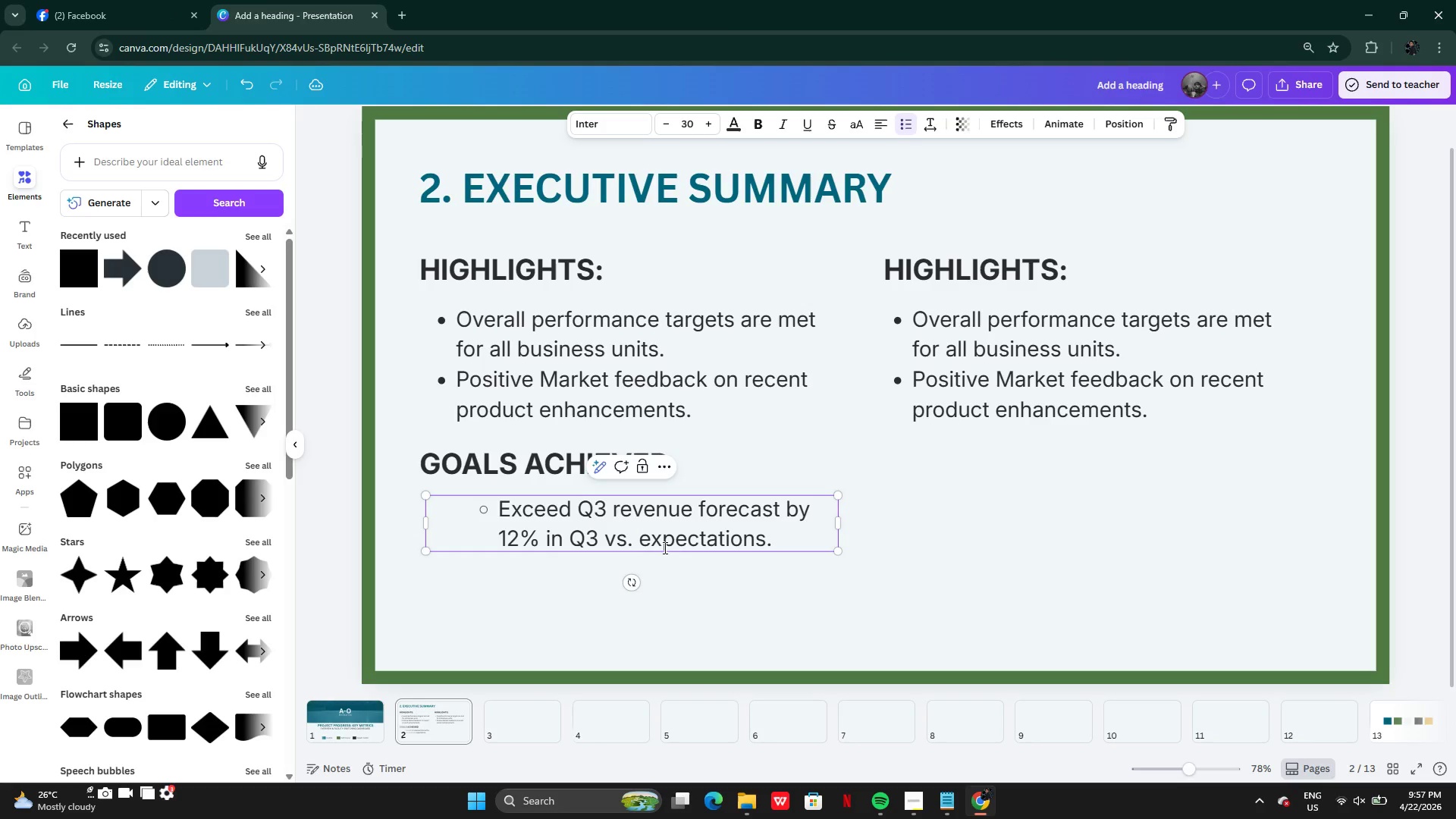 
hold_key(key=CapsLock, duration=0.34)
 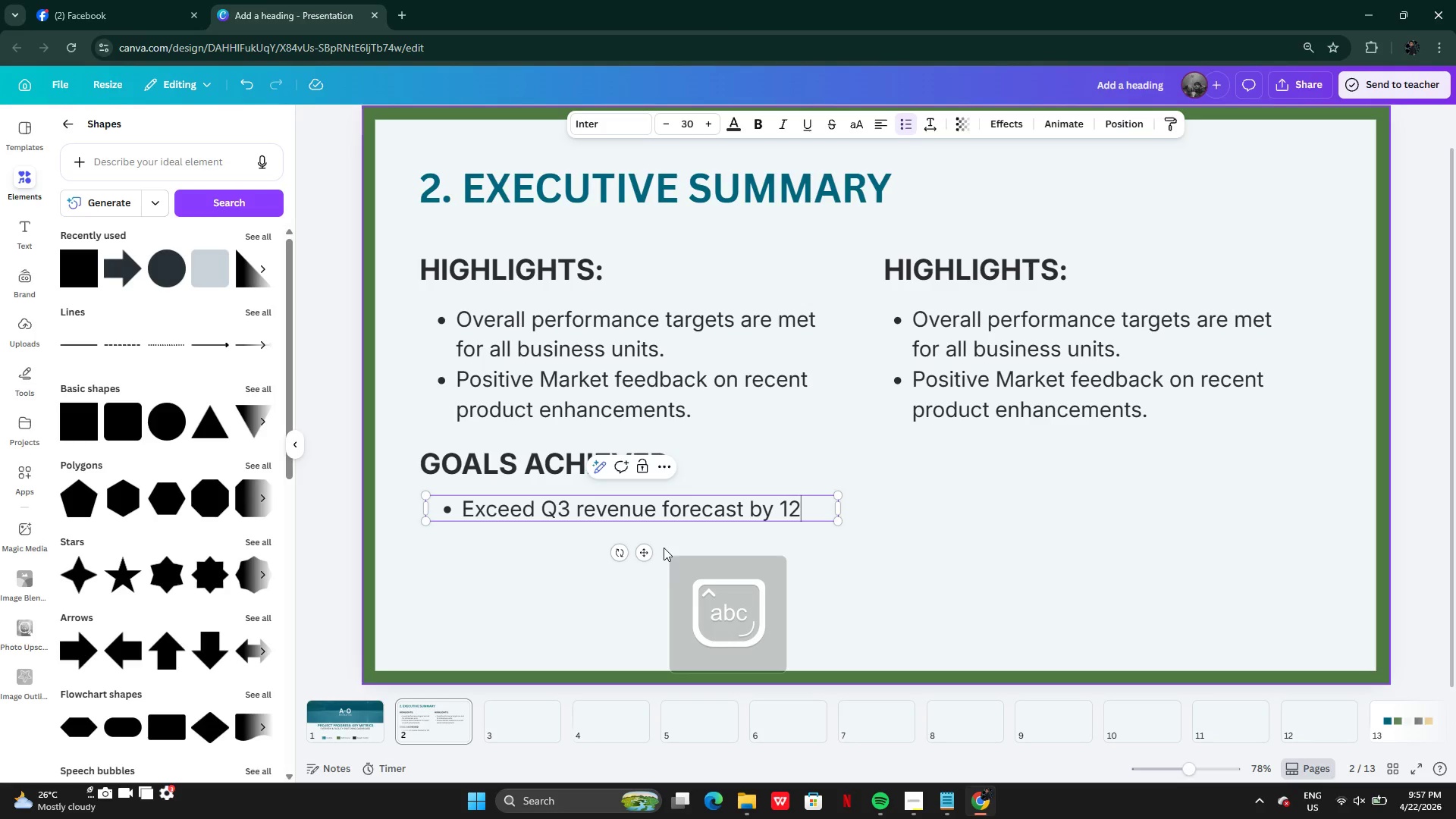 
left_click([607, 528])
 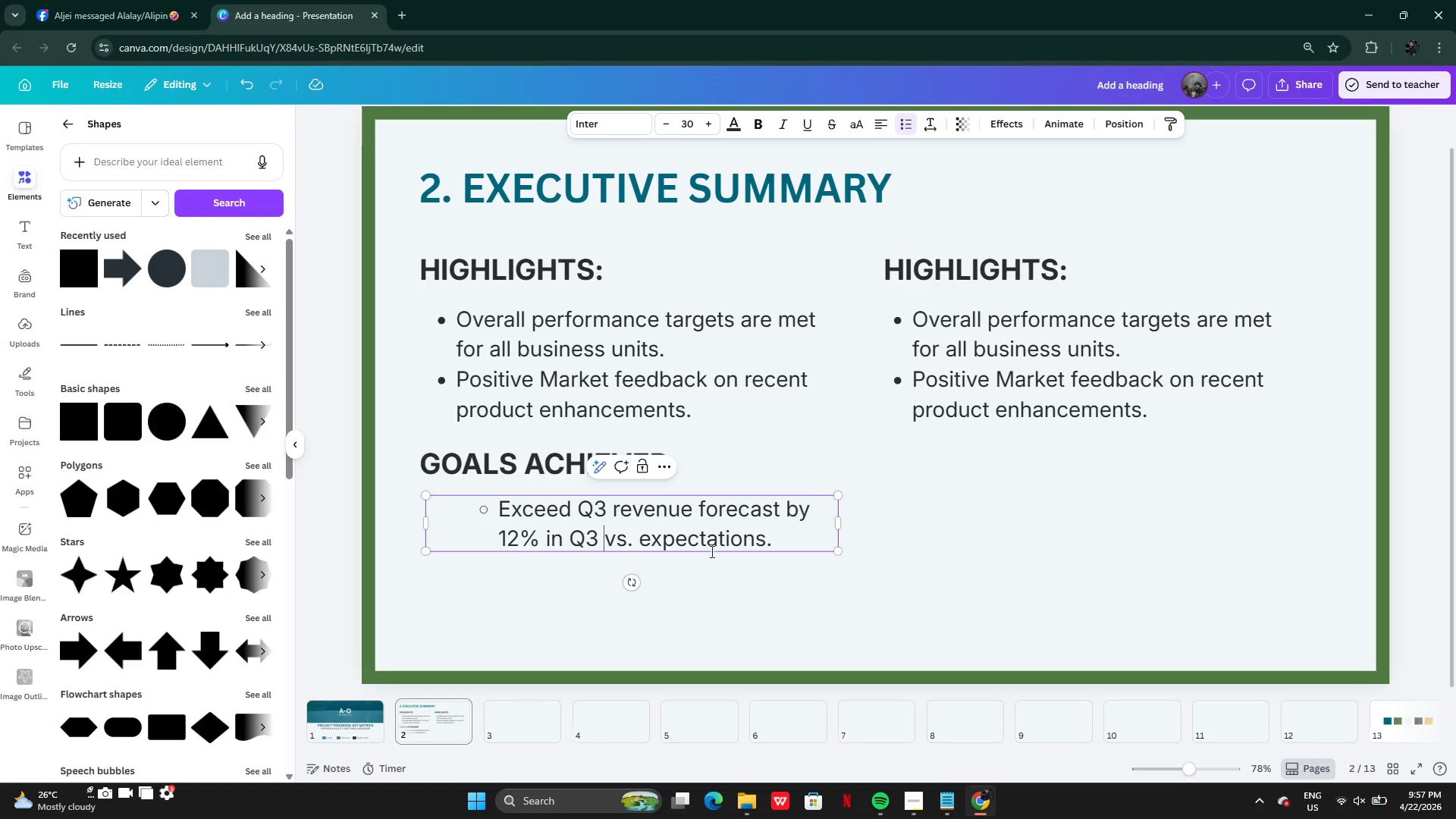 
left_click([737, 647])
 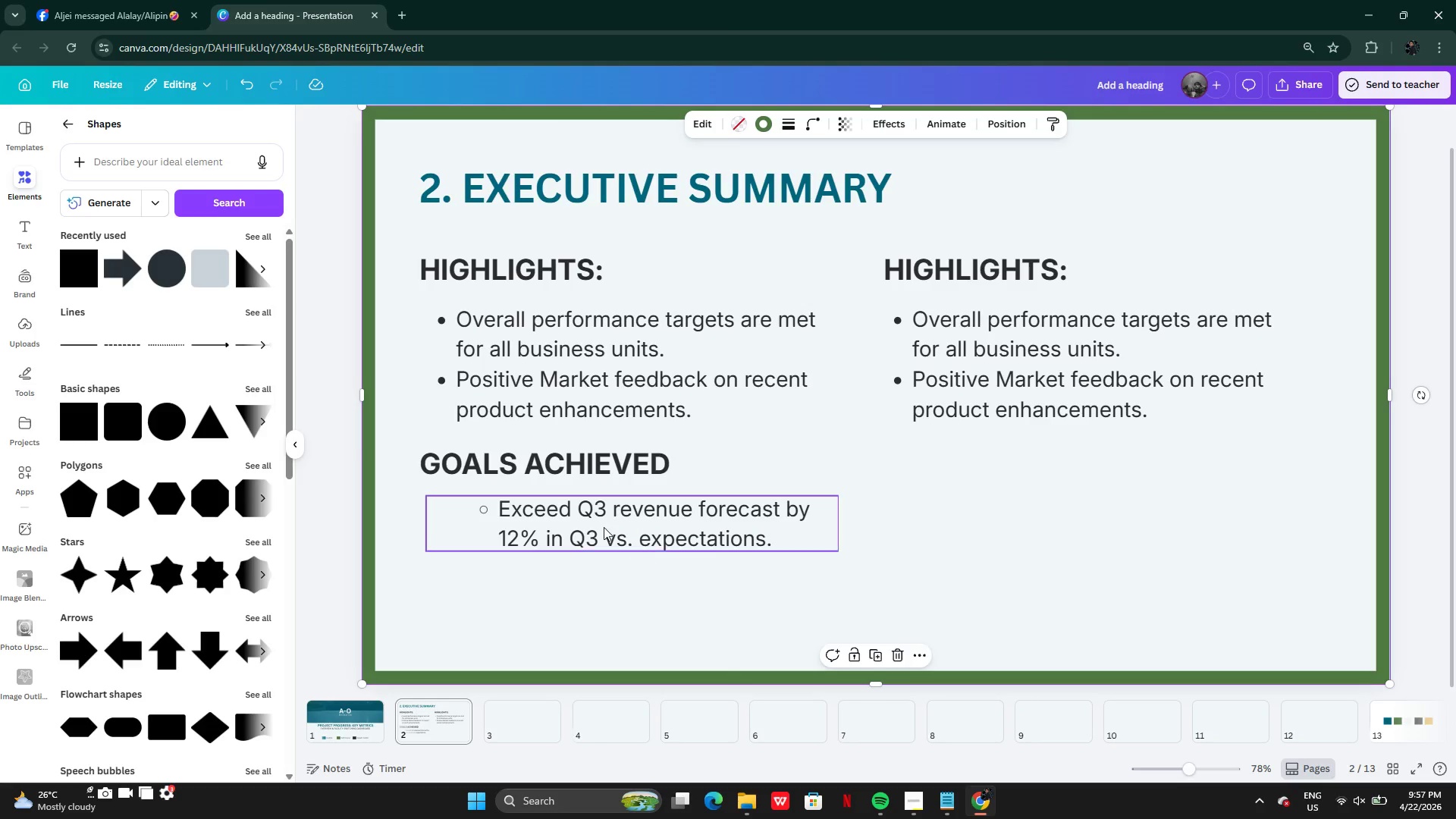 
left_click([604, 527])
 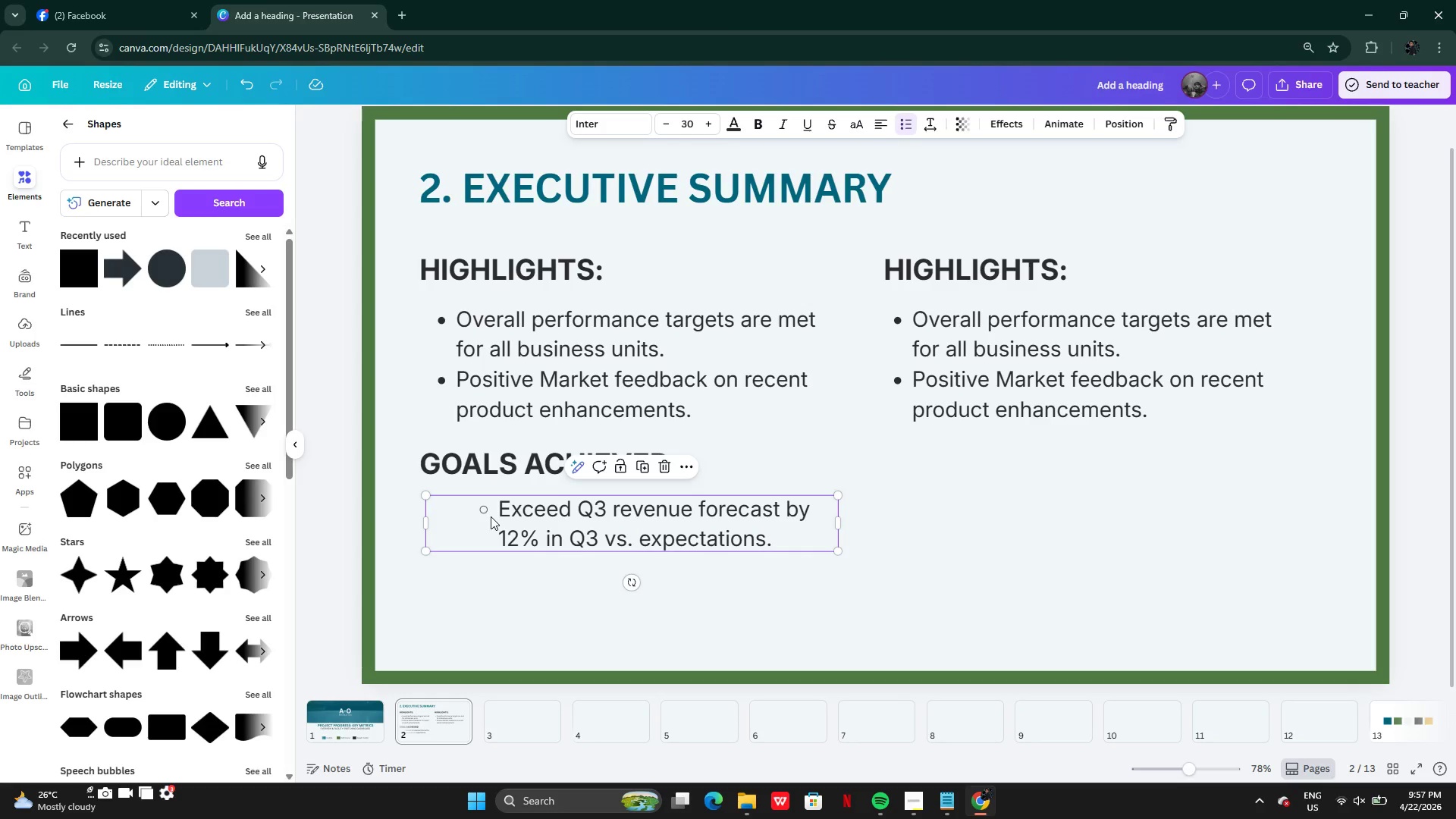 
double_click([491, 516])
 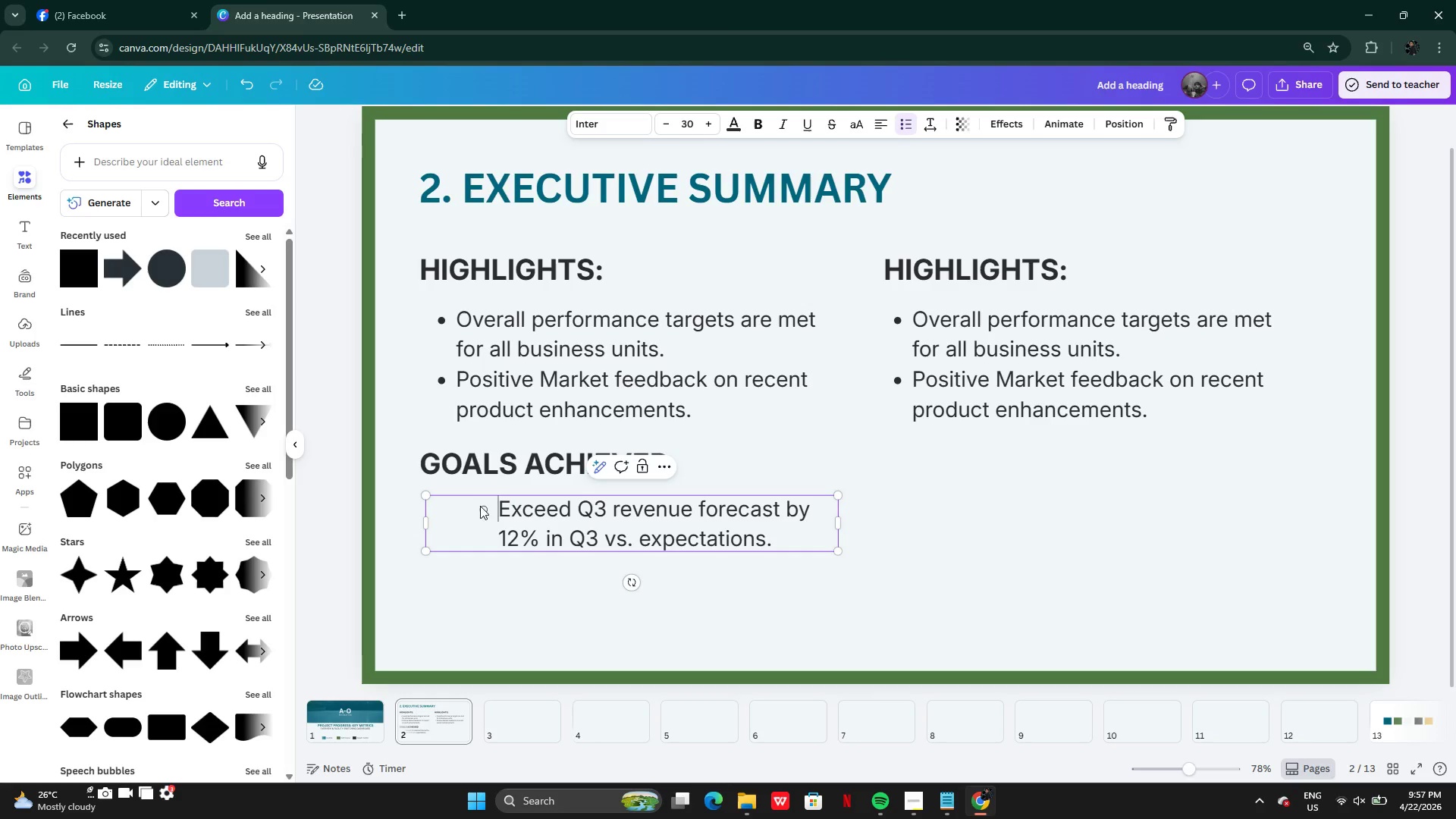 
double_click([488, 506])
 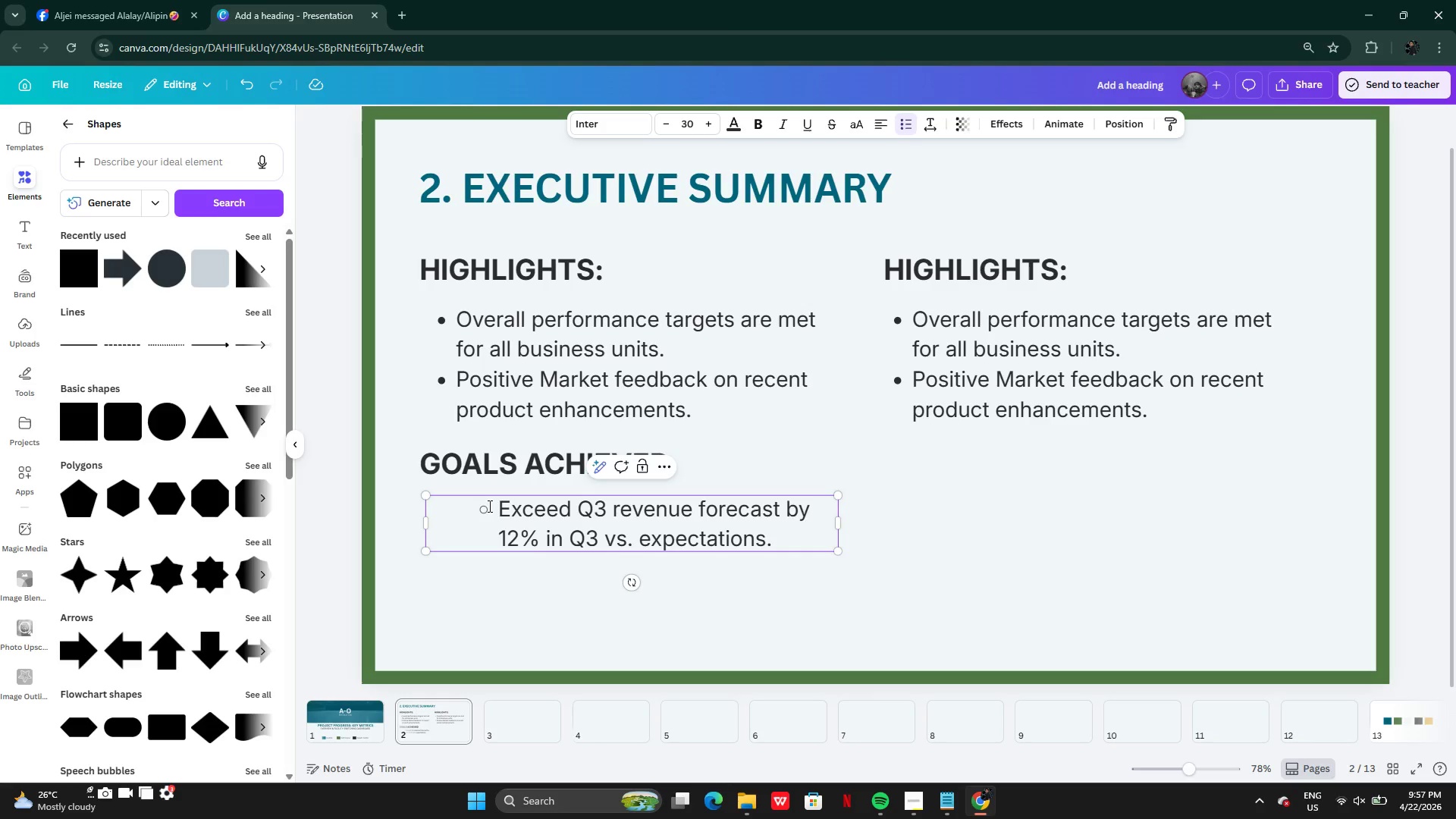 
key(Backspace)
 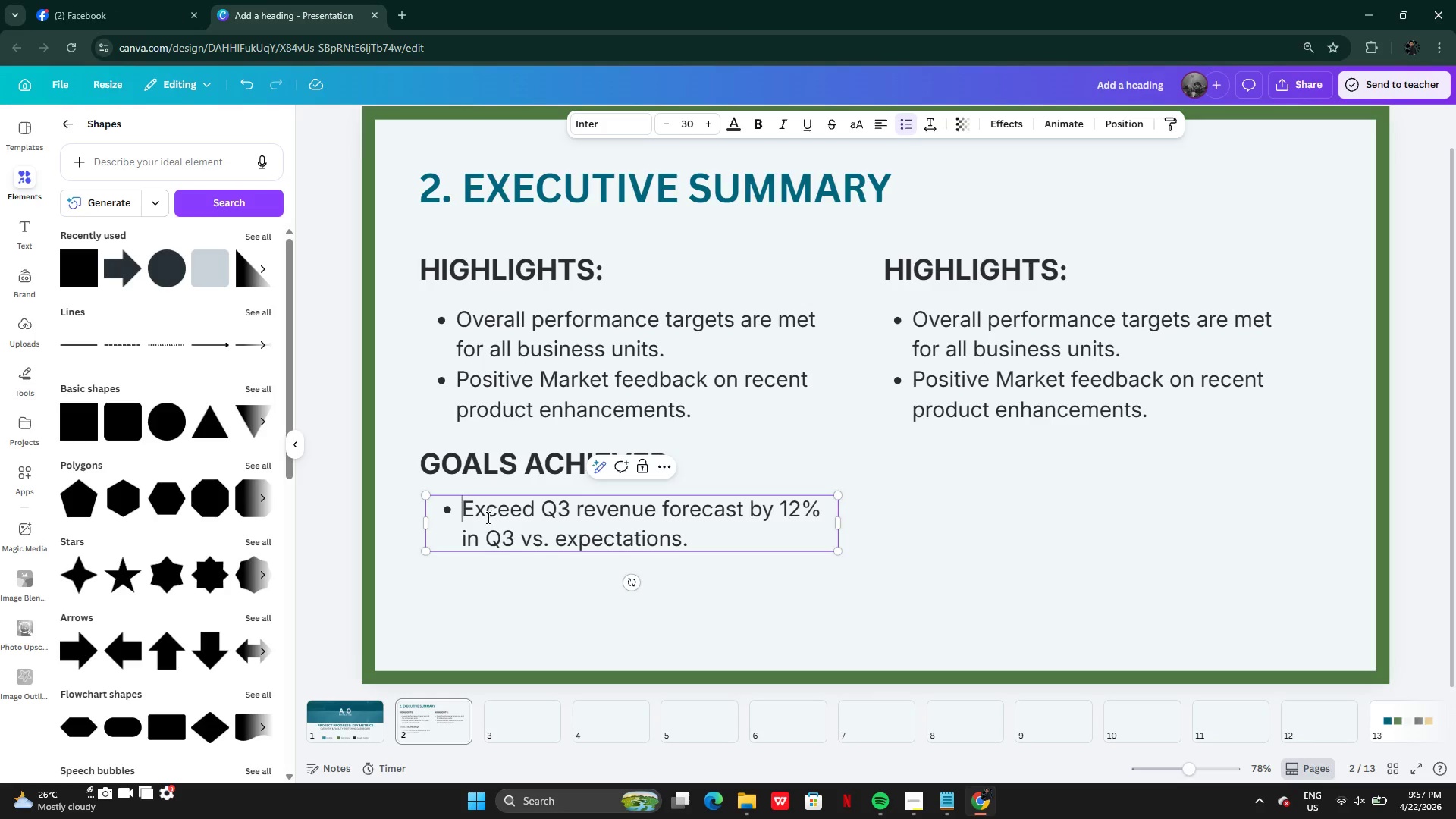 
left_click([477, 587])
 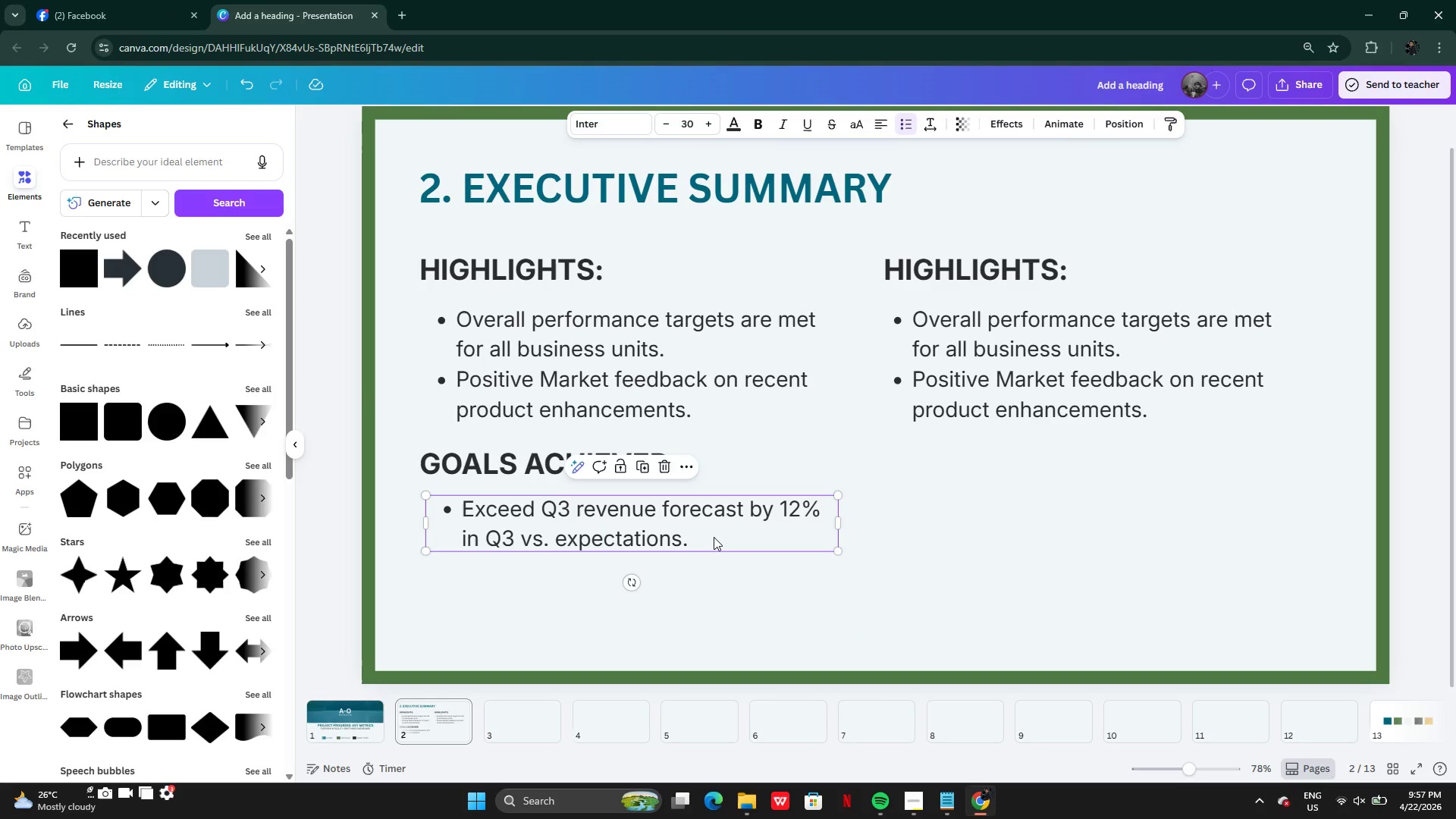 
double_click([728, 535])
 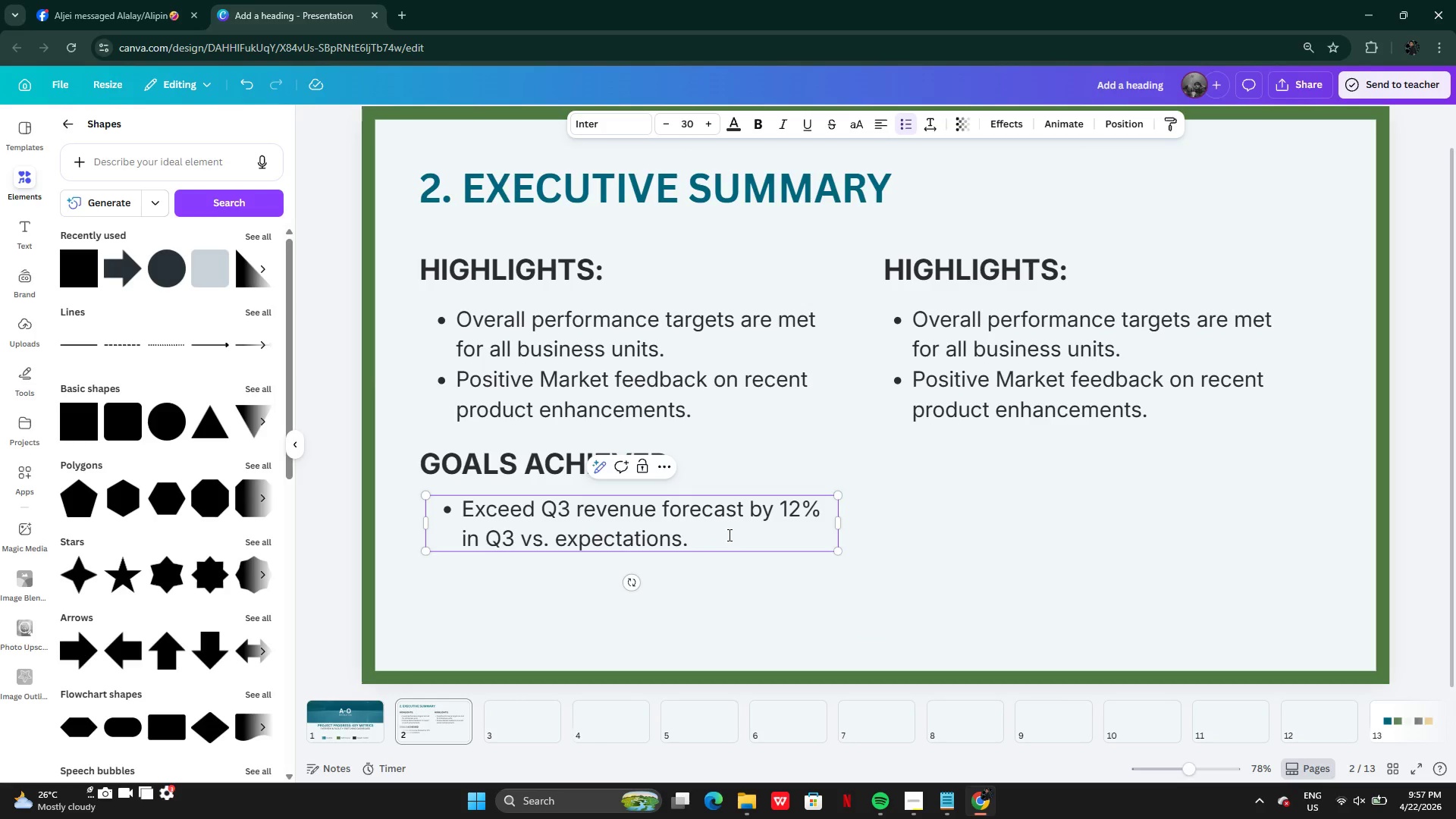 
key(Enter)
 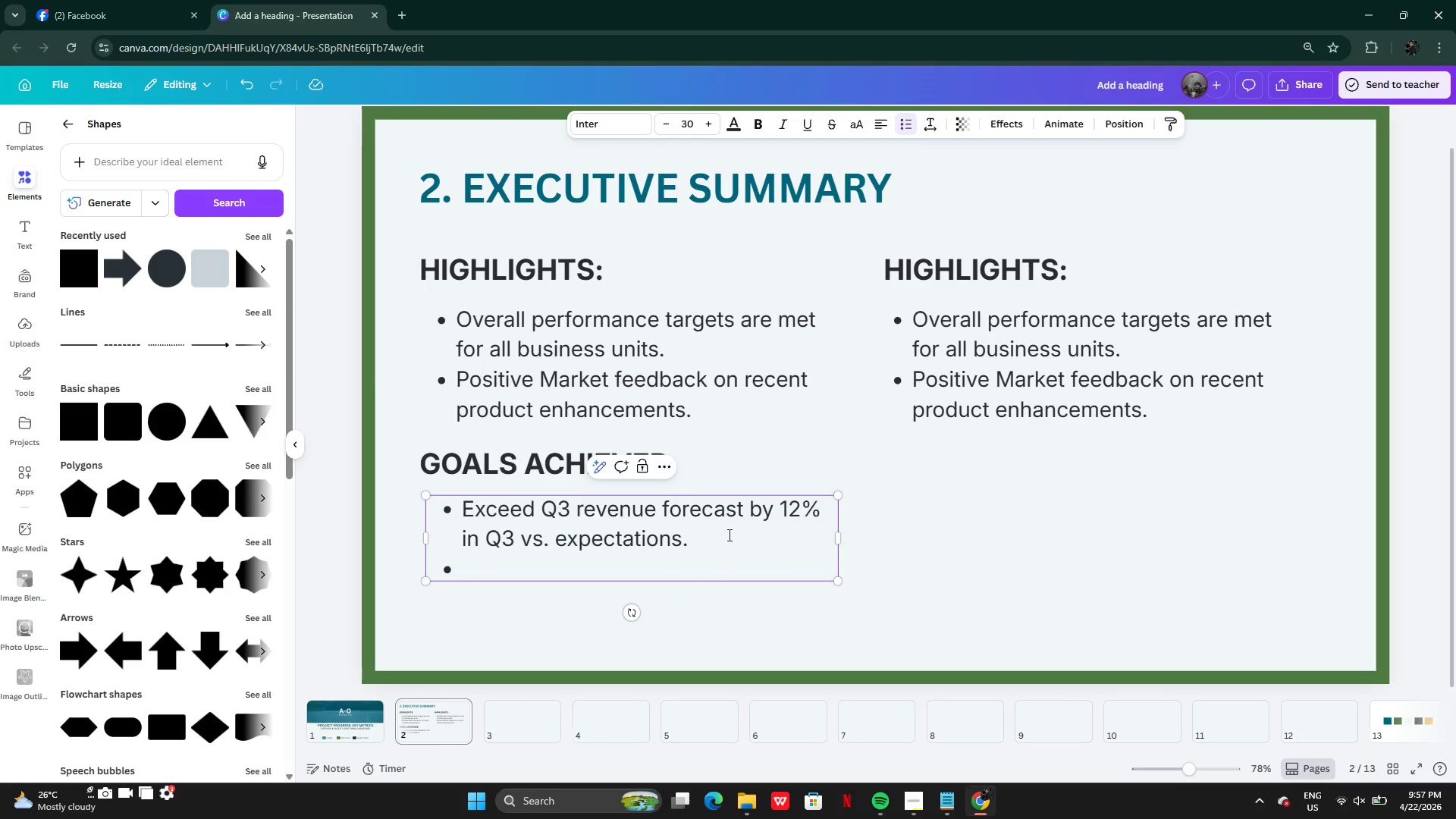 
type(New market etry)
key(Backspace)
key(Backspace)
key(Backspace)
key(Backspace)
type(enr)
key(Backspace)
type(try sucessful)
 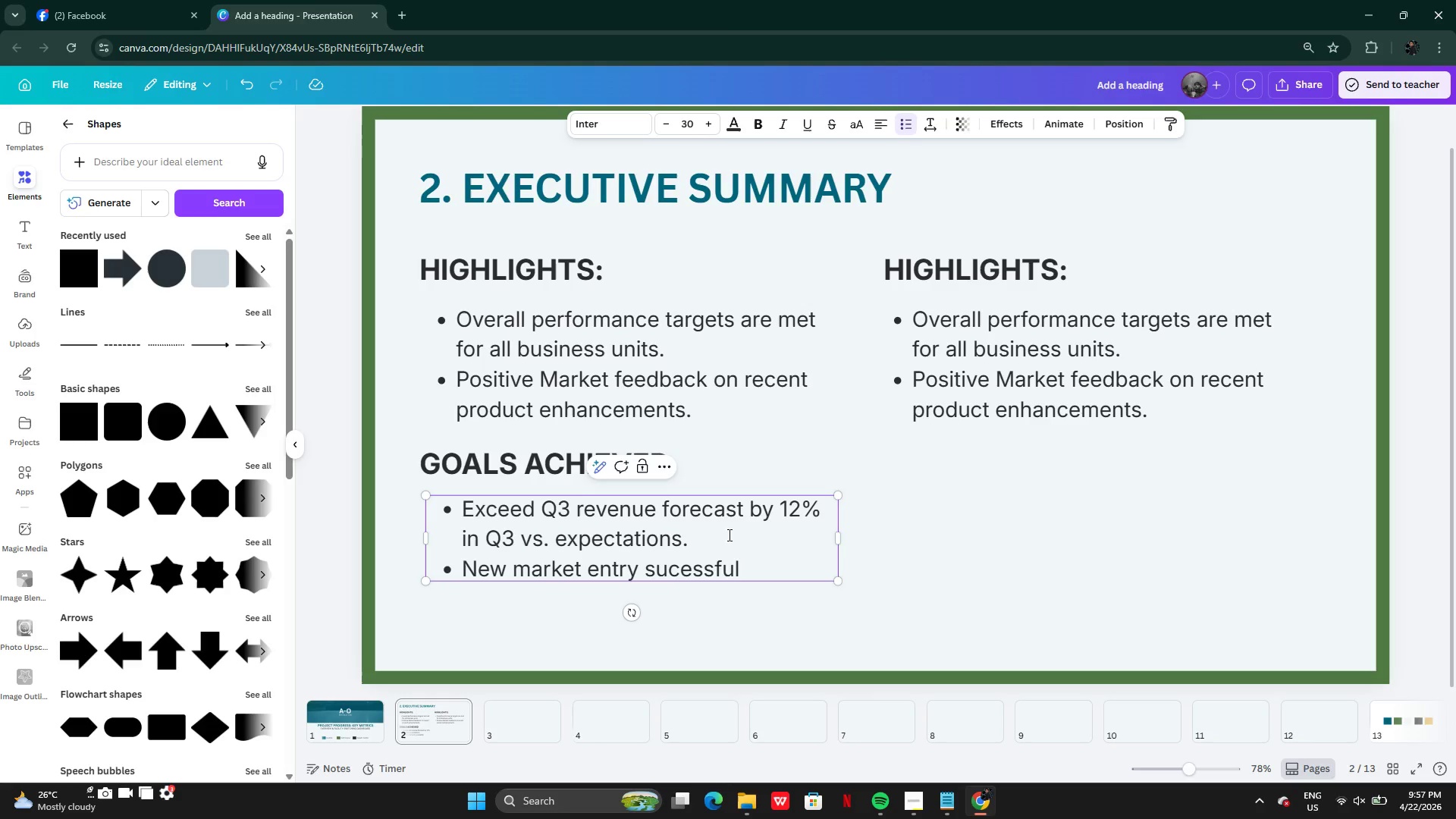 
key(Control+ControlRight)
 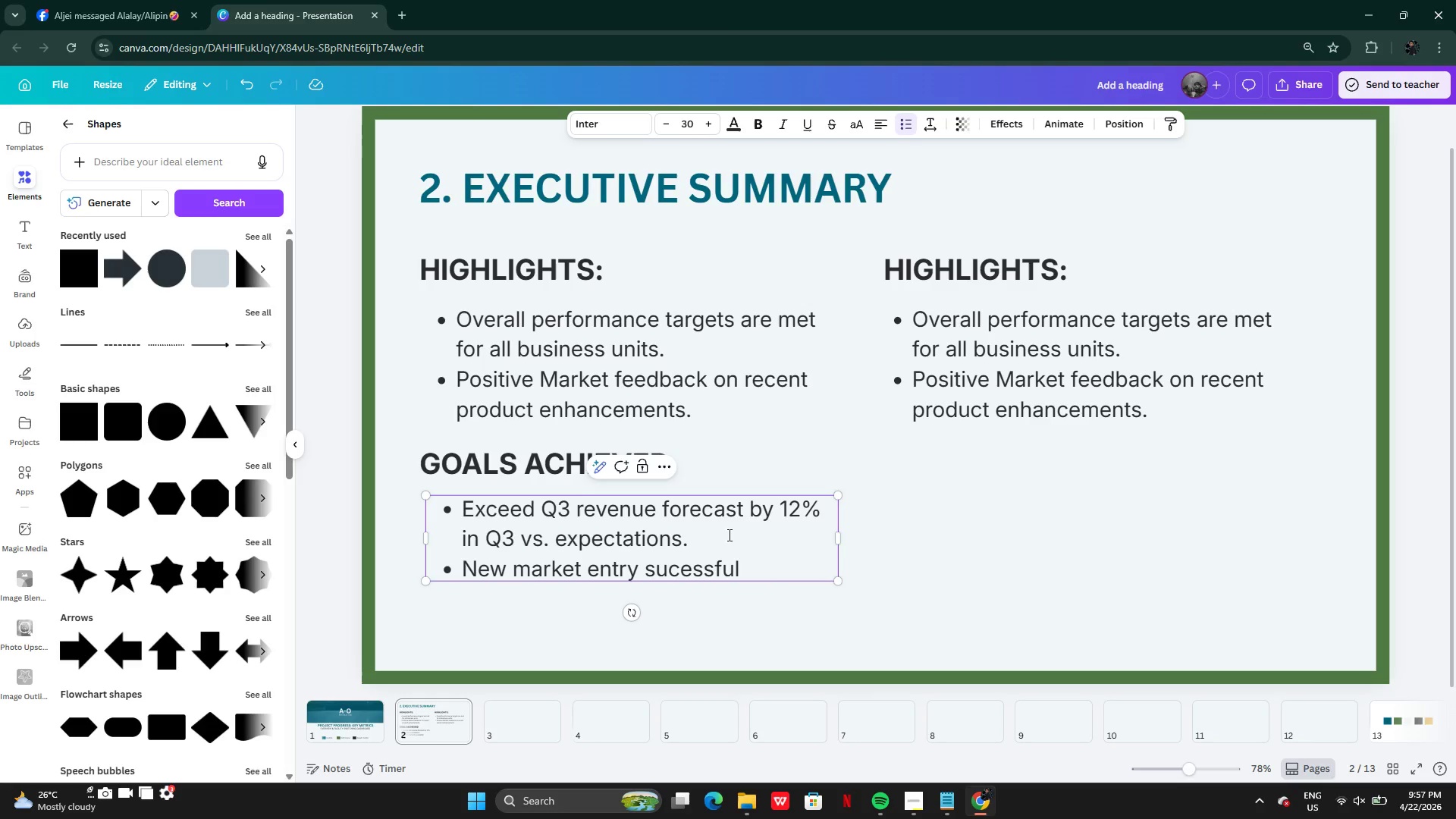 
key(Control+ControlRight)
 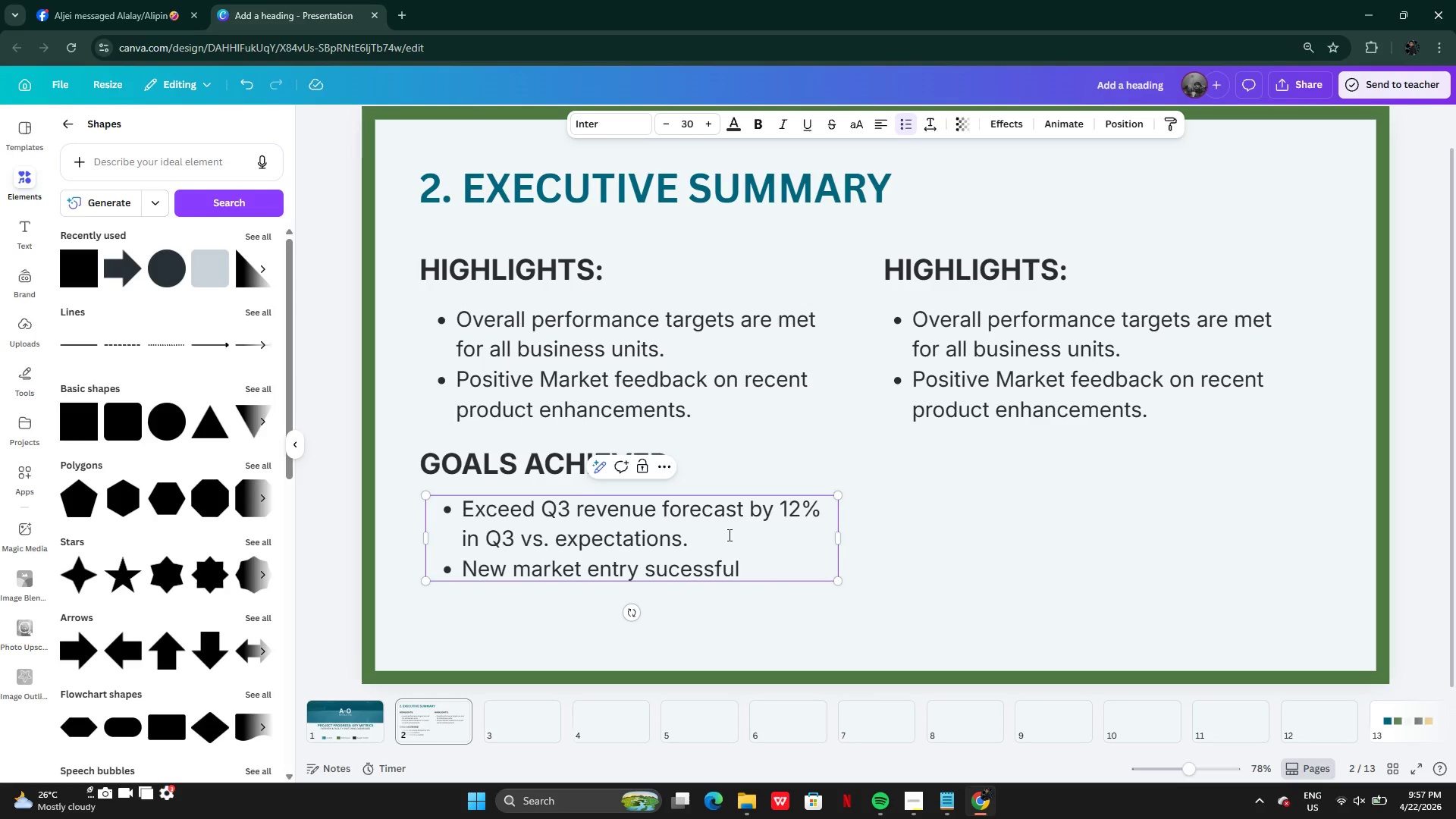 
key(Control+ControlRight)
 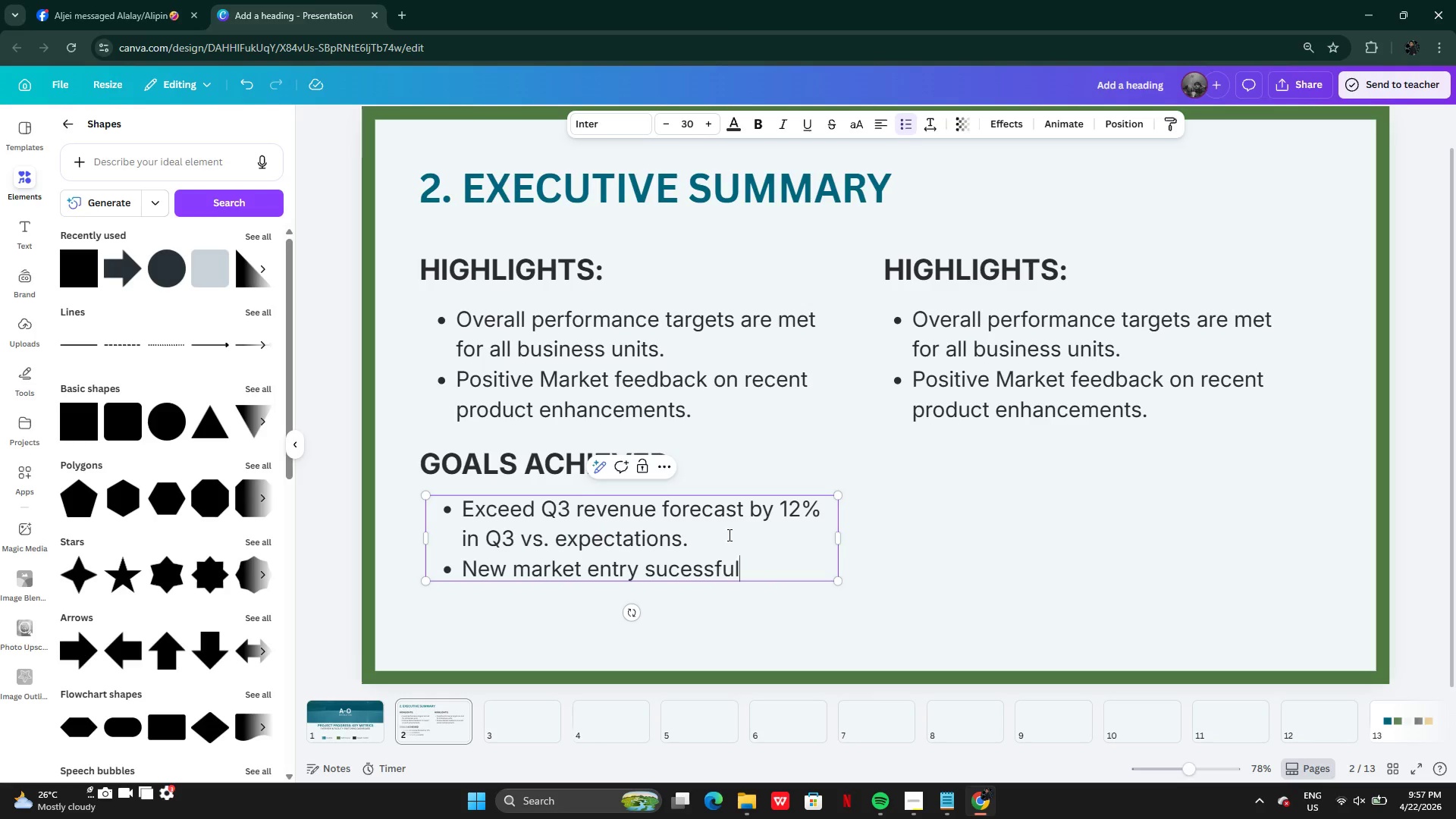 
key(ArrowLeft)
 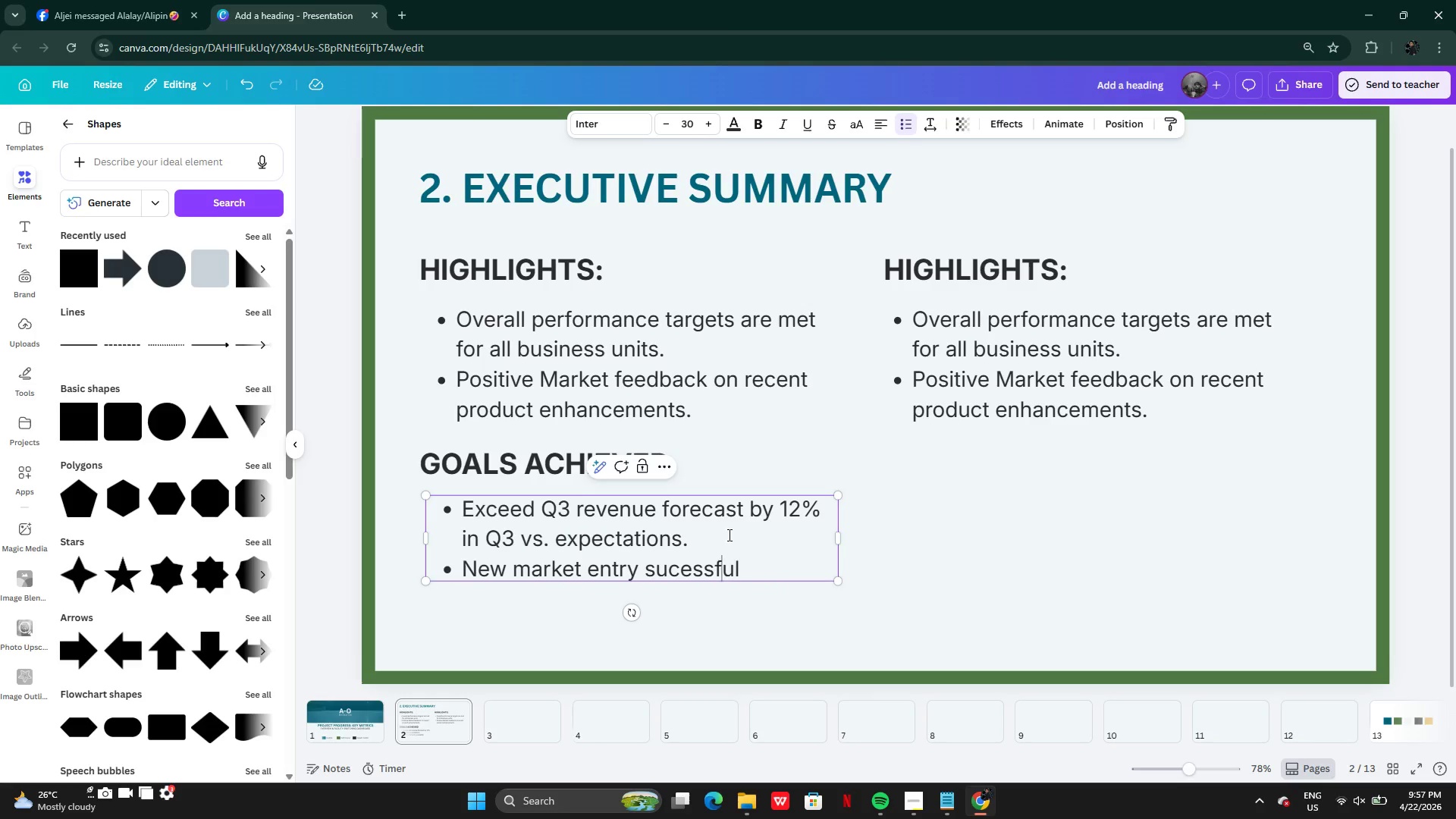 
key(ArrowLeft)
 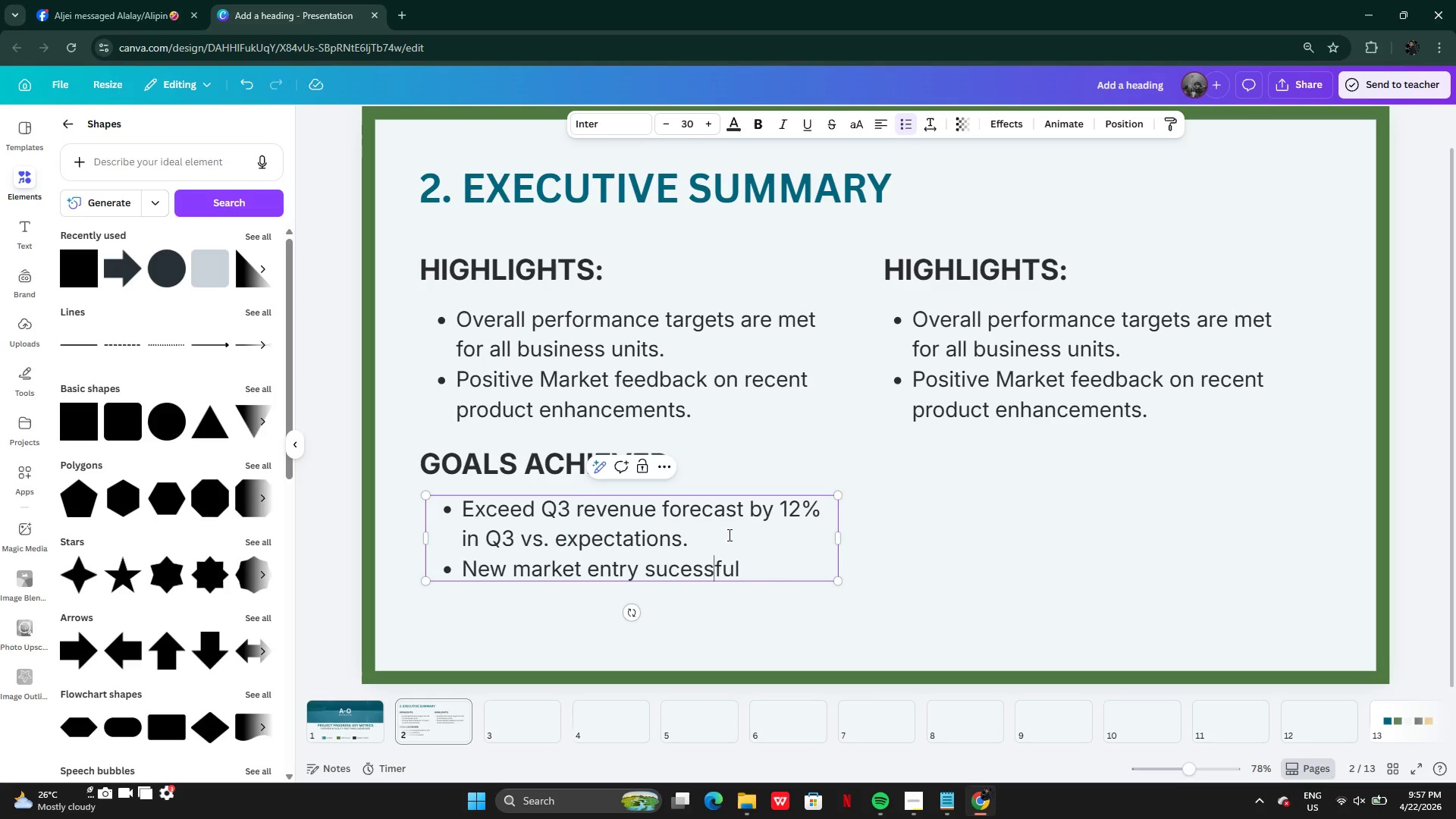 
key(ArrowLeft)
 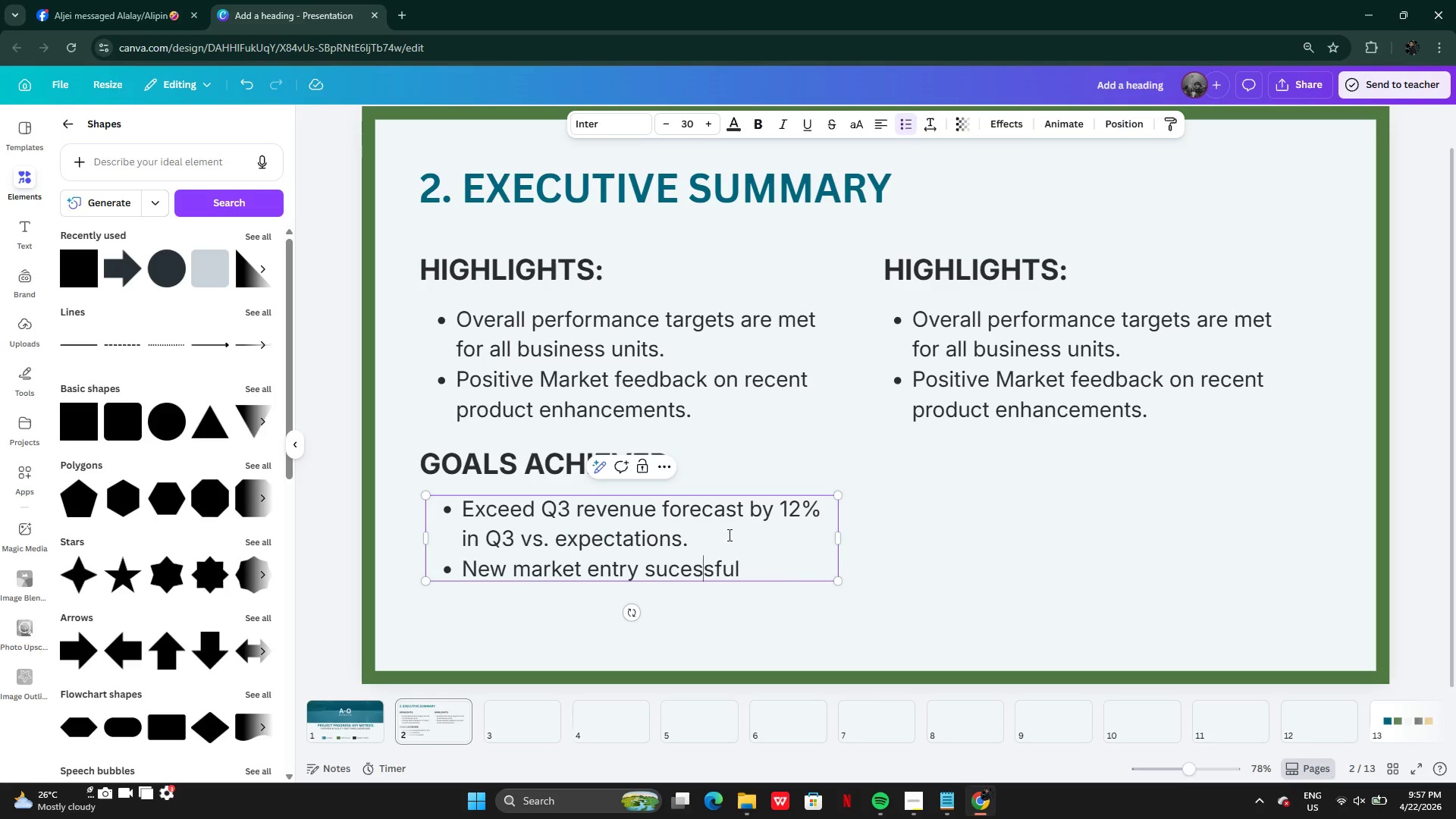 
key(ArrowLeft)
 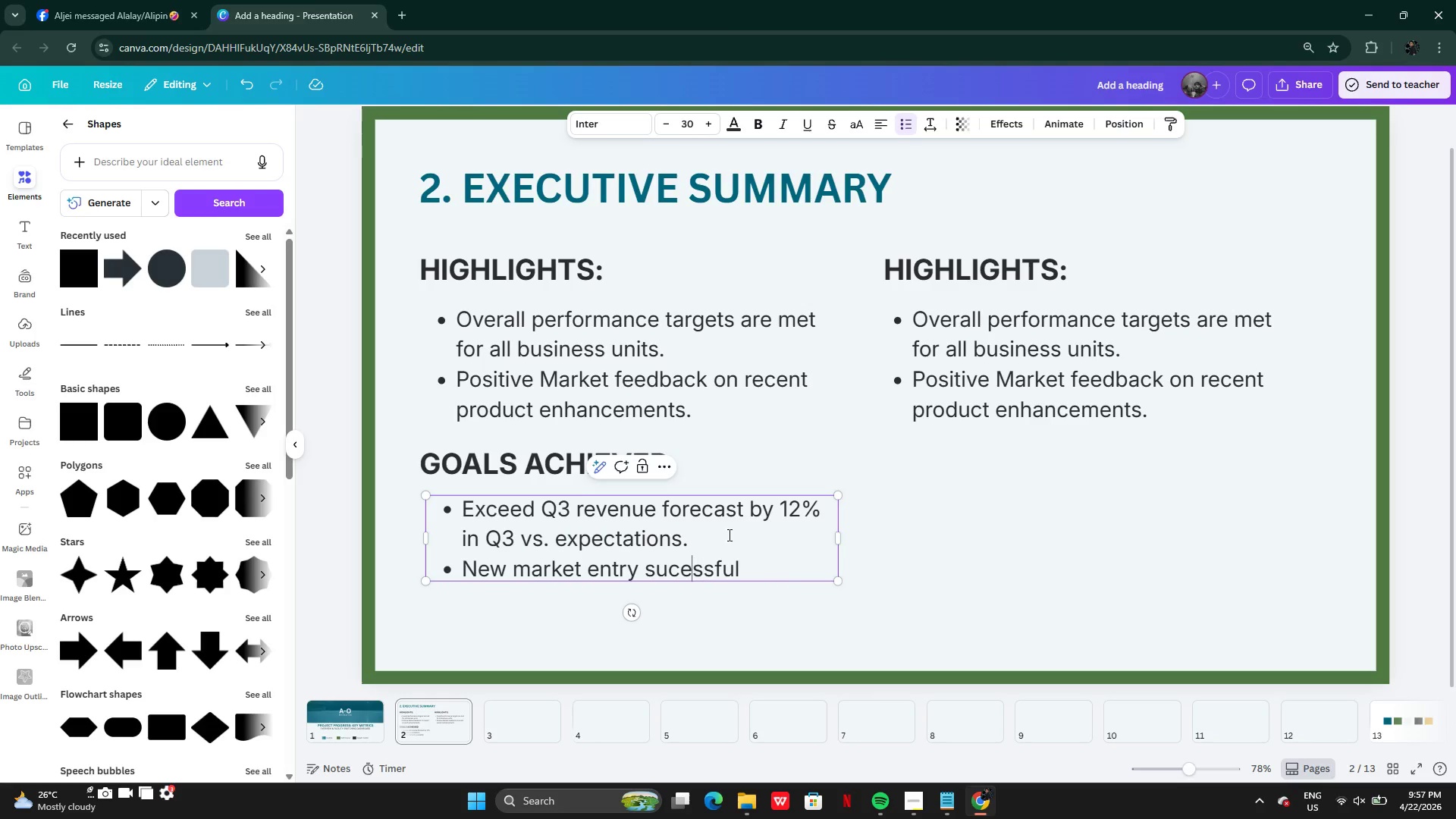 
key(ArrowLeft)
 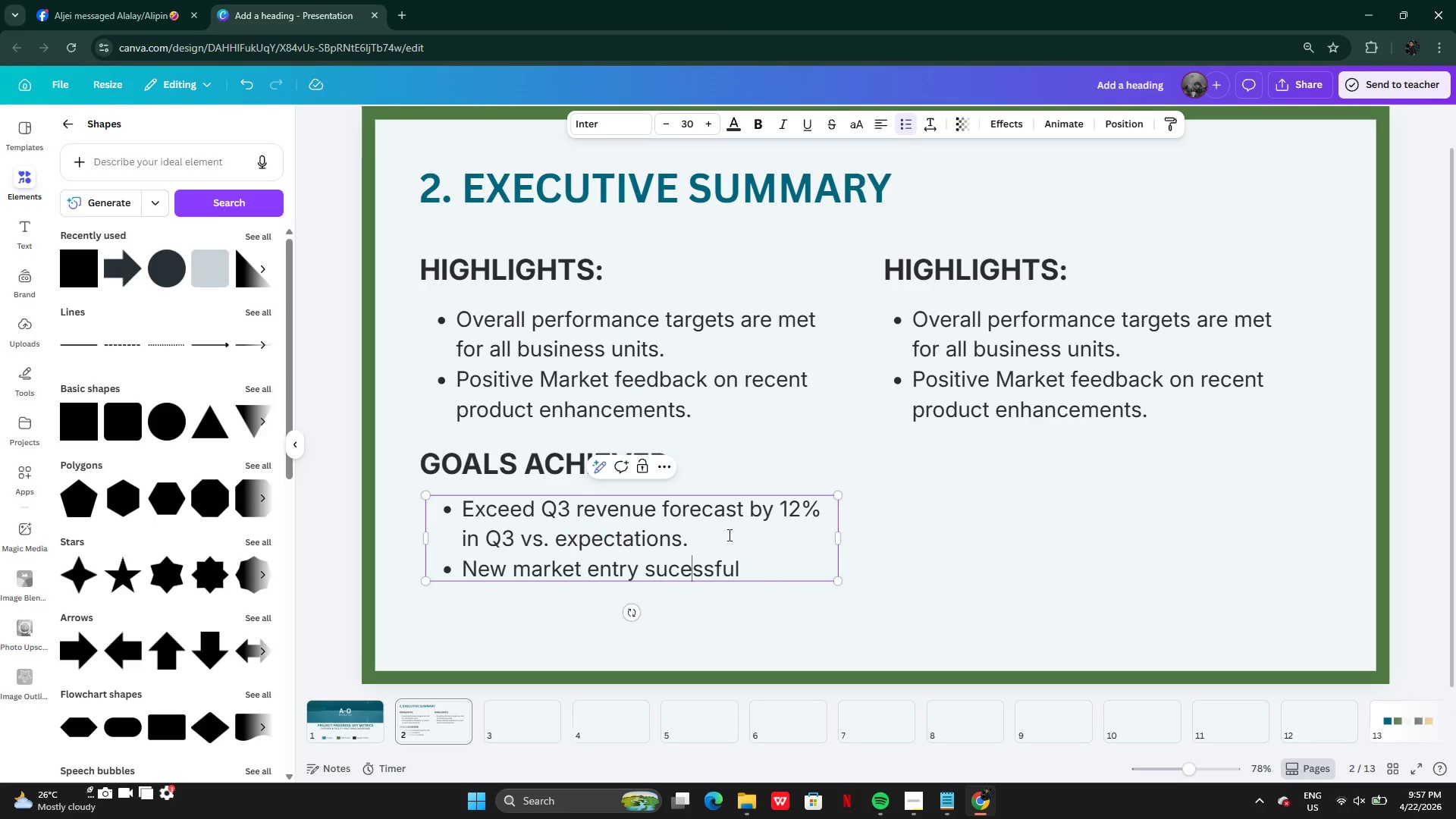 
key(ArrowLeft)
 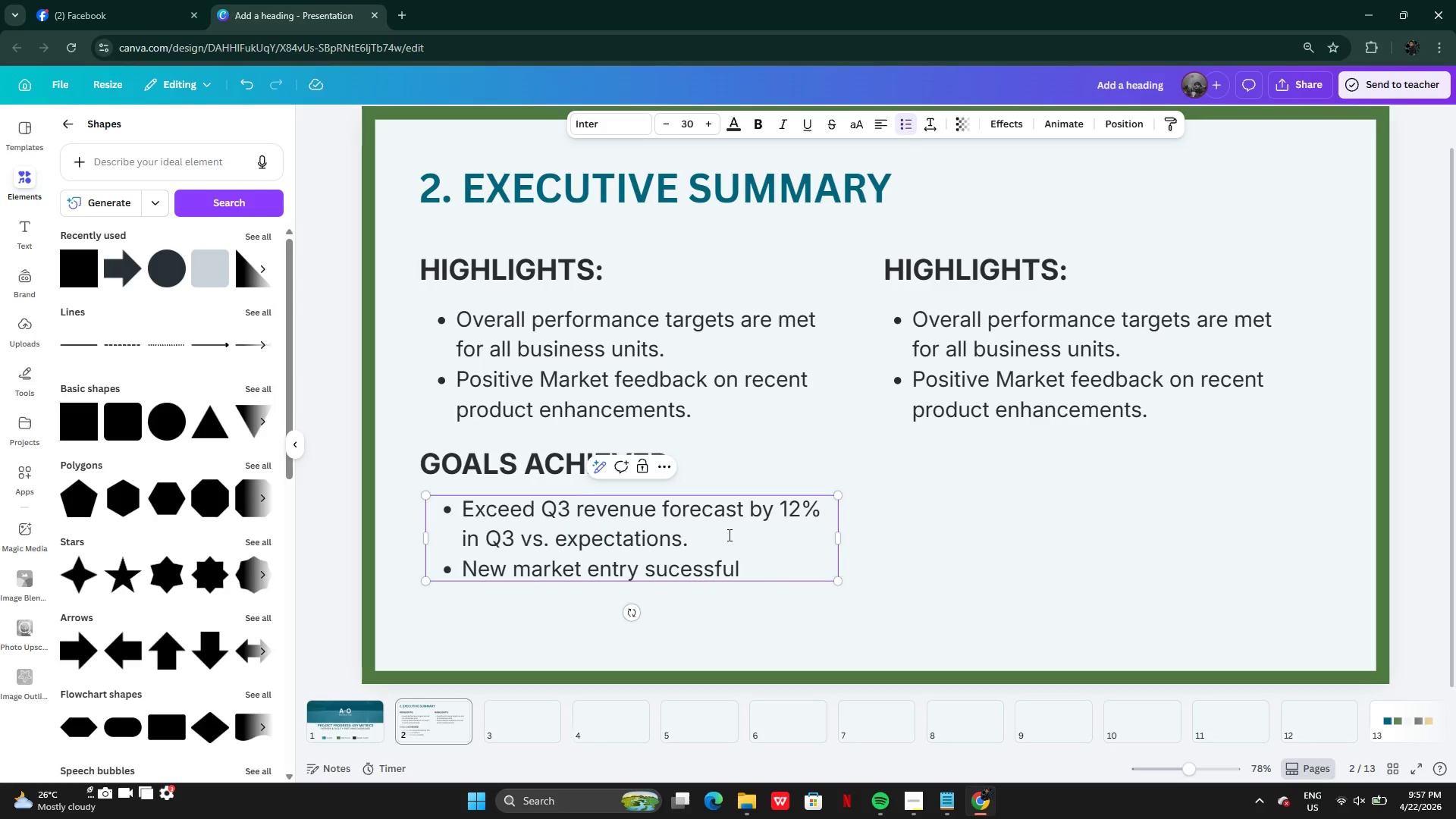 
type(c in the Paicific segem)
key(Backspace)
key(Backspace)
type(ment northwest red)
key(Backspace)
type(gion.)
 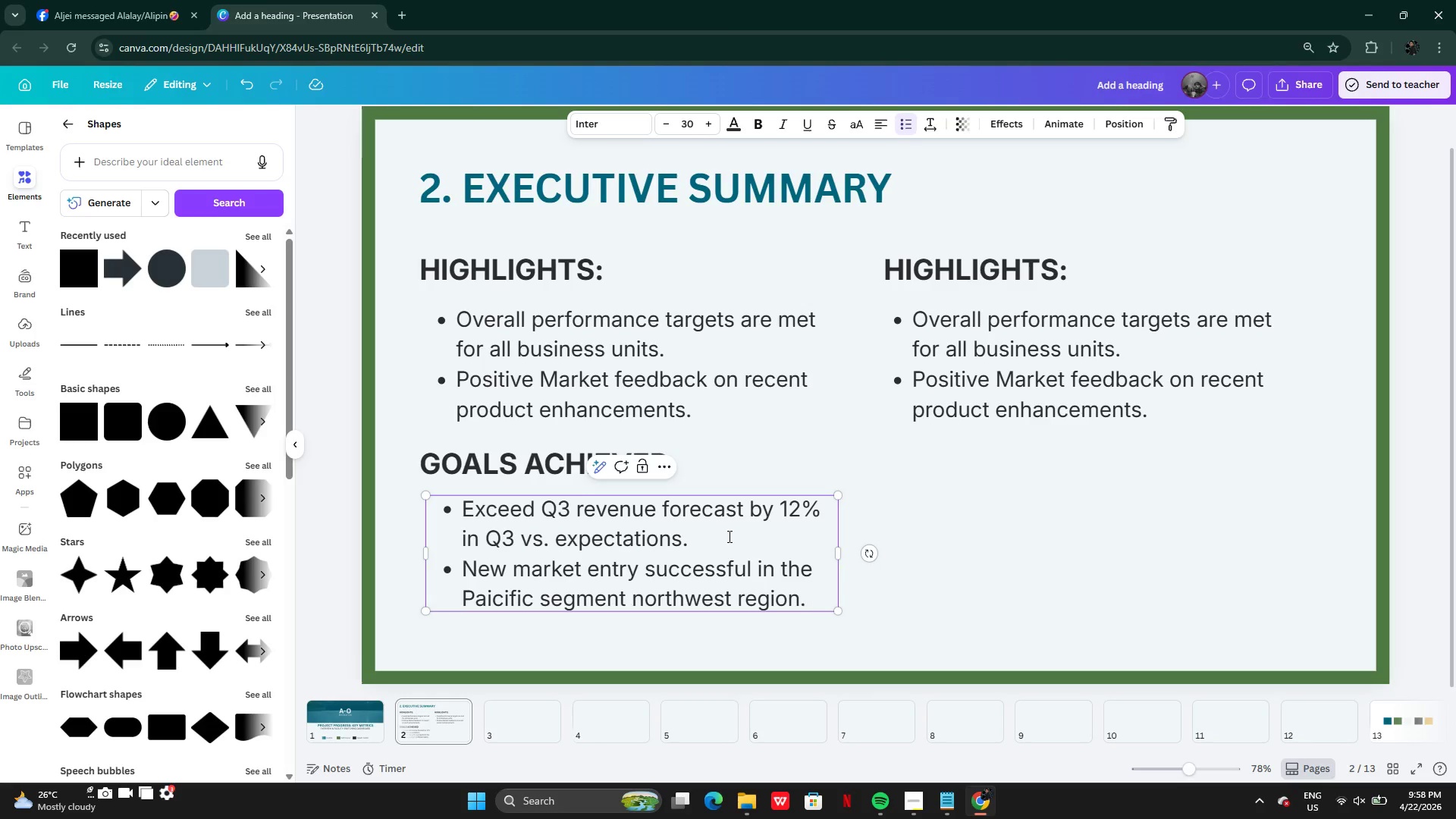 
hold_key(key=ArrowRight, duration=0.78)
 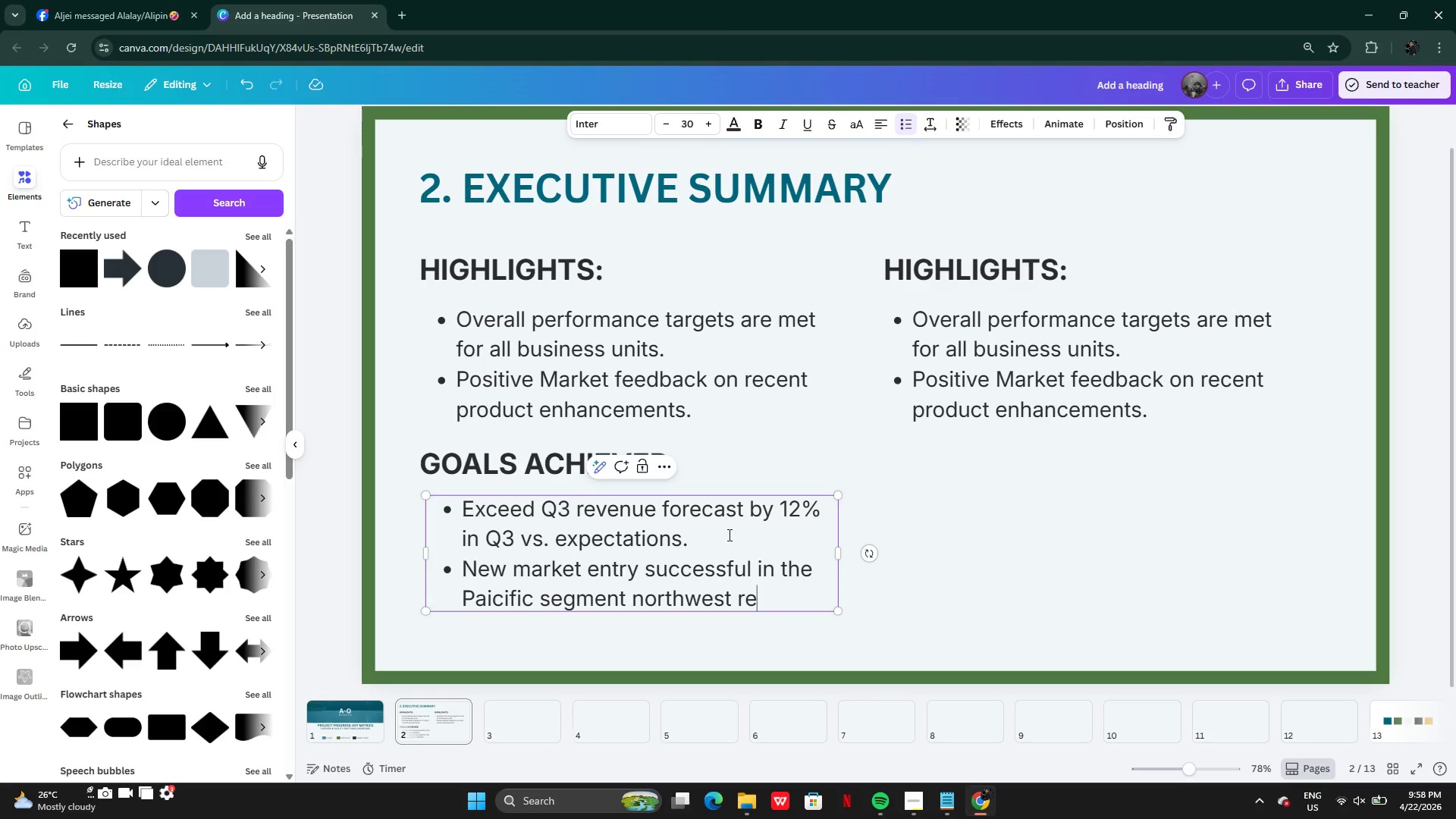 
left_click([880, 590])
 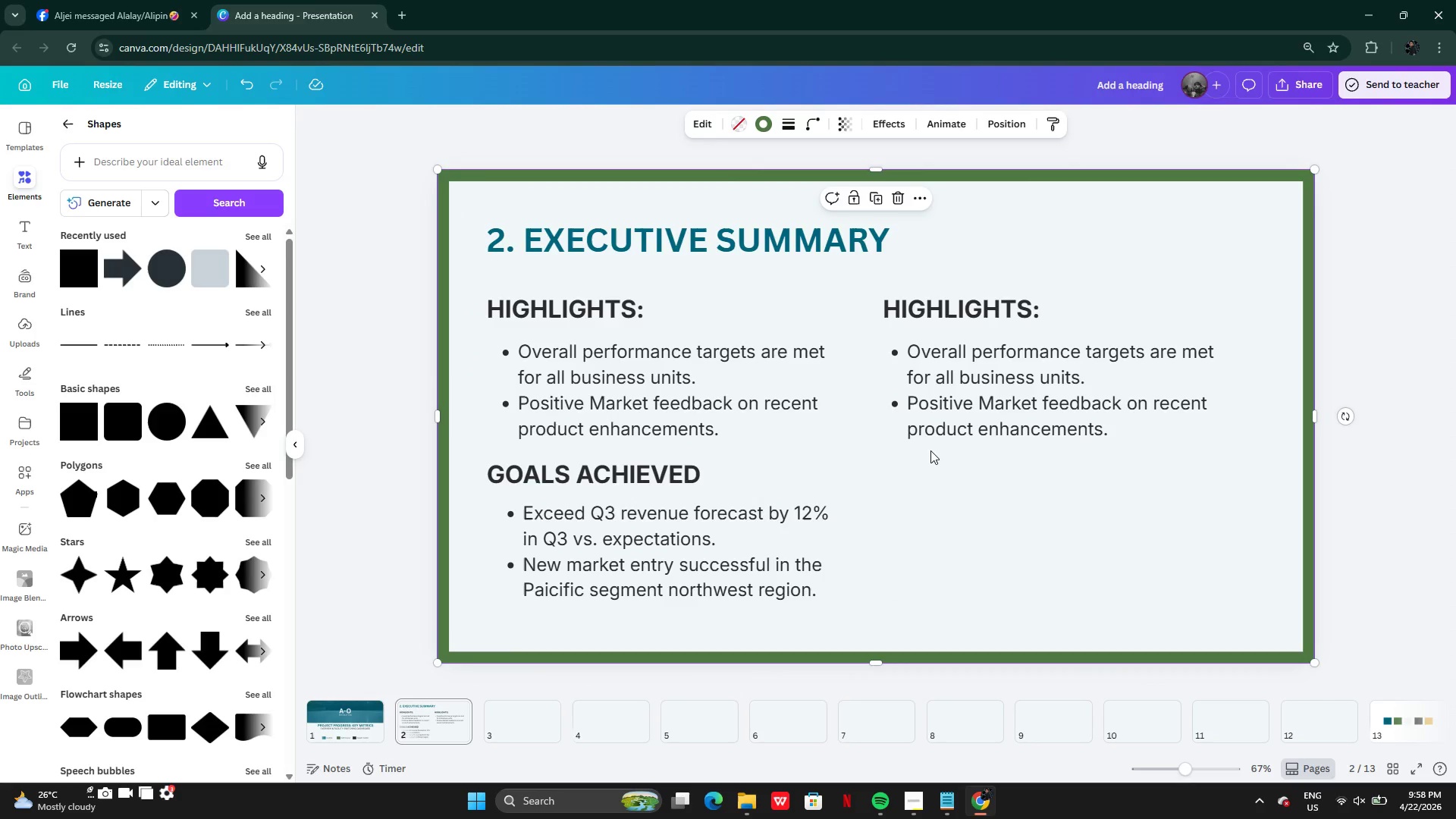 
left_click([947, 796])
 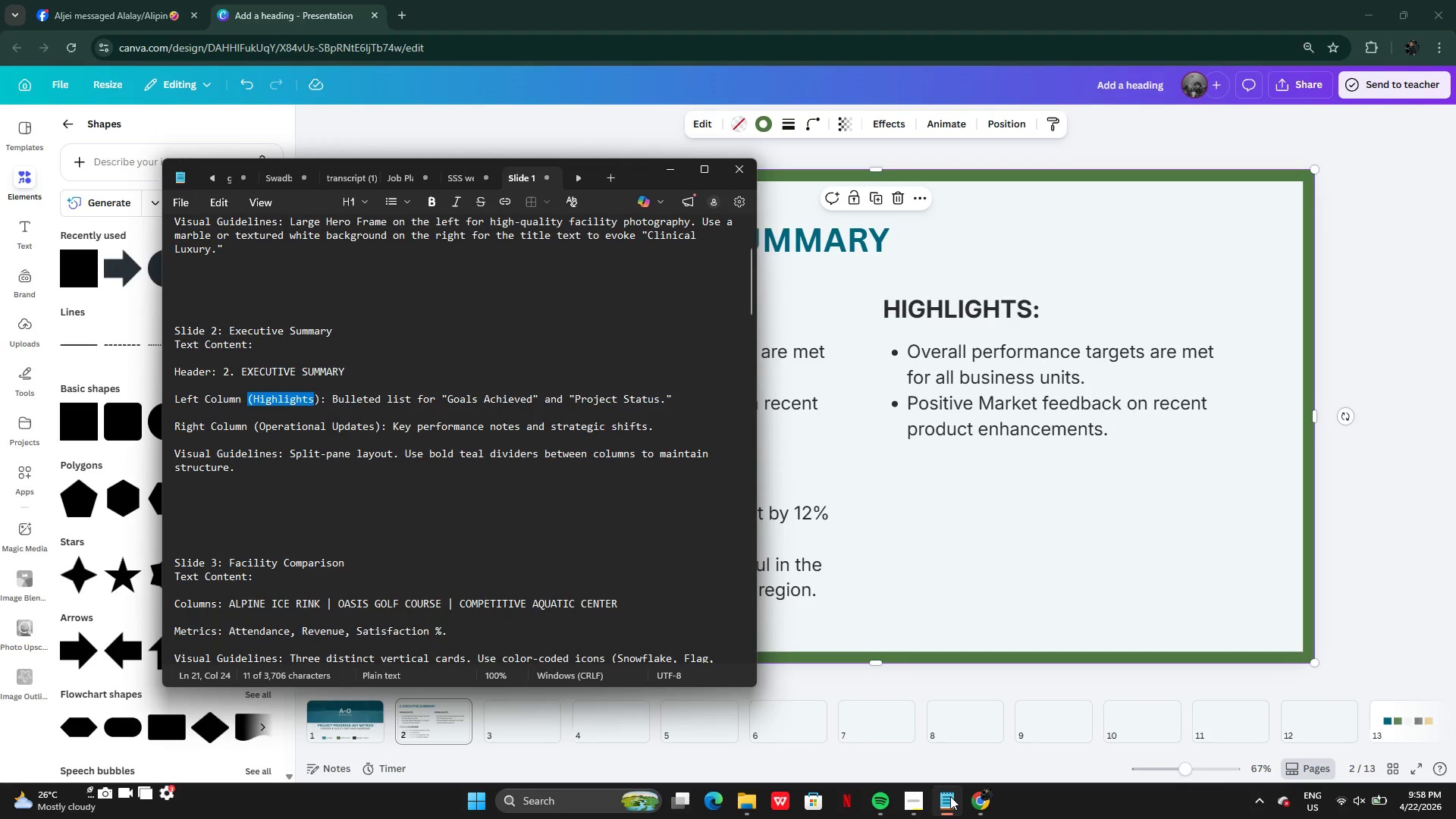 
wait(7.84)
 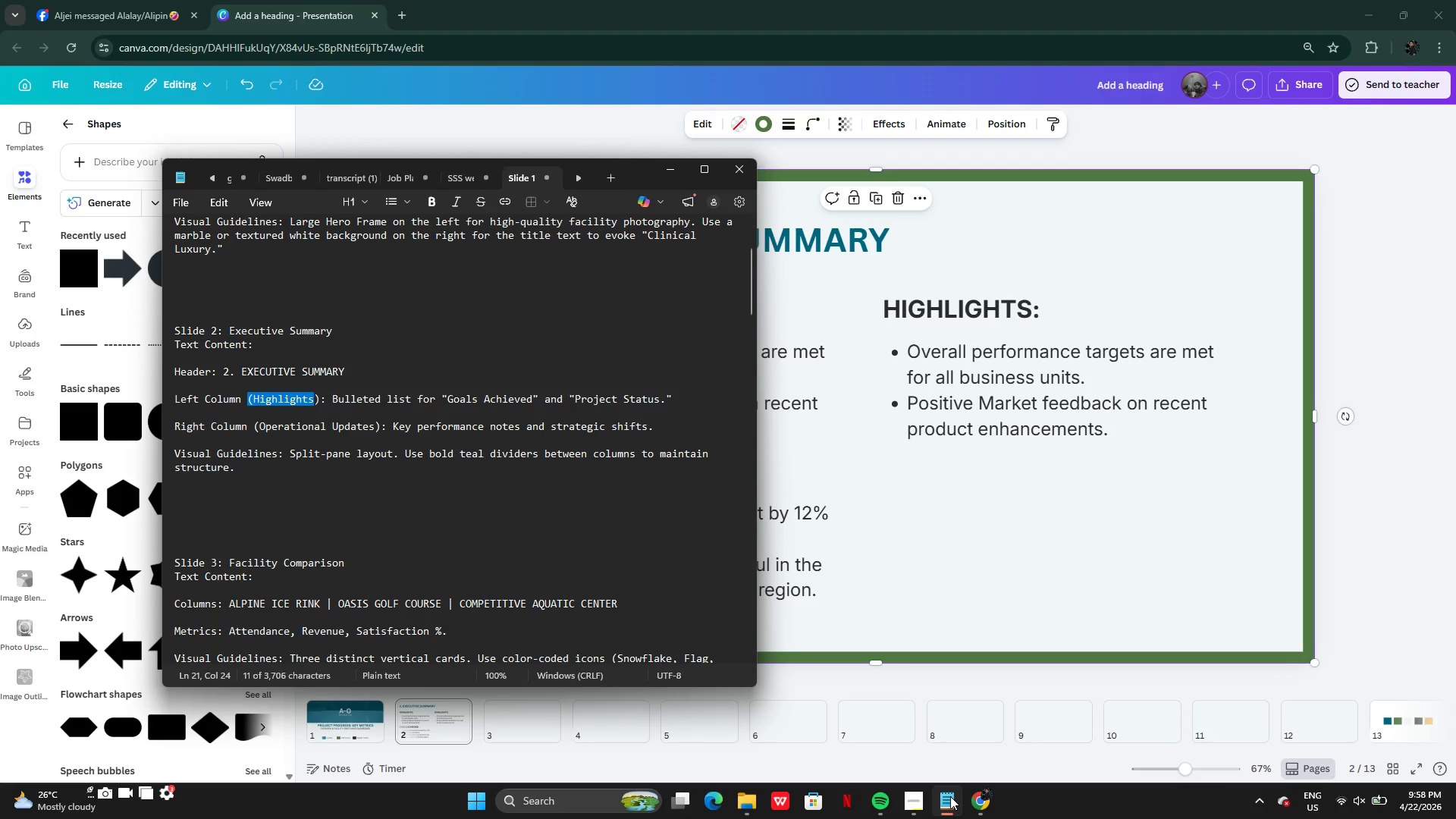 
double_click([1010, 312])
 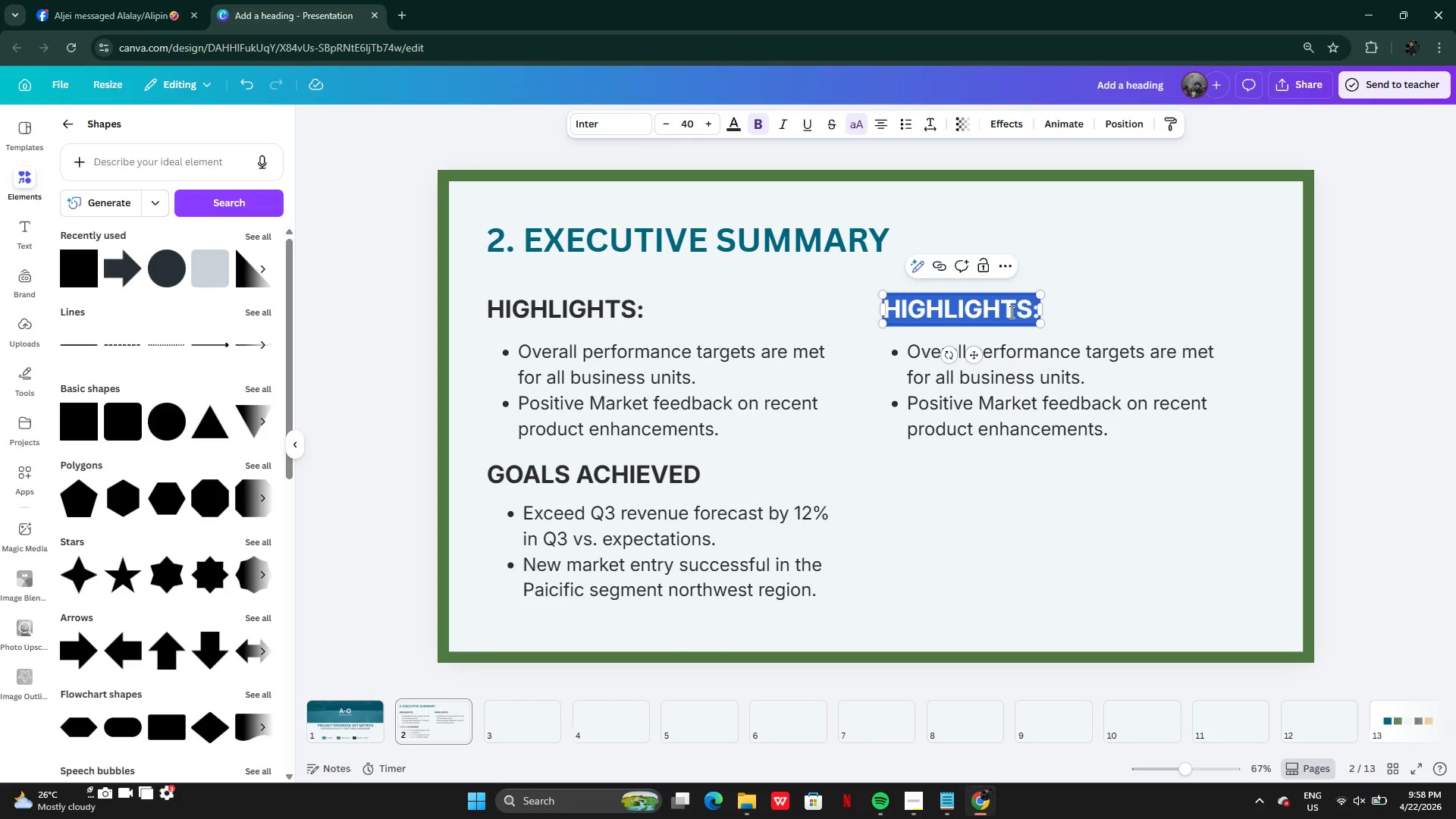 
type(OPERATIONAL UPDATES)
 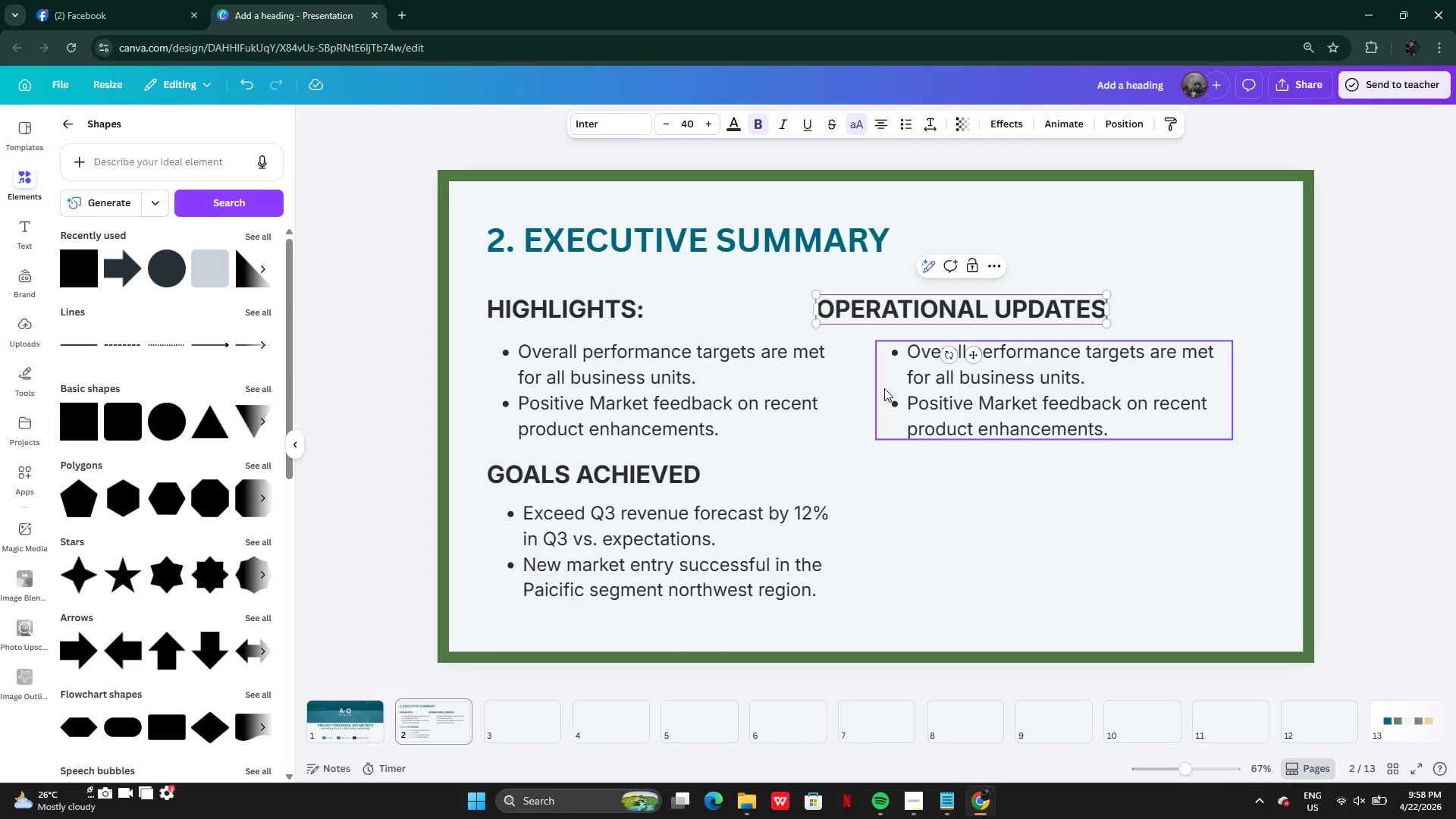 
left_click([857, 390])
 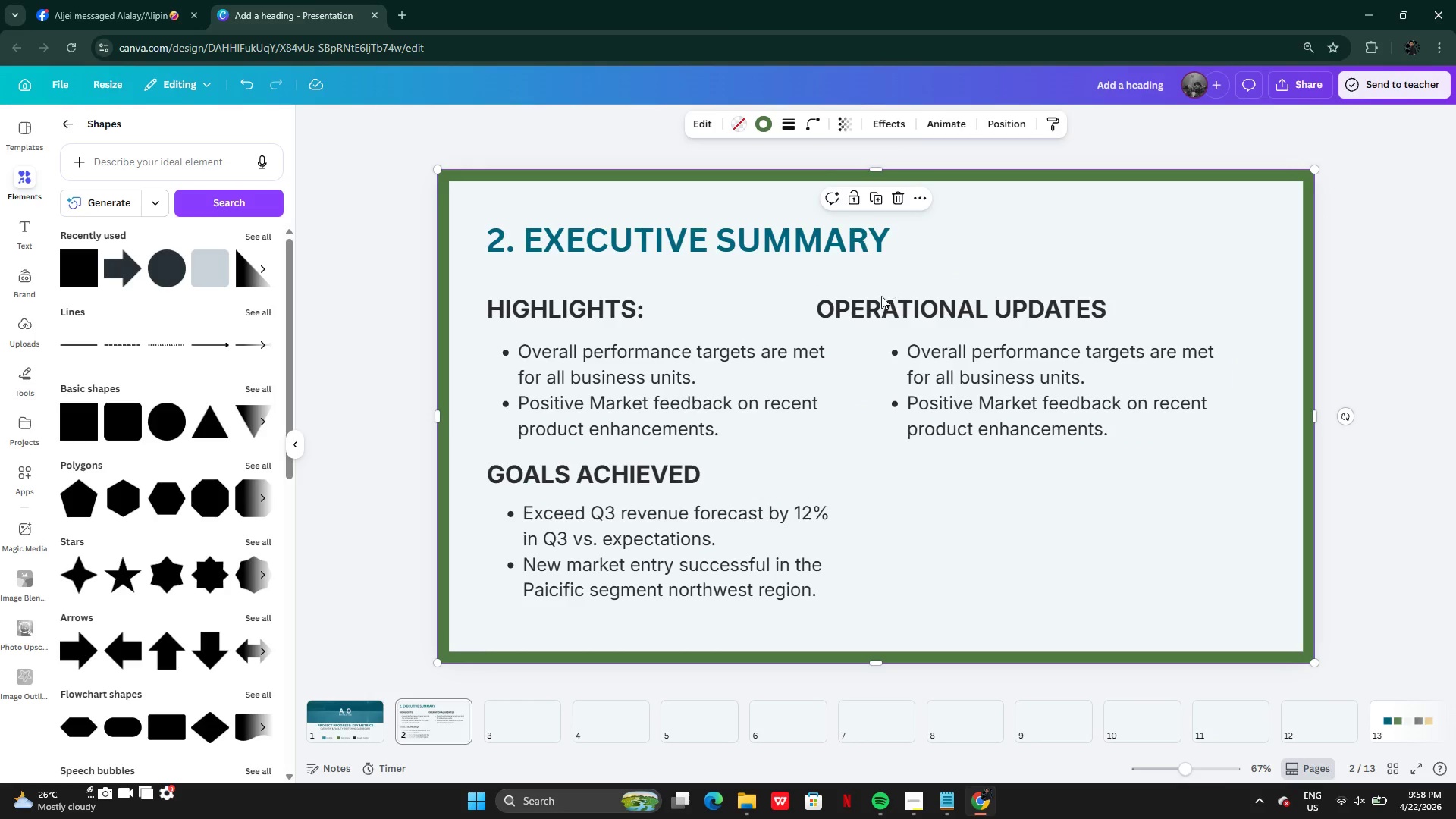 
left_click([881, 297])
 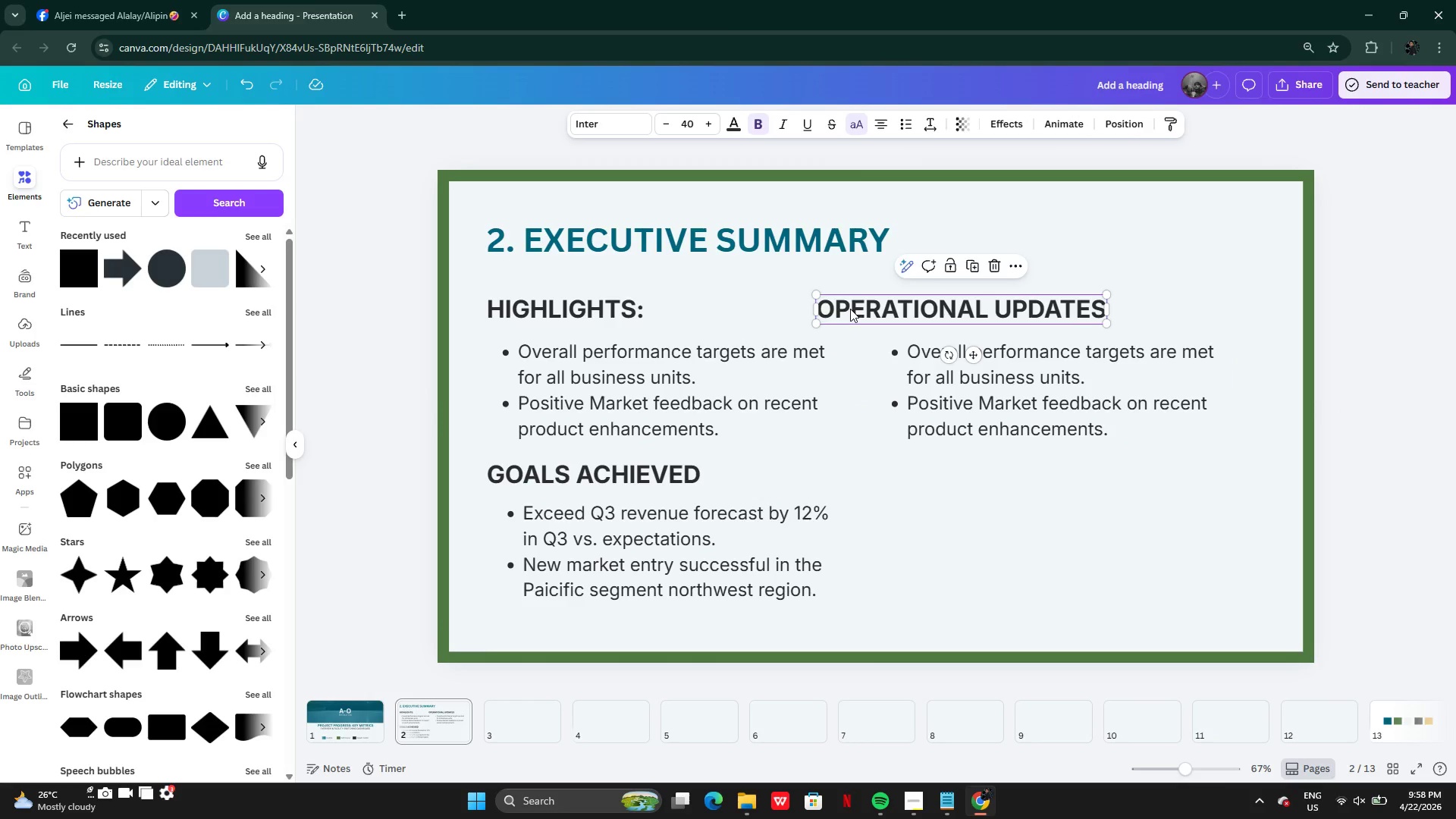 
left_click_drag(start_coordinate=[850, 309], to_coordinate=[908, 310])
 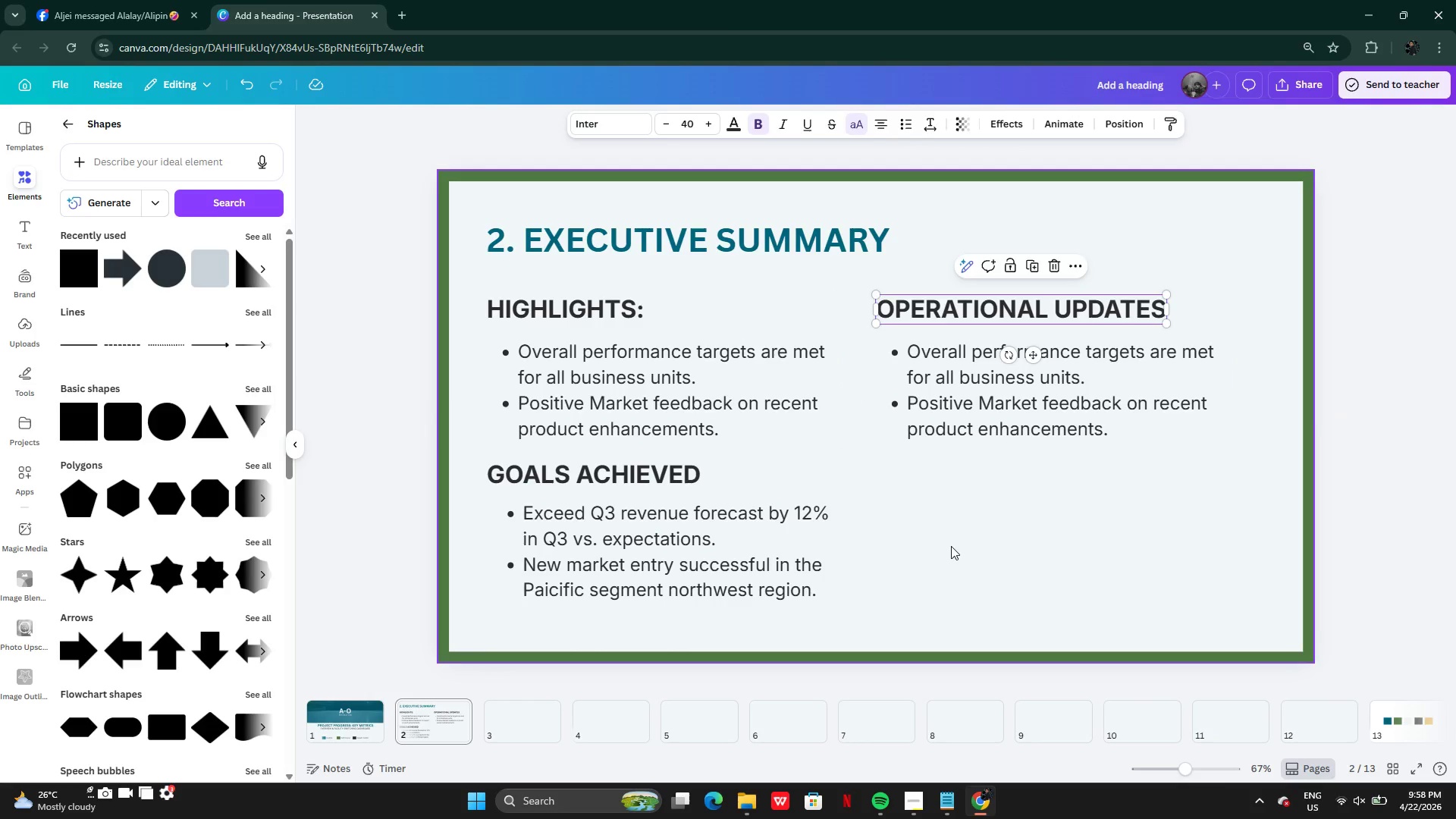 
left_click([951, 546])
 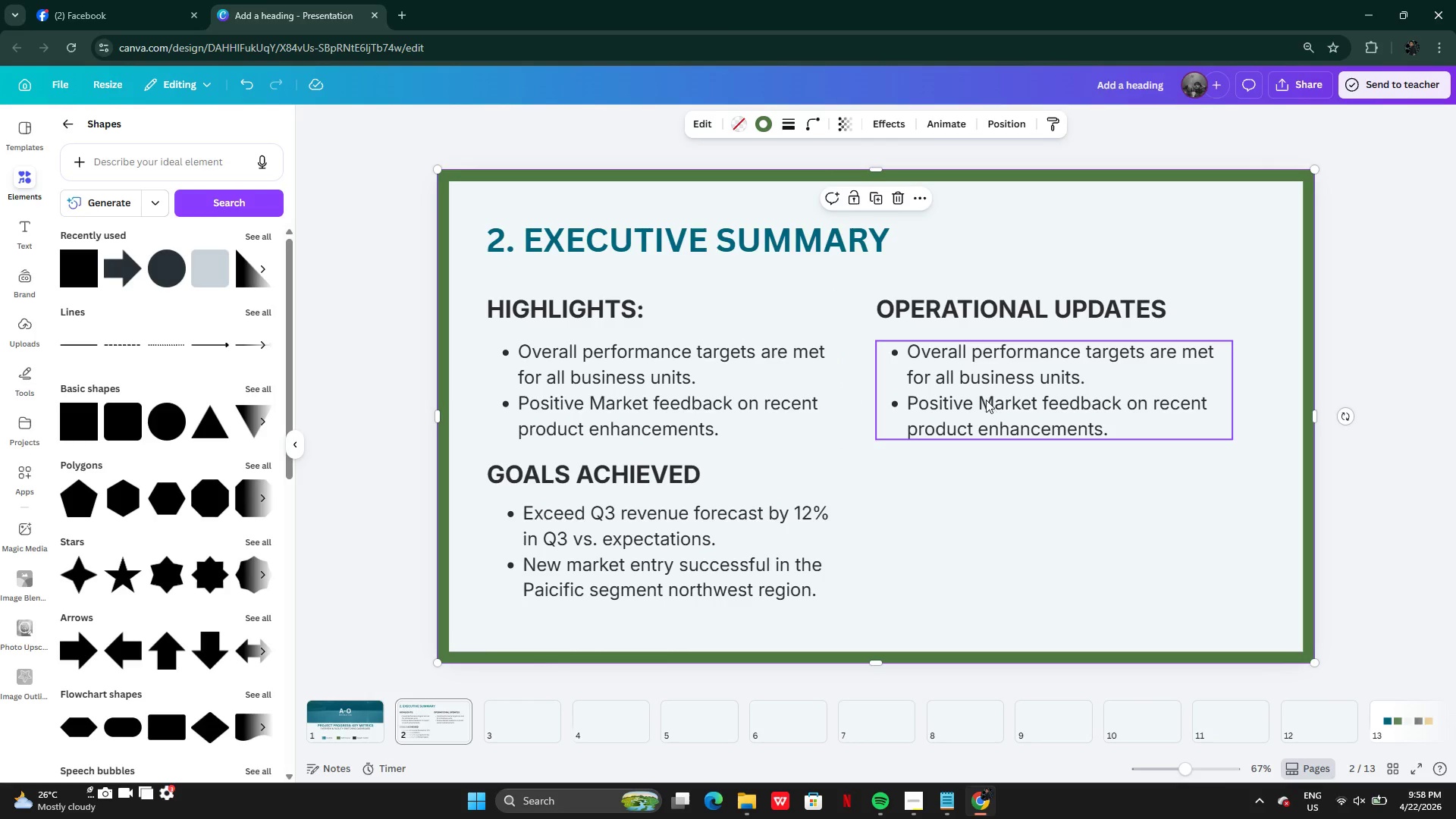 
double_click([986, 400])
 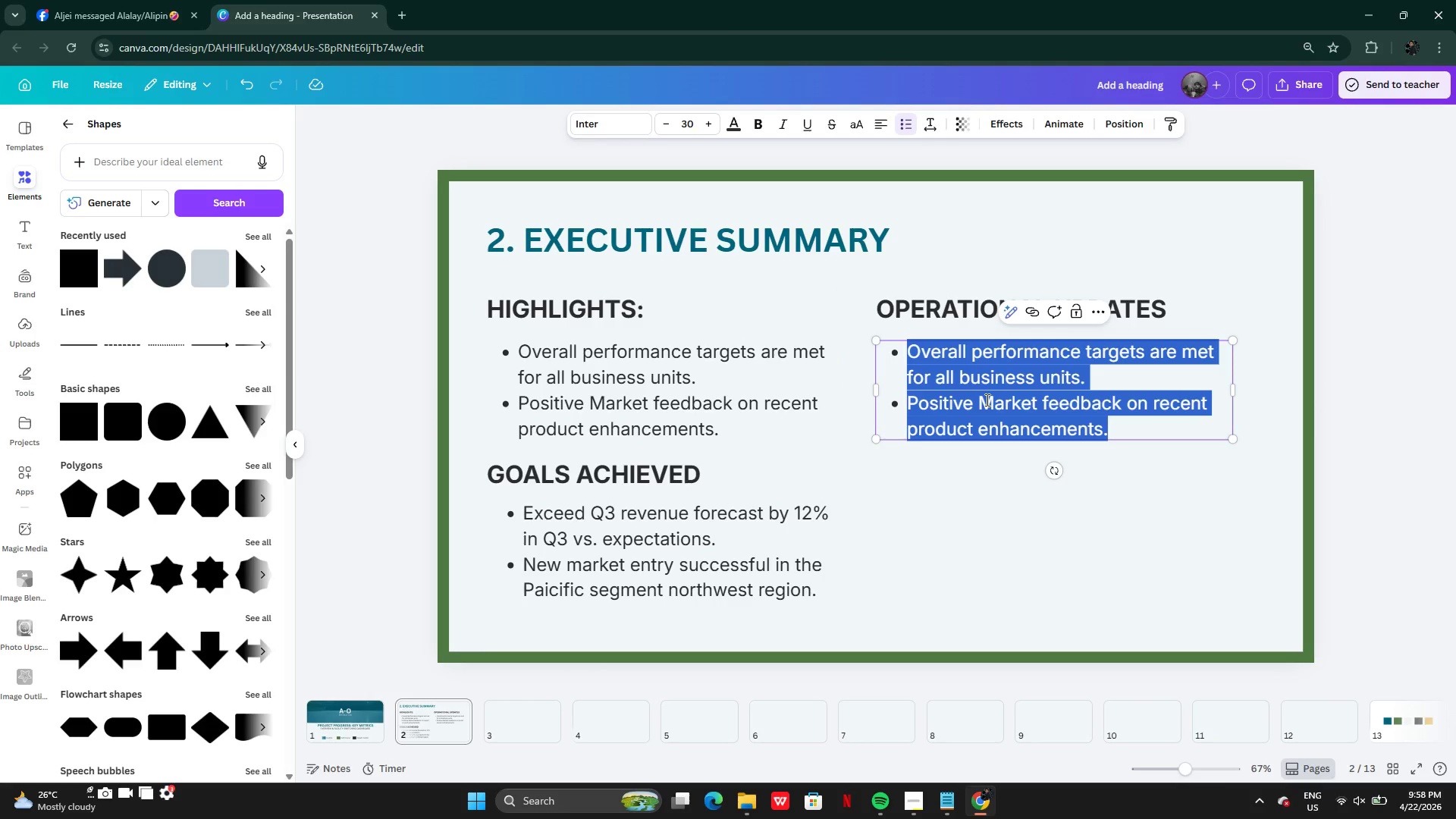 
type(Logistics nnetwork )
 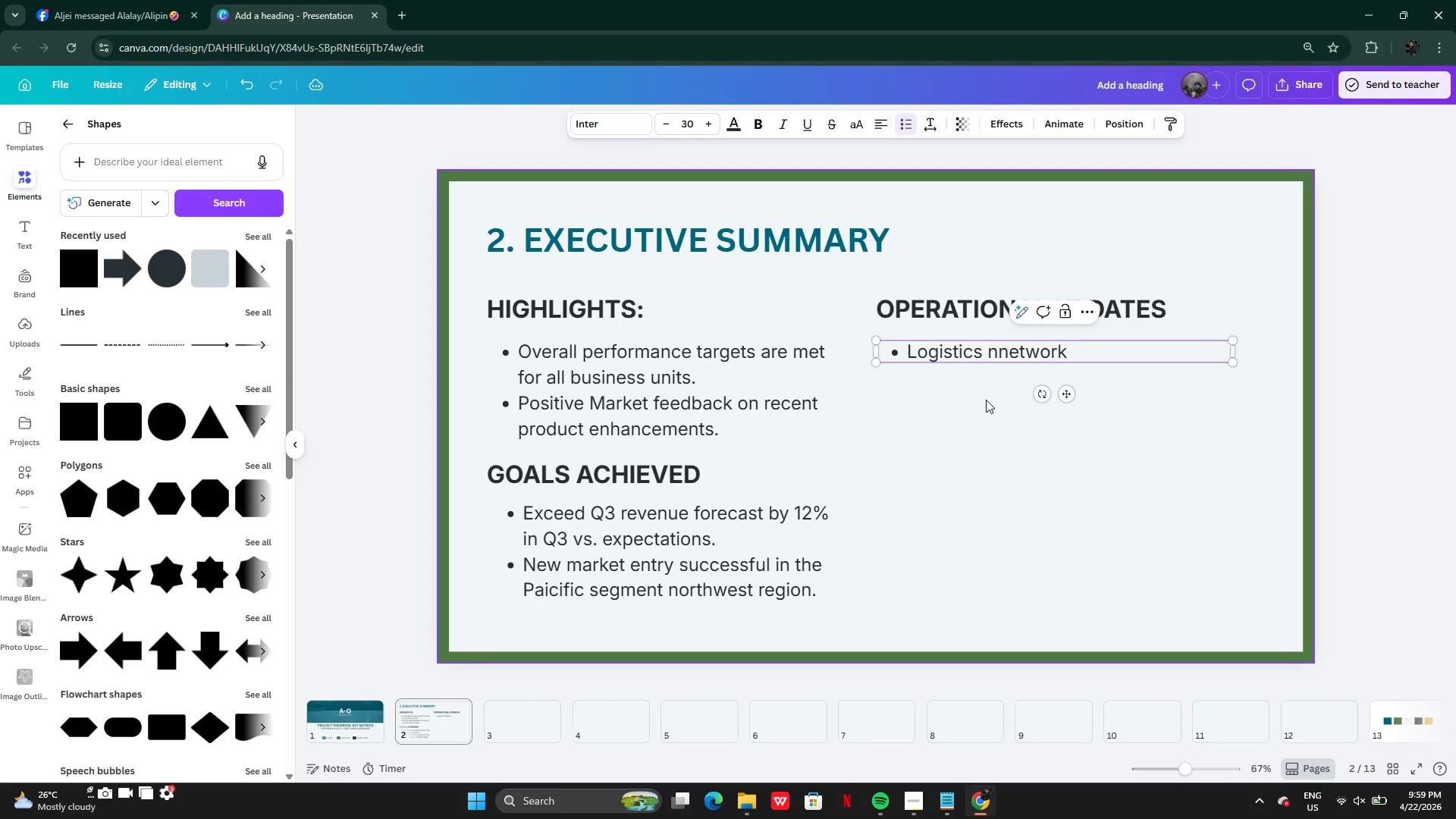 
key(ArrowLeft)
 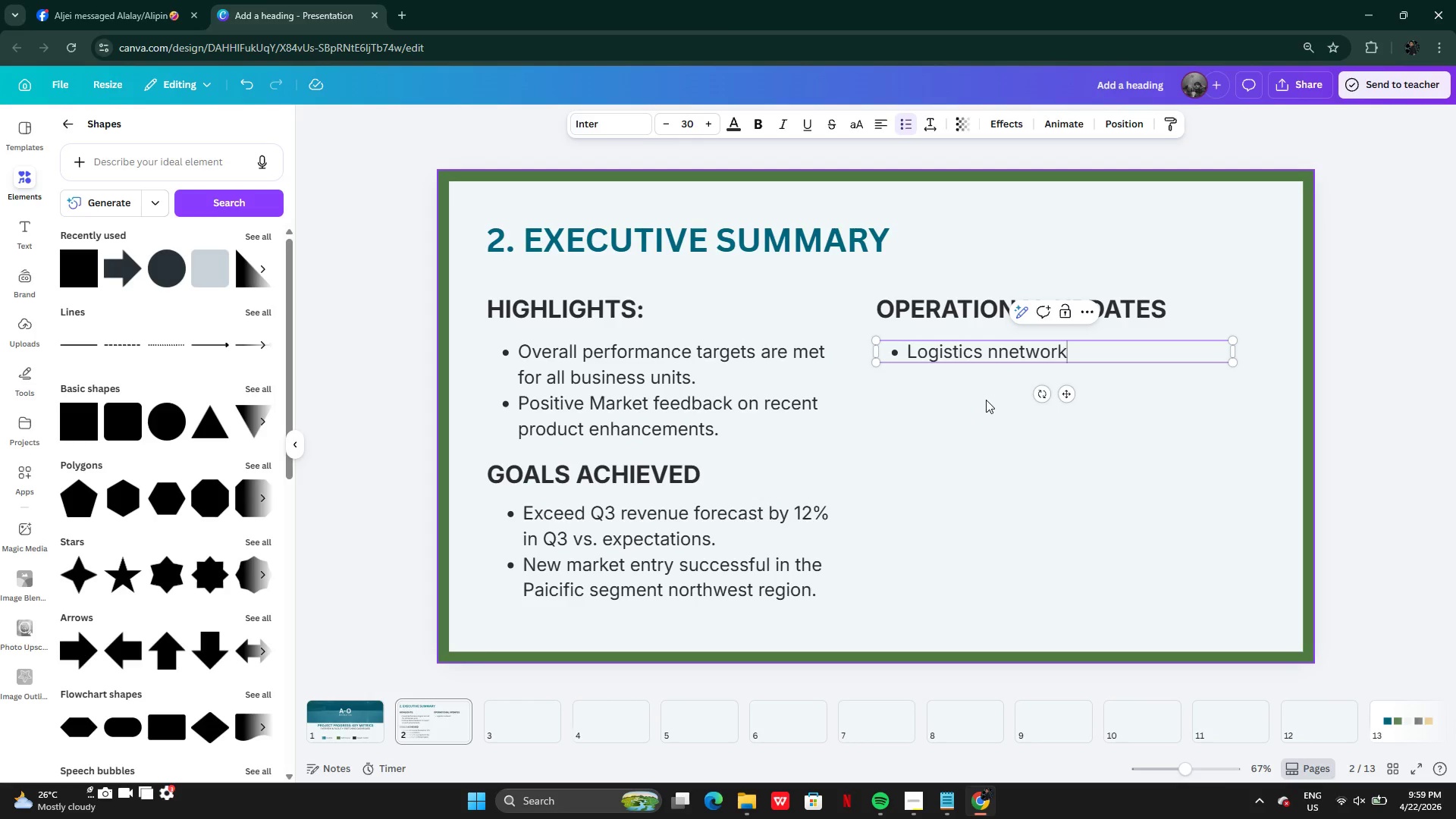 
key(ArrowLeft)
 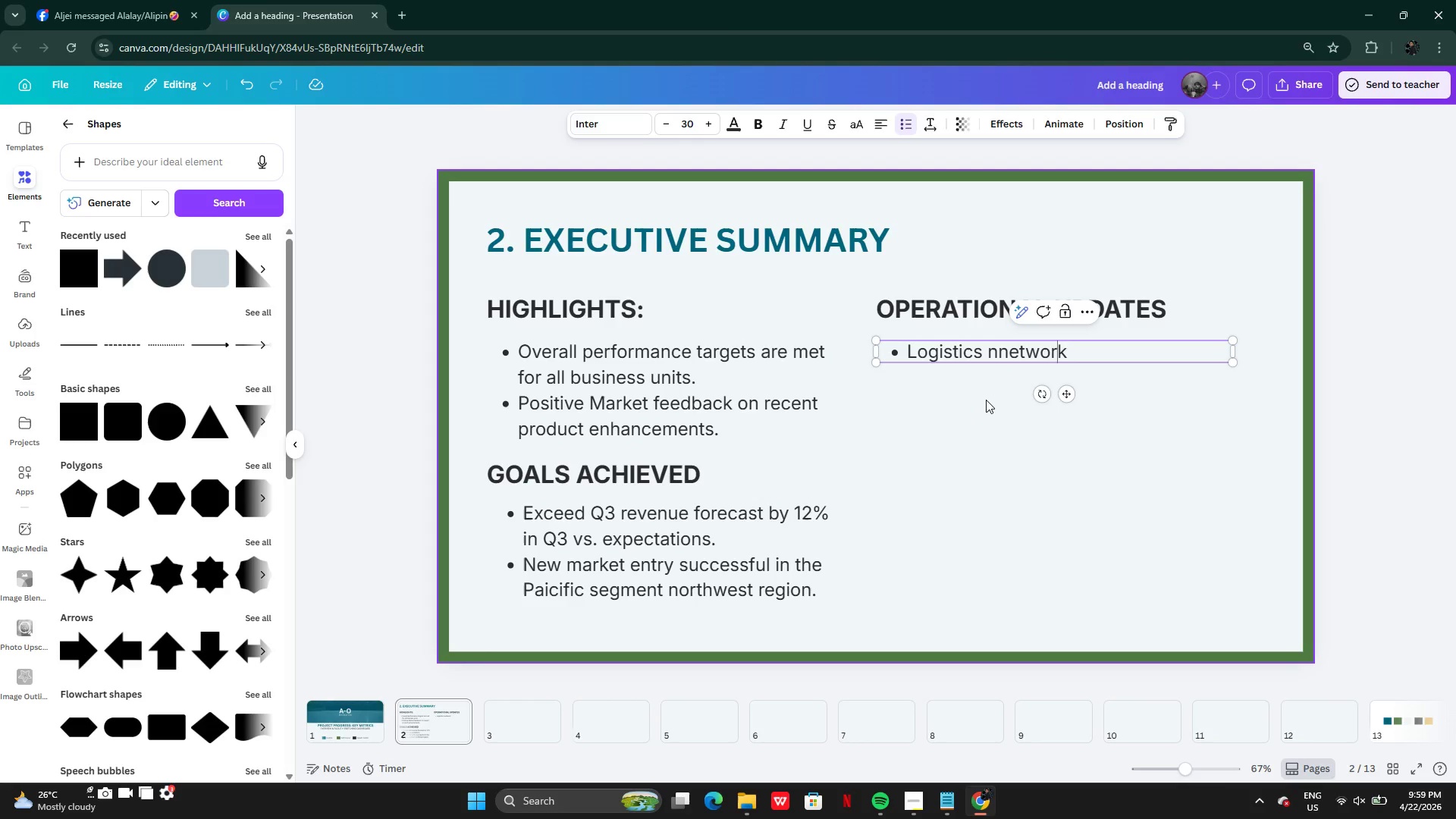 
key(ArrowLeft)
 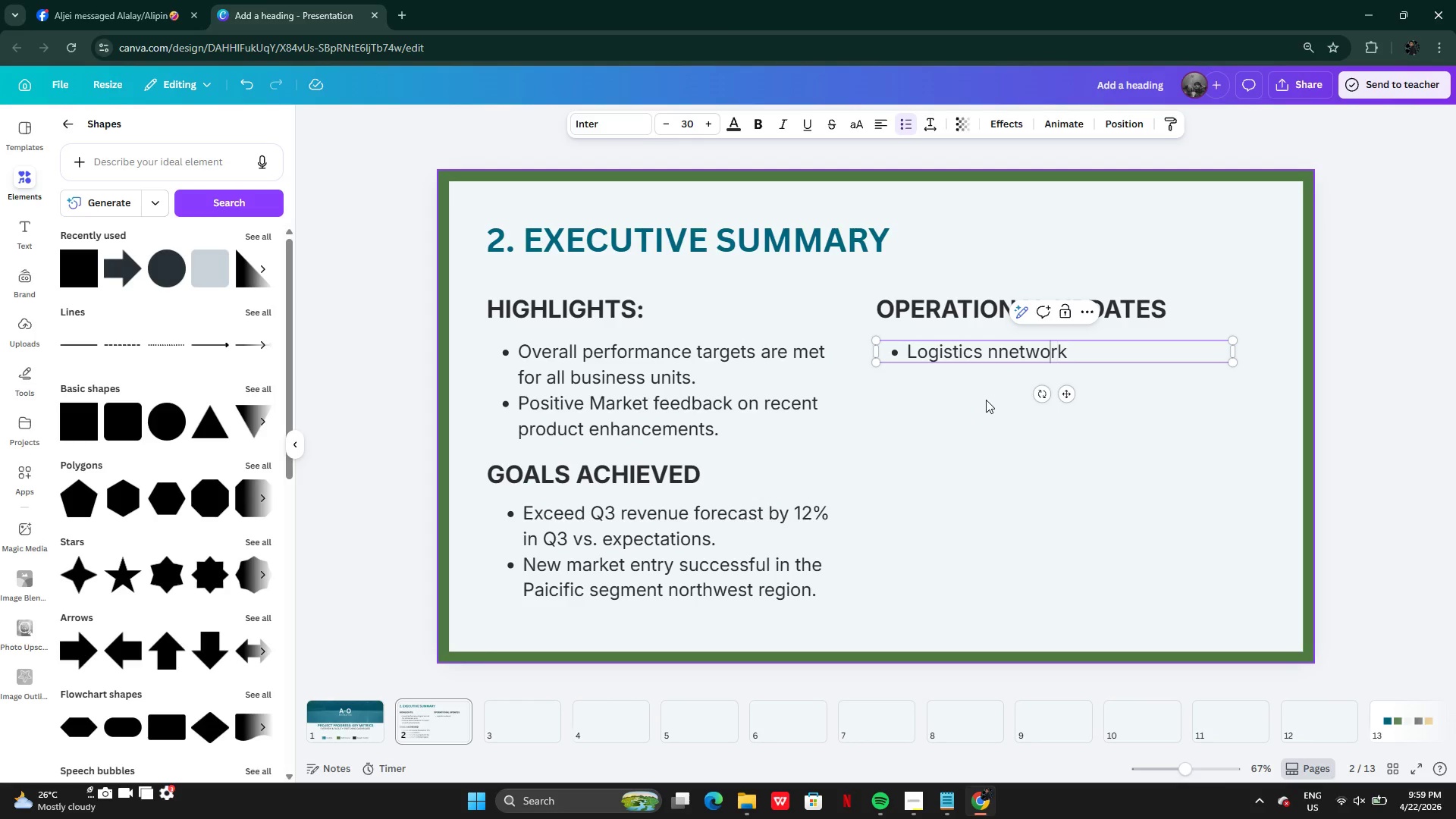 
key(ArrowLeft)
 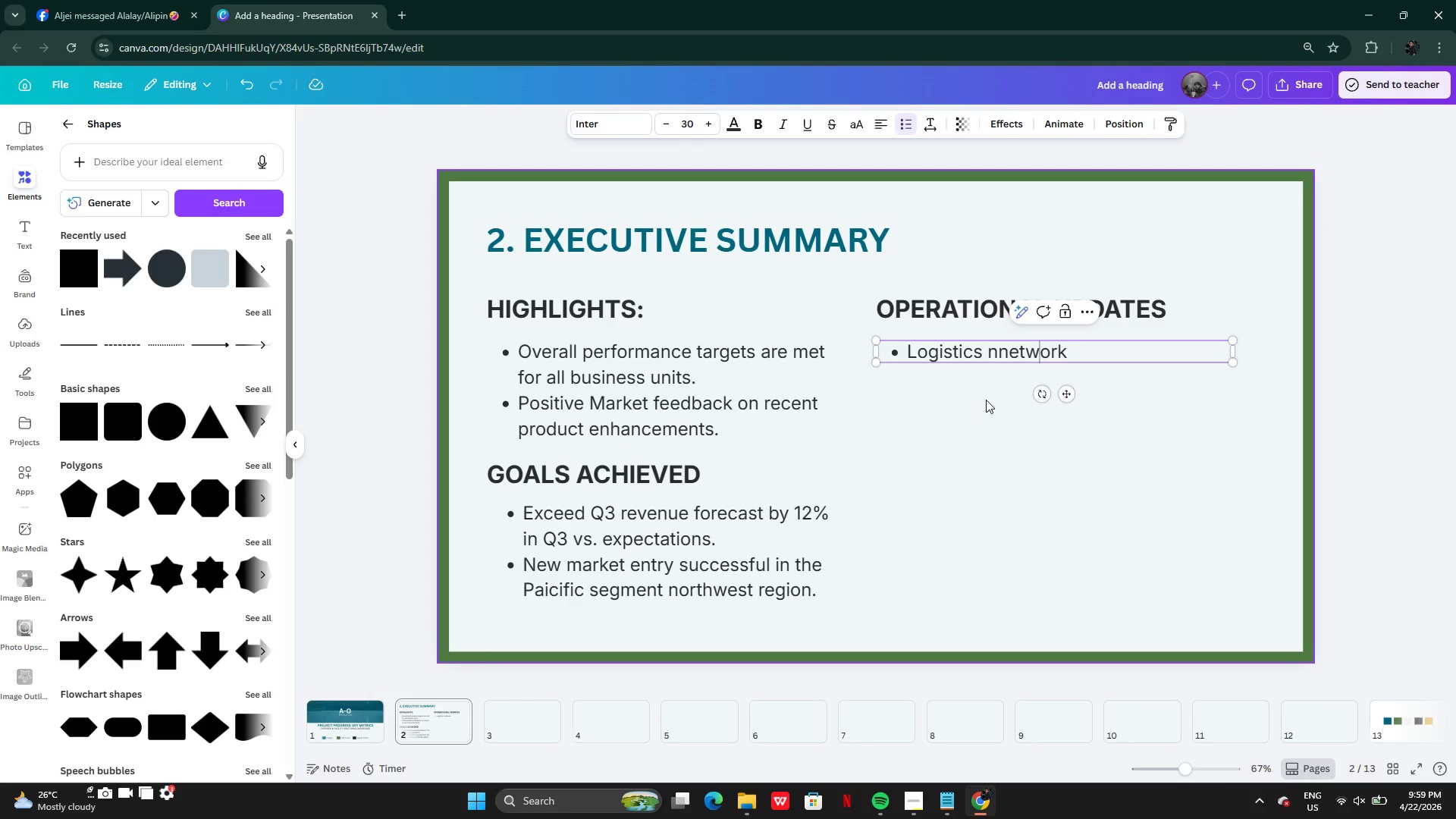 
key(ArrowLeft)
 